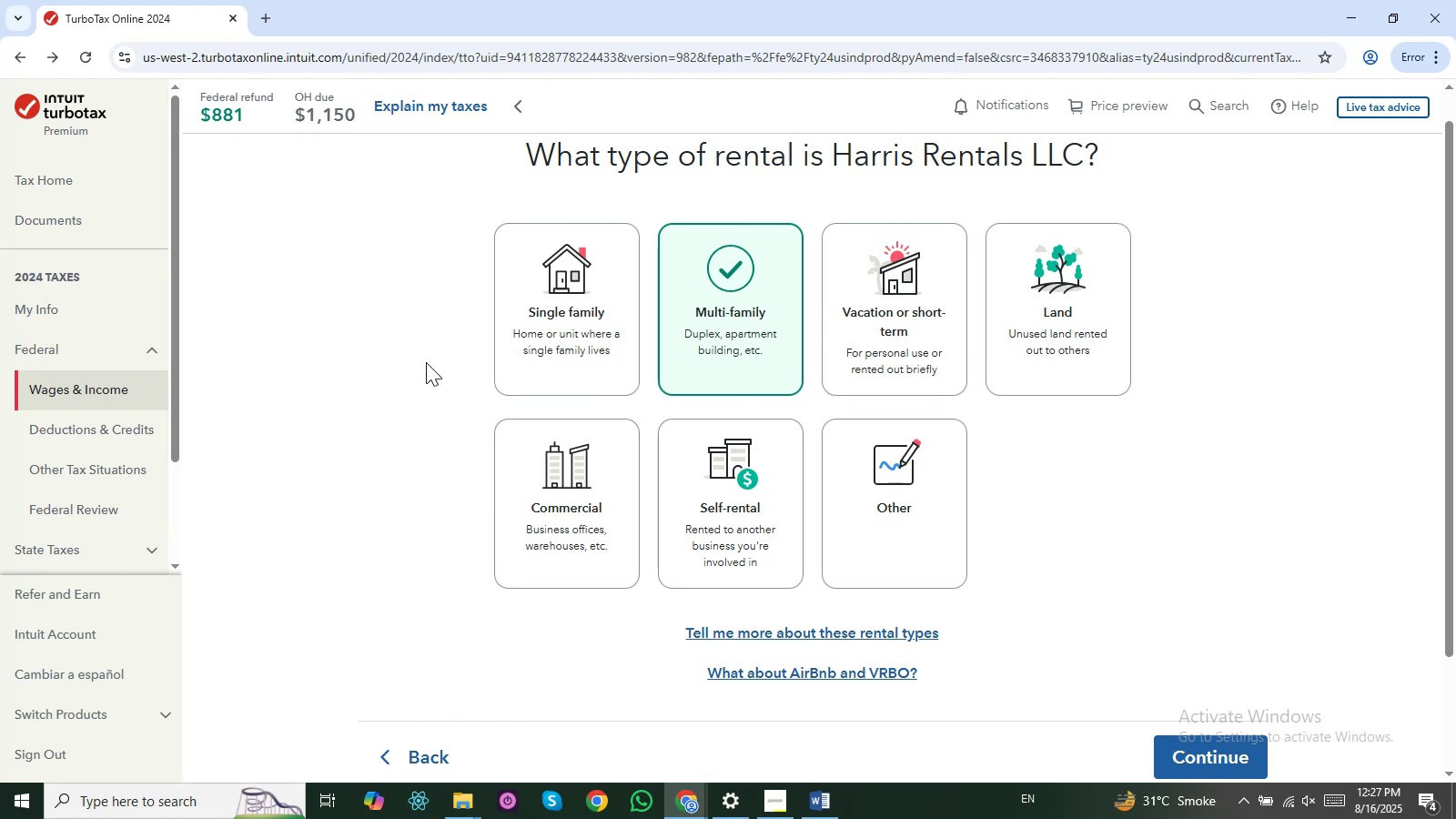 
left_click([1199, 759])
 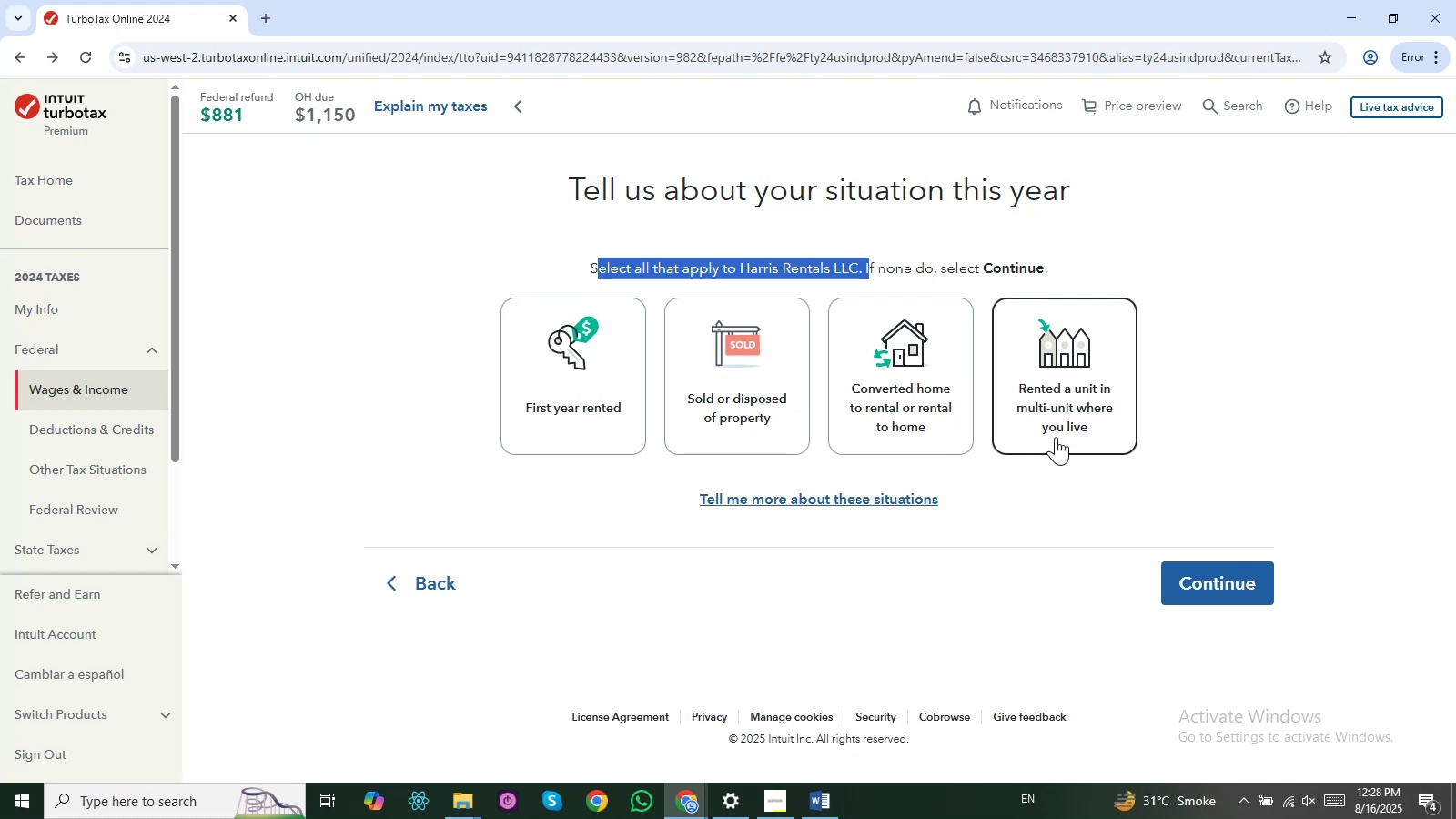 
wait(19.22)
 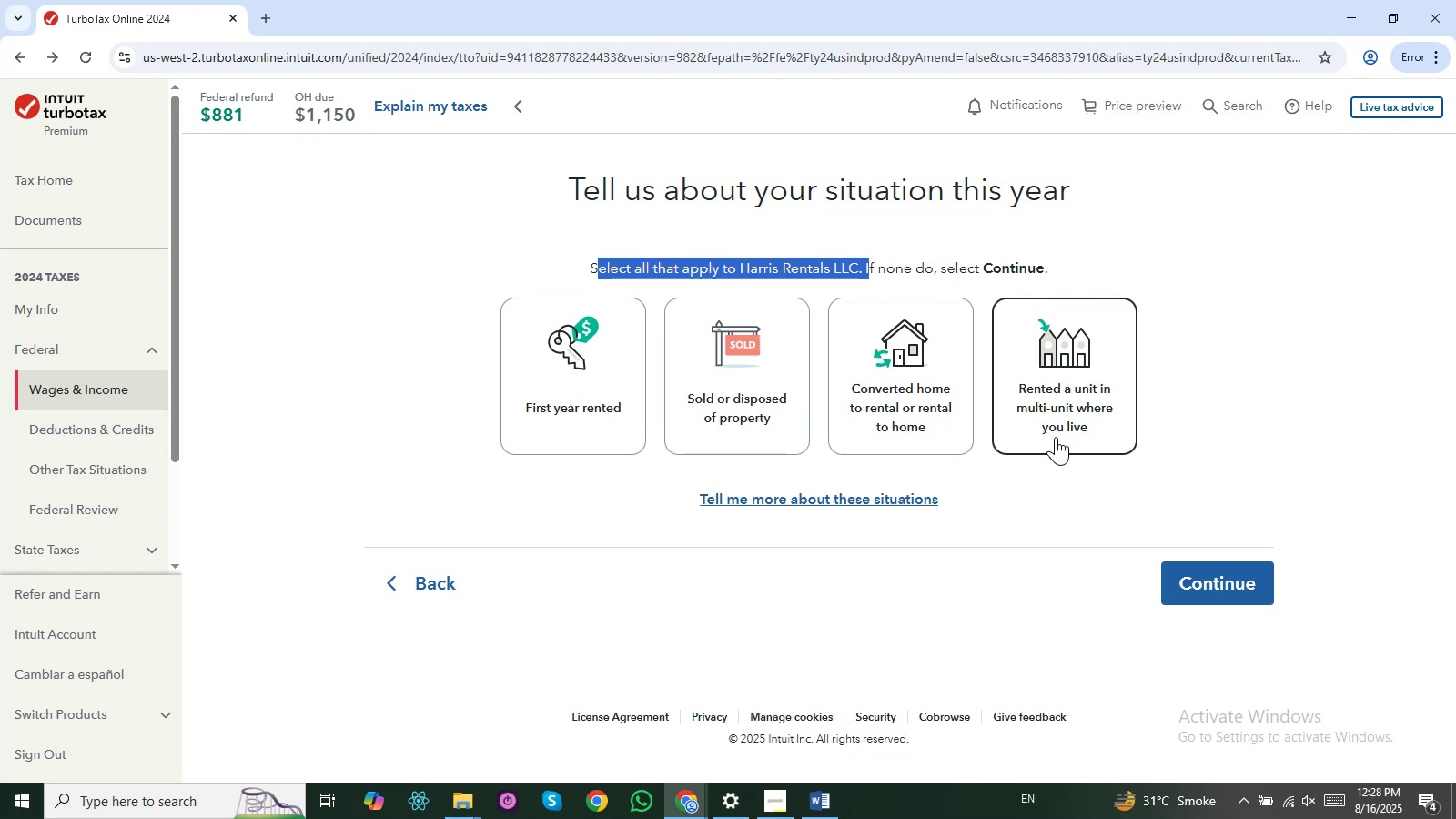 
left_click([1077, 400])
 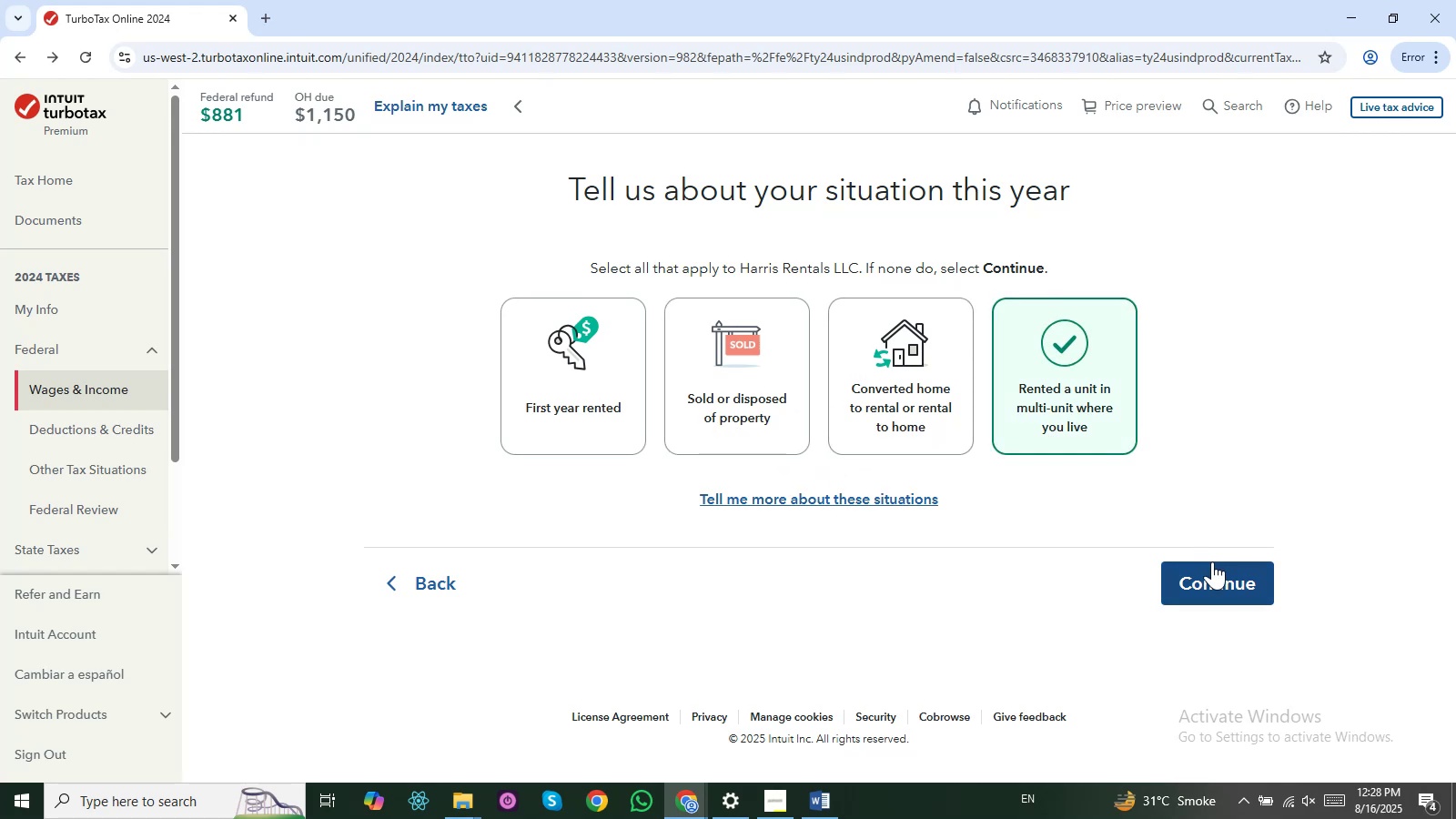 
left_click([1213, 562])
 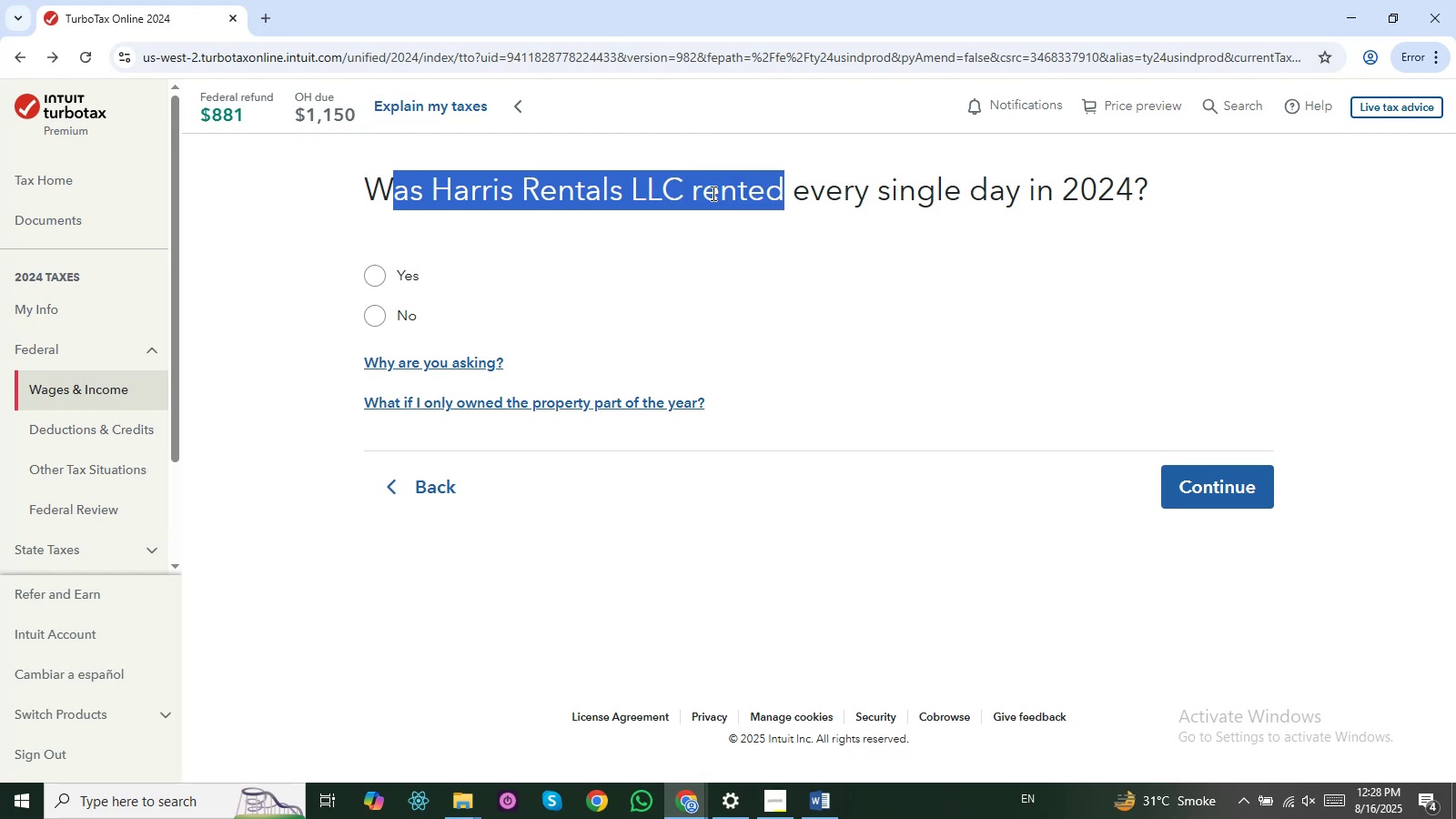 
left_click([442, 192])
 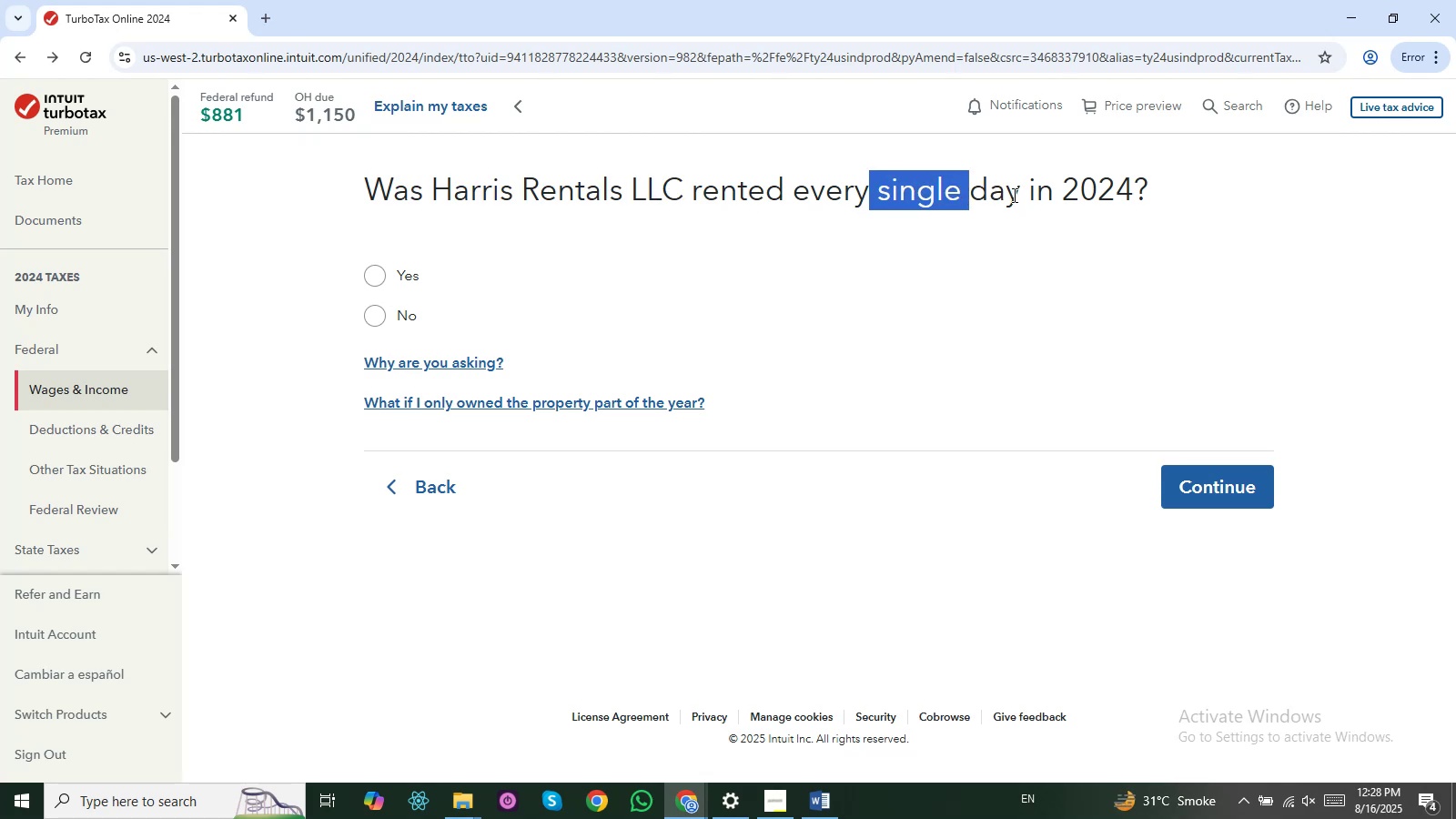 
wait(9.22)
 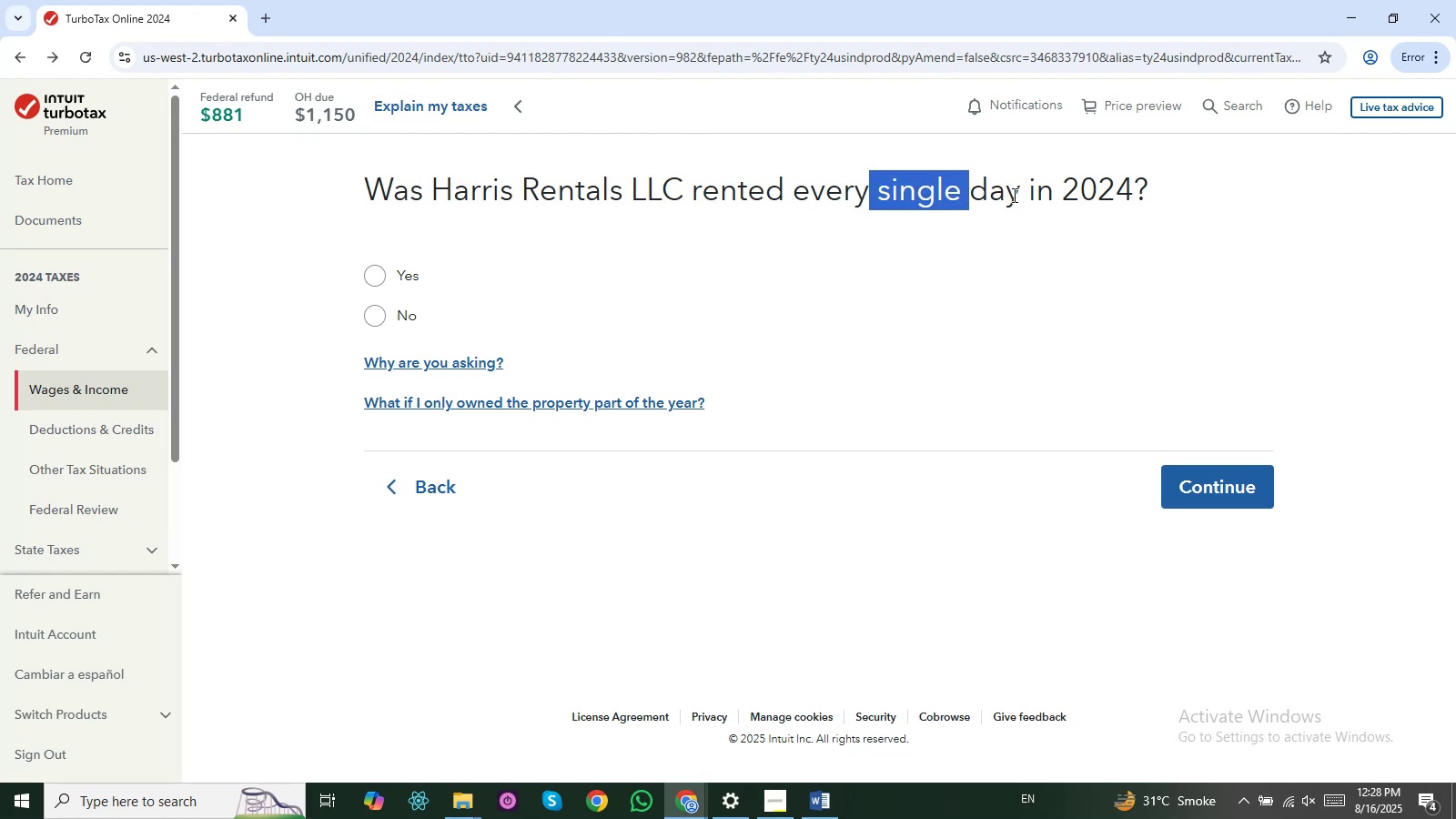 
left_click([400, 271])
 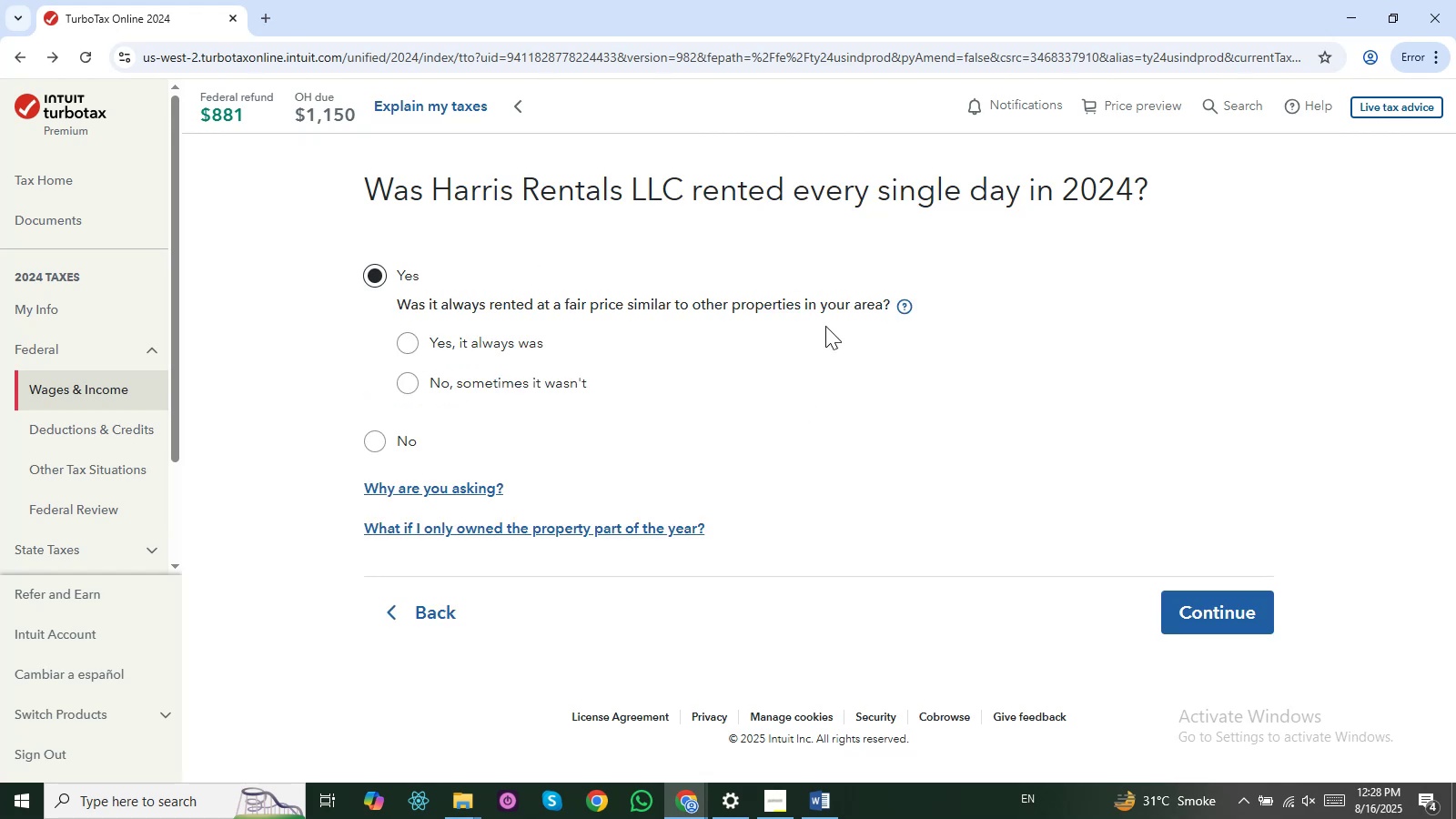 
wait(6.78)
 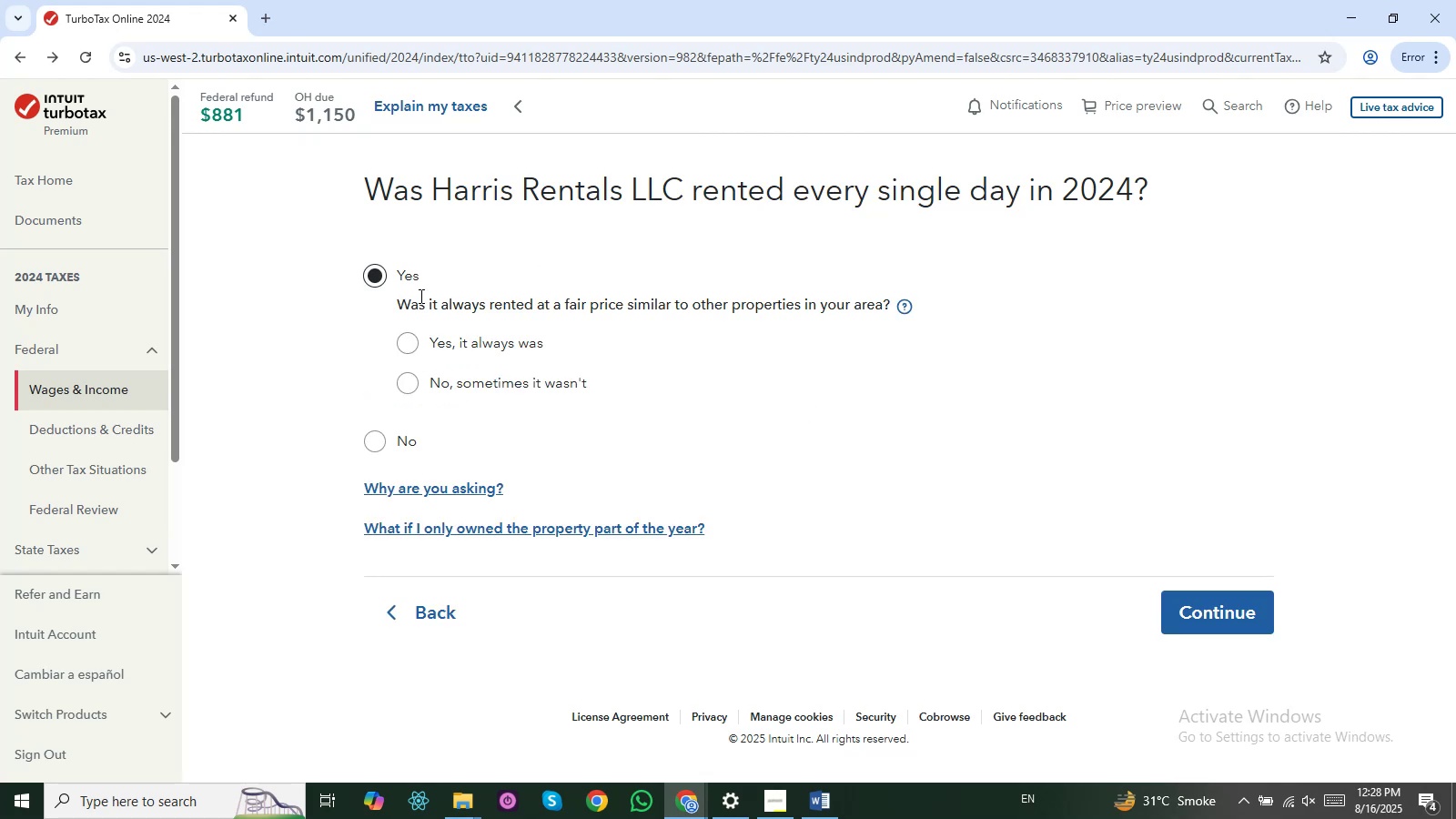 
left_click([475, 343])
 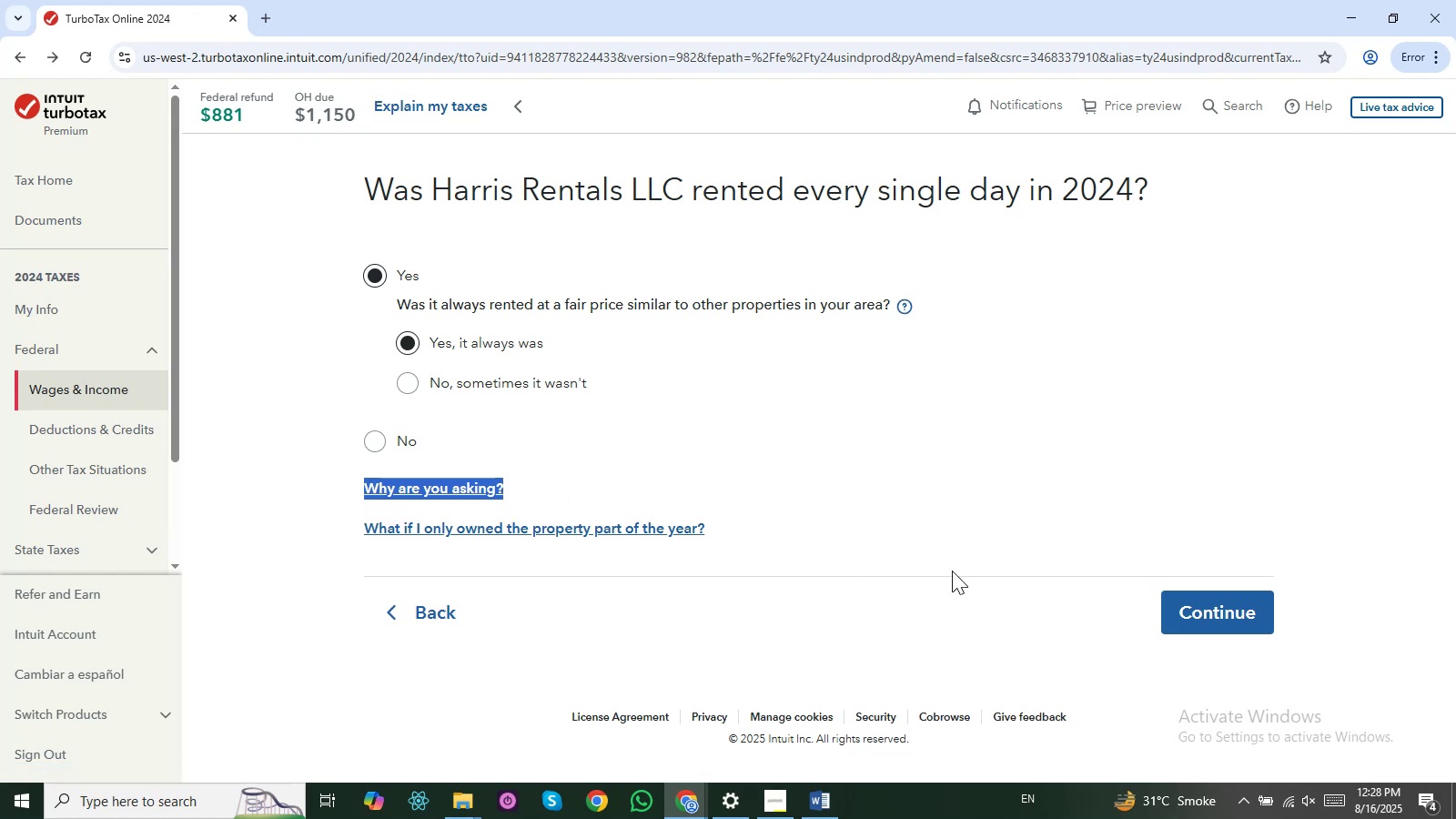 
left_click([1182, 606])
 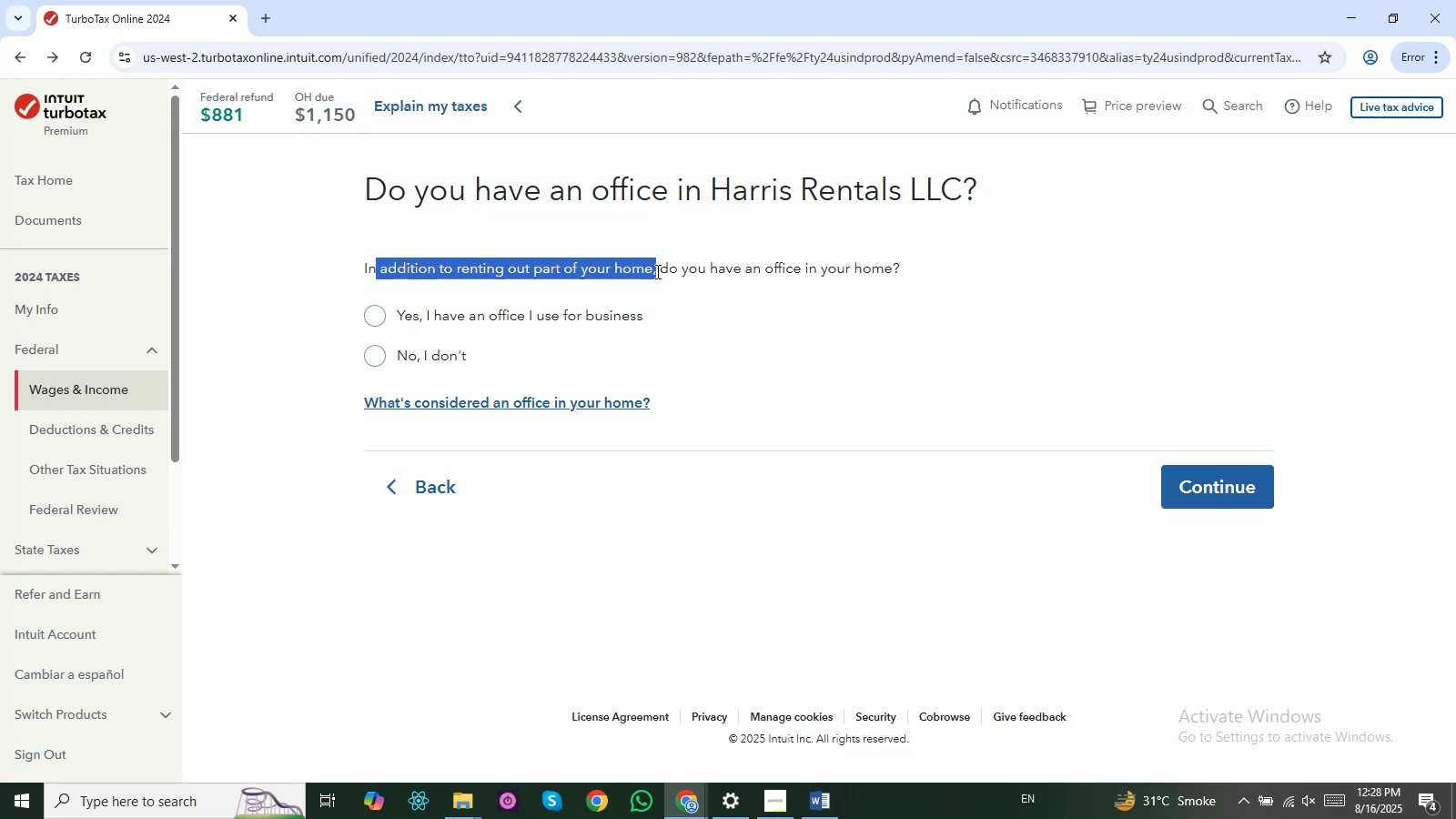 
wait(15.25)
 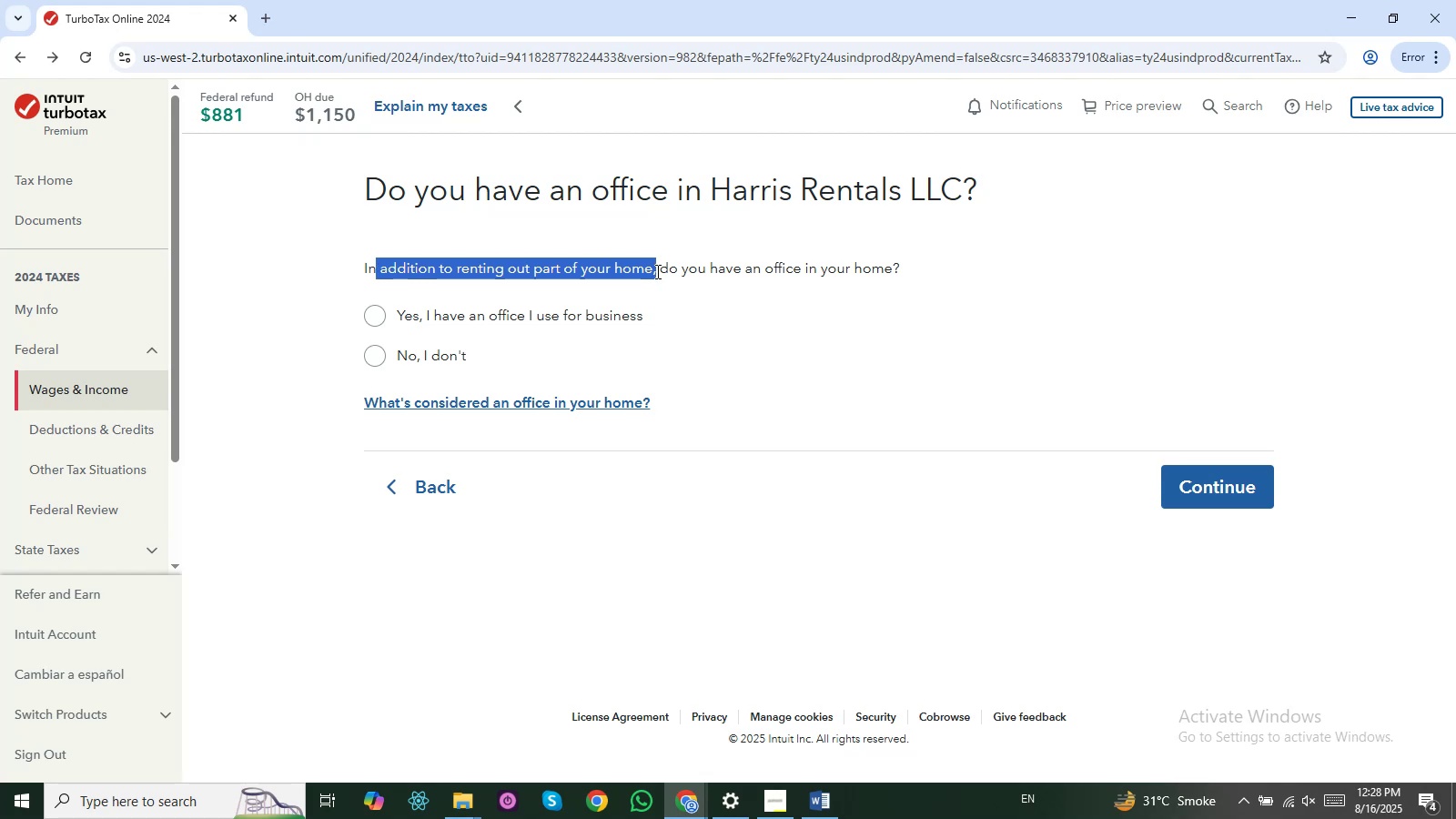 
left_click([361, 263])
 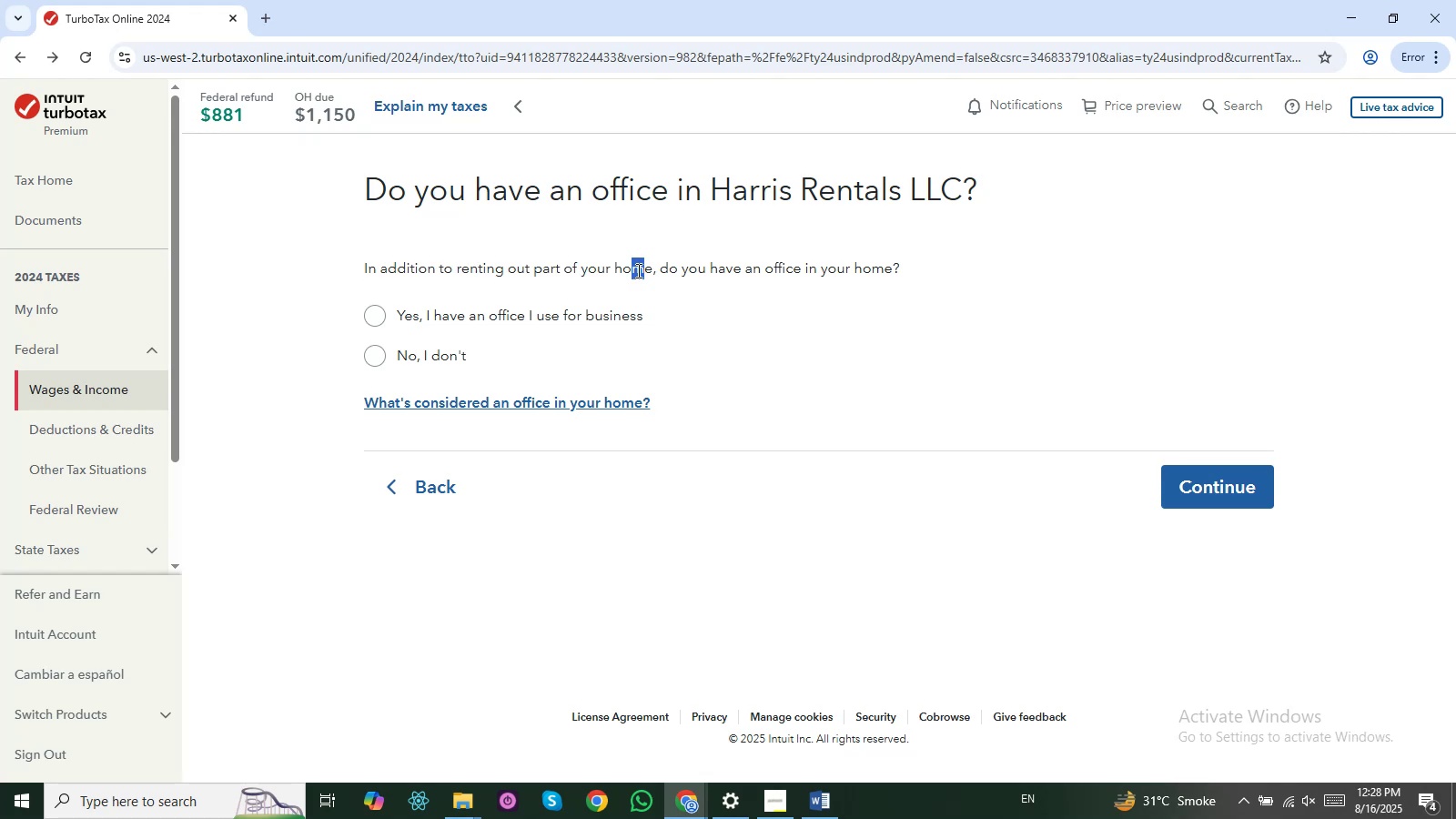 
wait(11.97)
 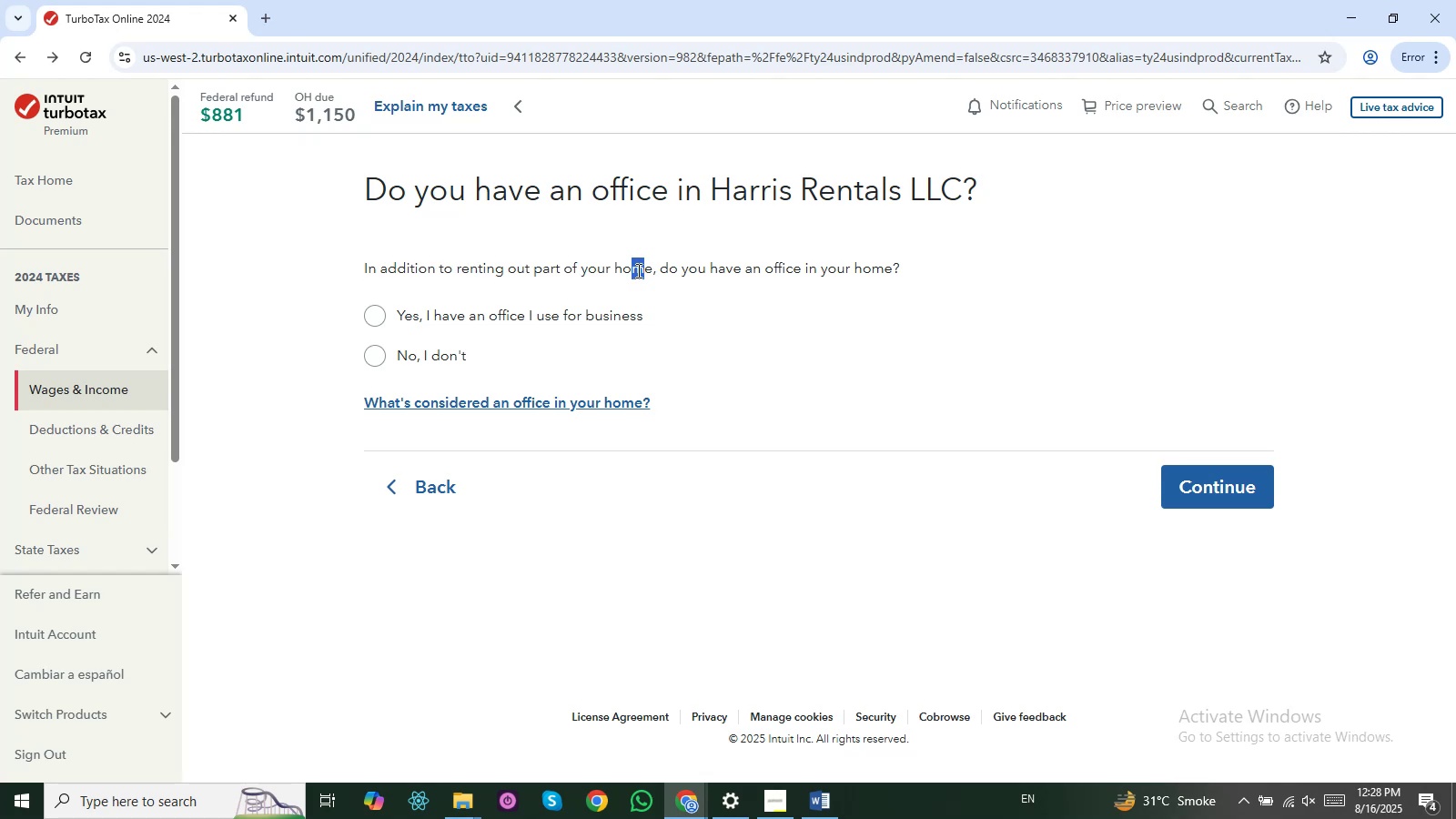 
left_click([376, 340])
 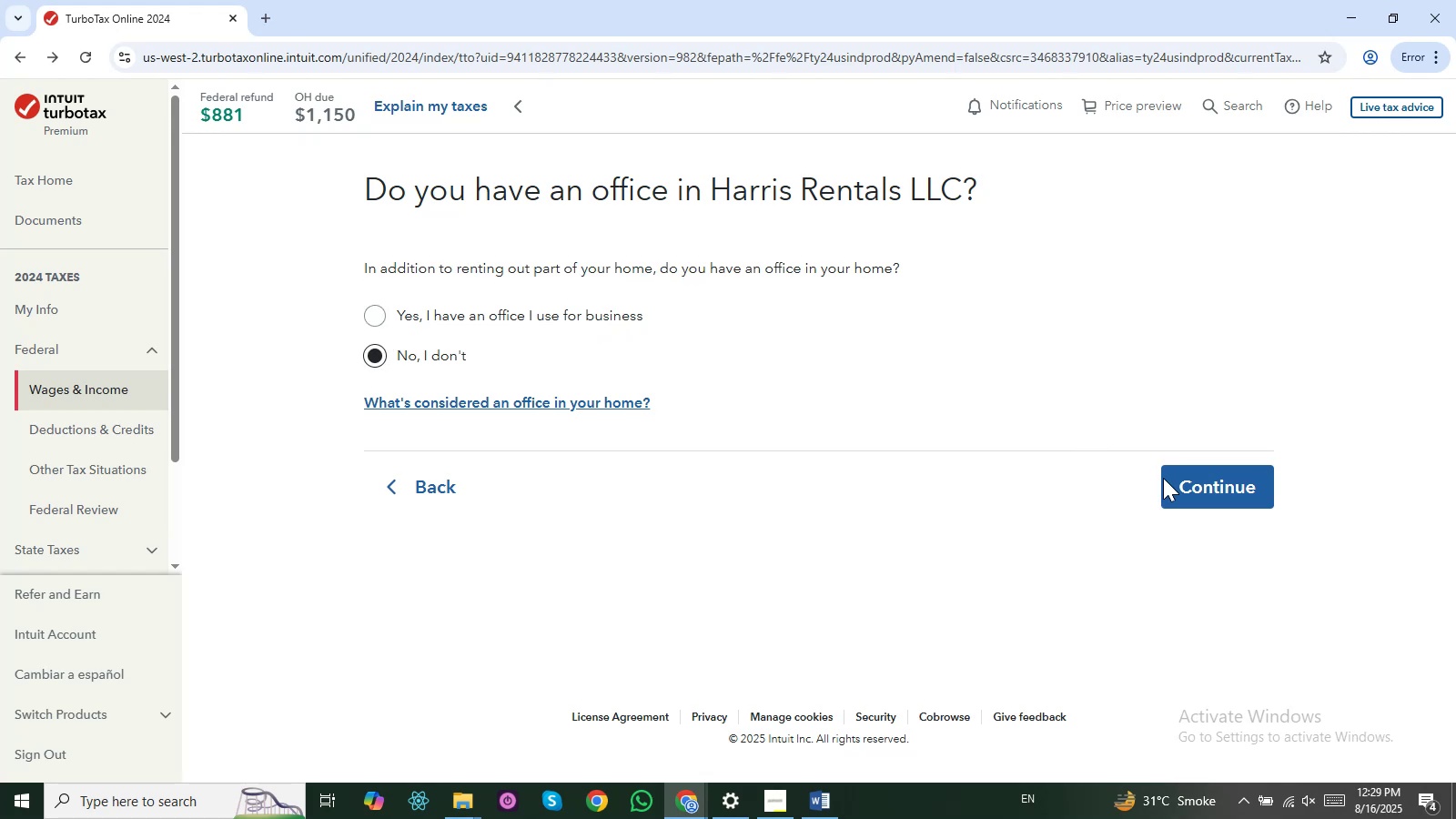 
double_click([1206, 495])
 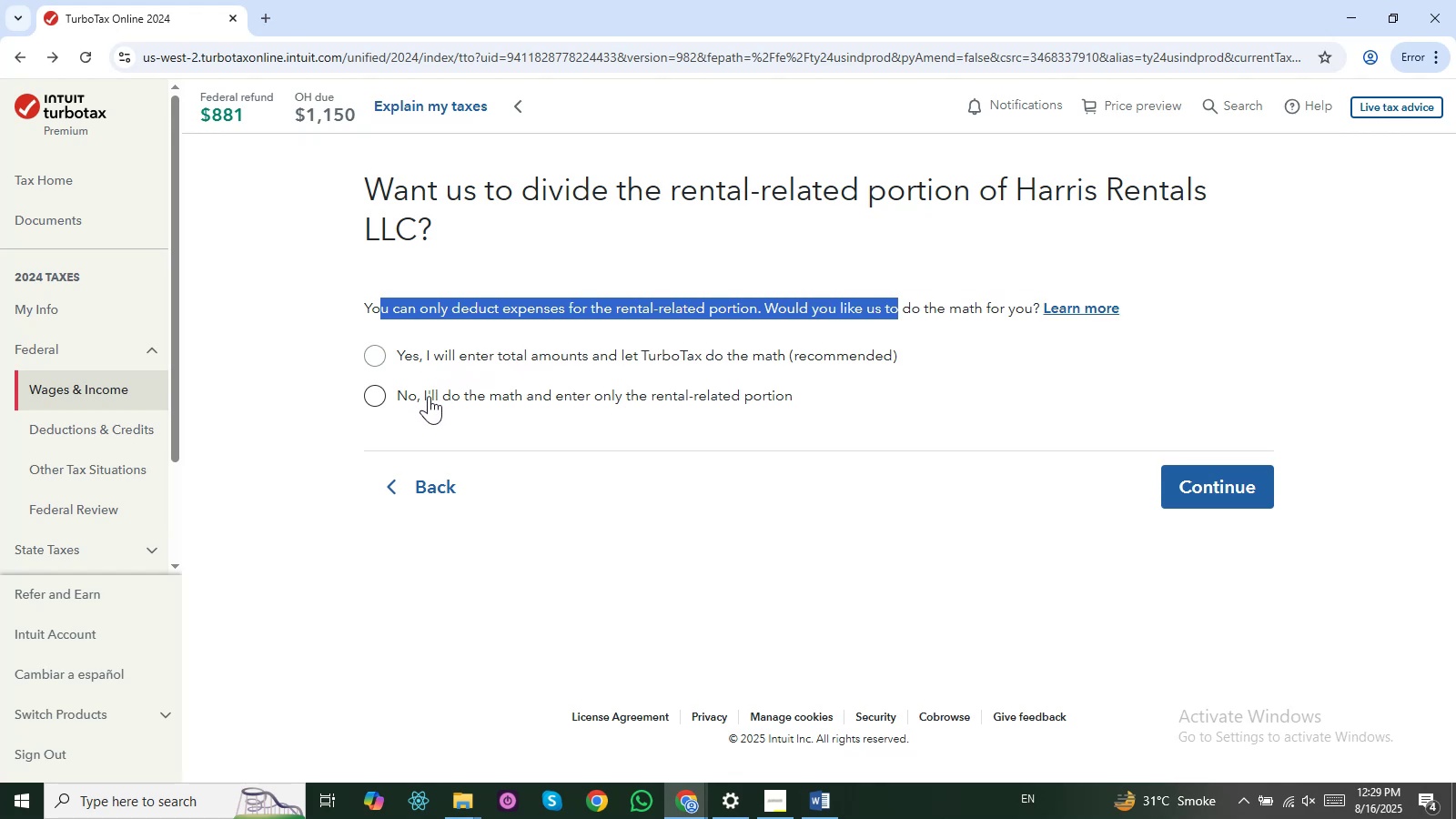 
wait(20.67)
 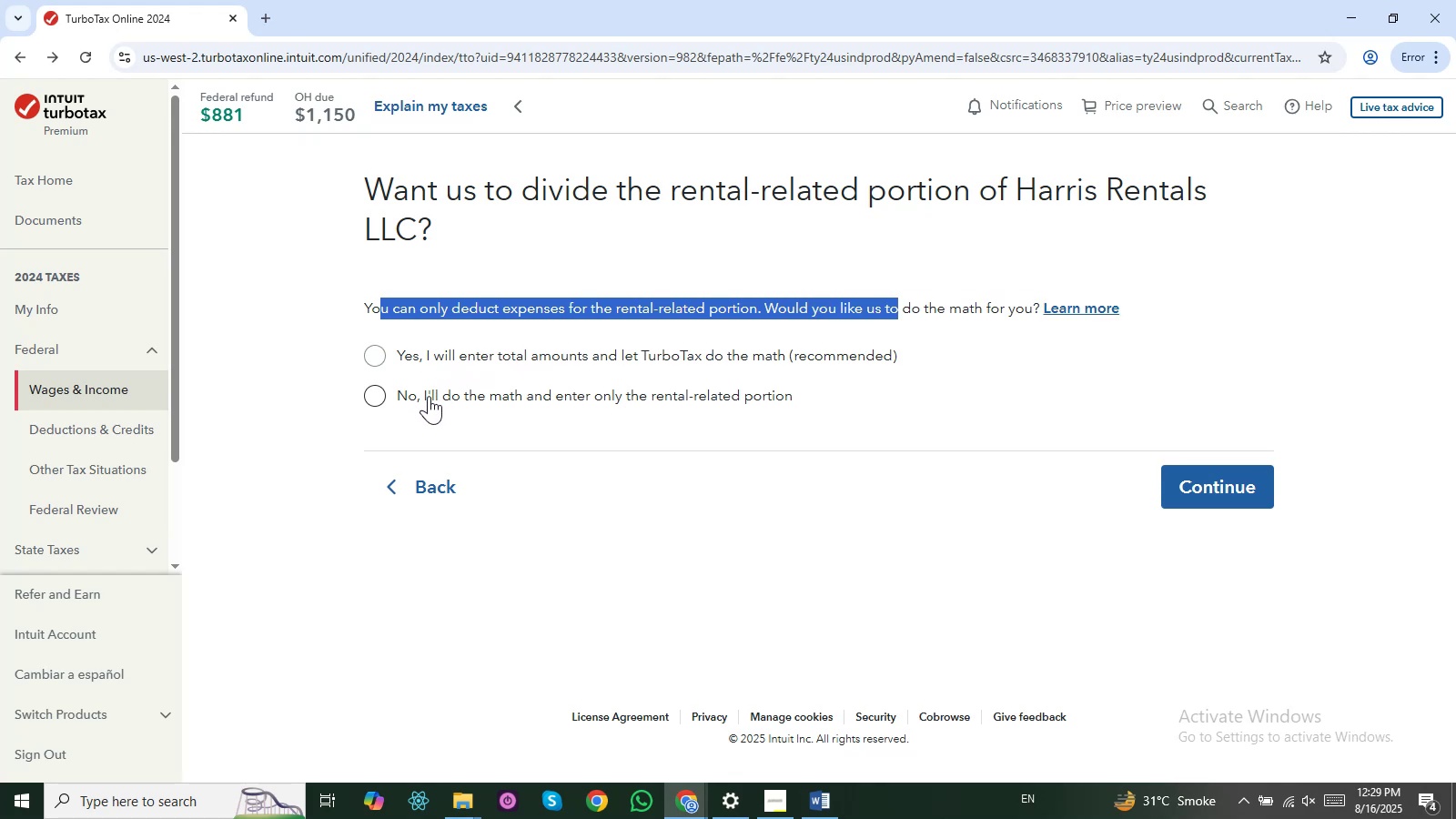 
left_click([446, 387])
 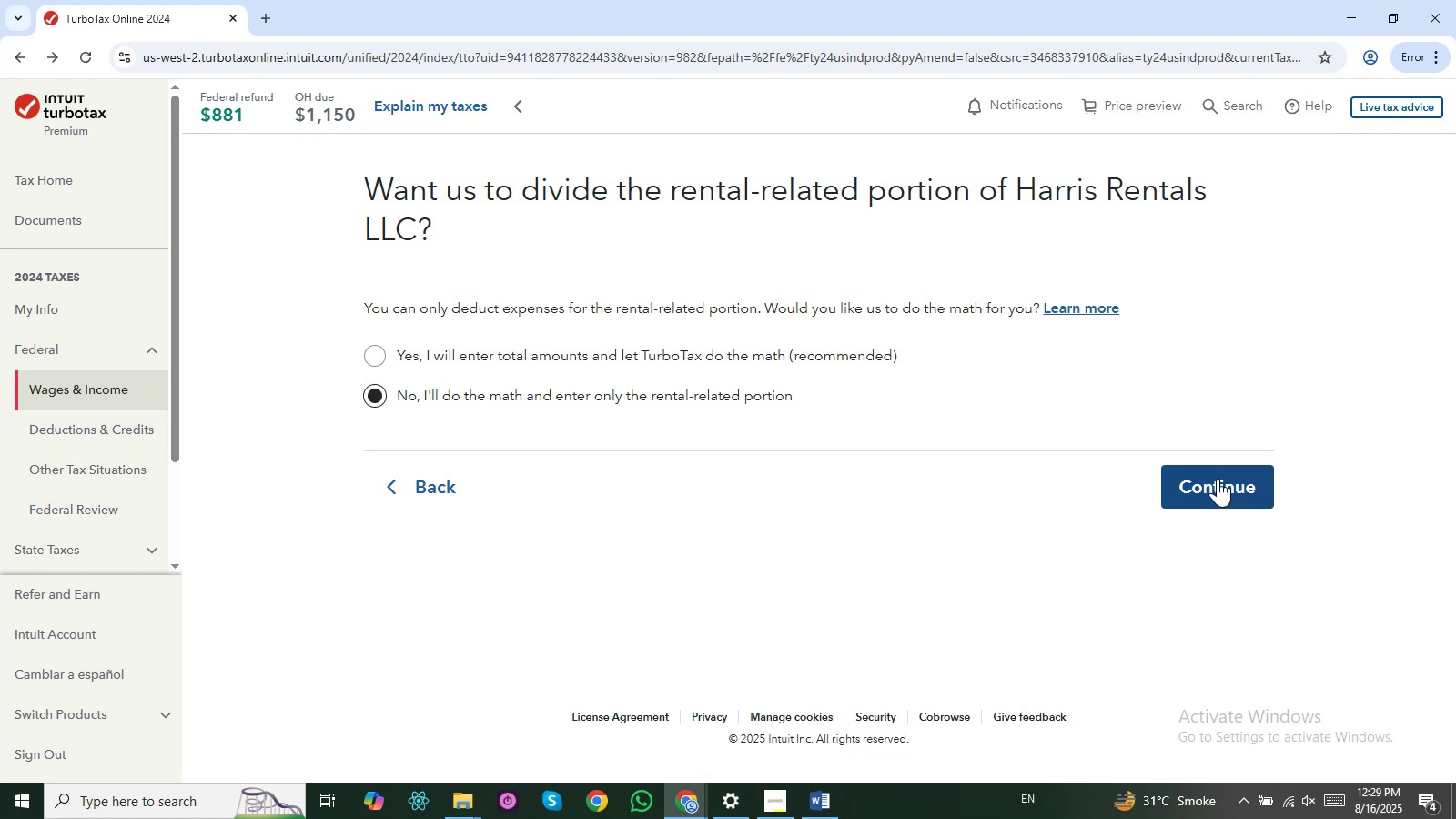 
left_click([1230, 480])
 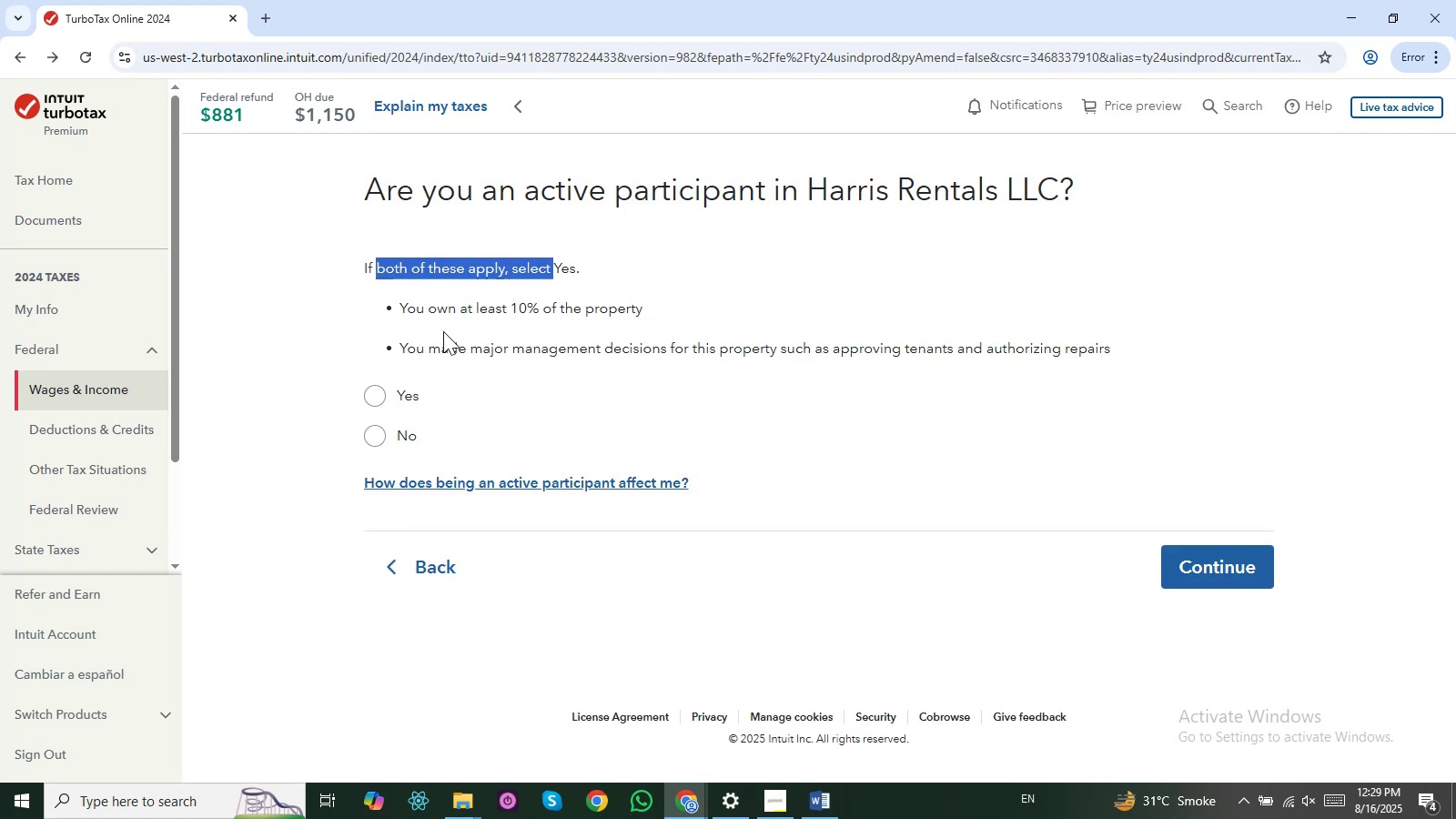 
wait(10.2)
 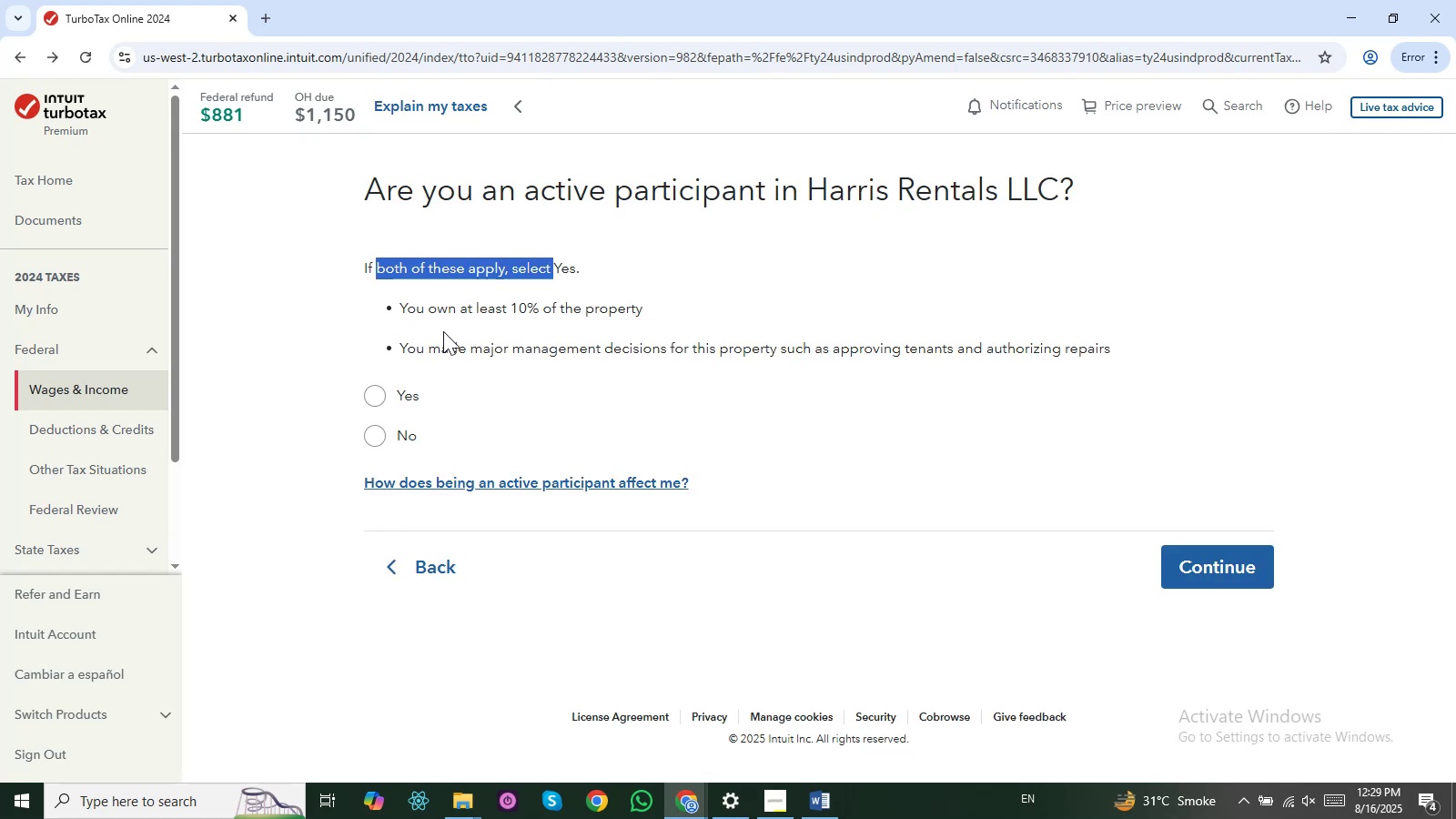 
left_click([430, 509])
 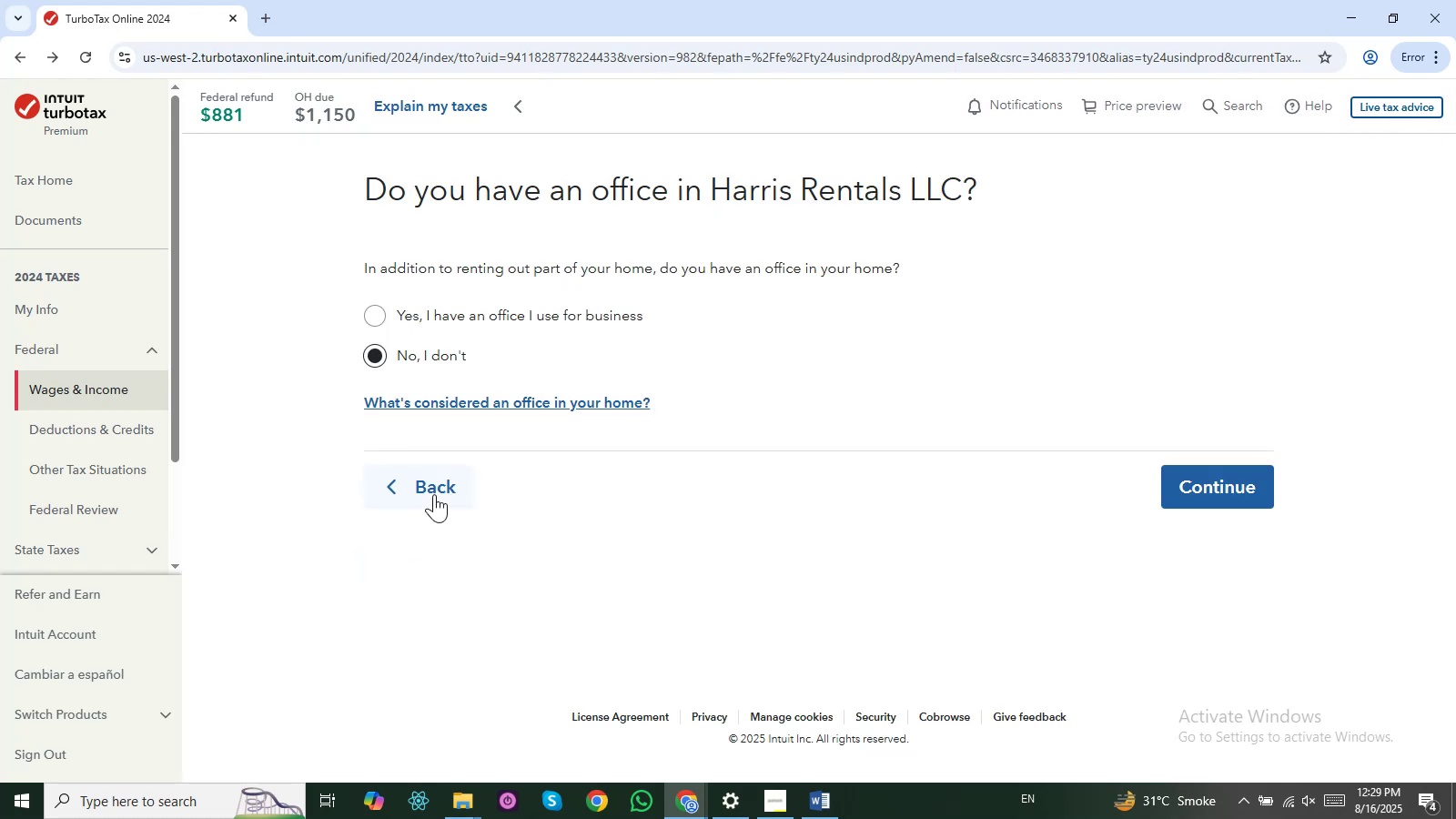 
left_click([434, 490])
 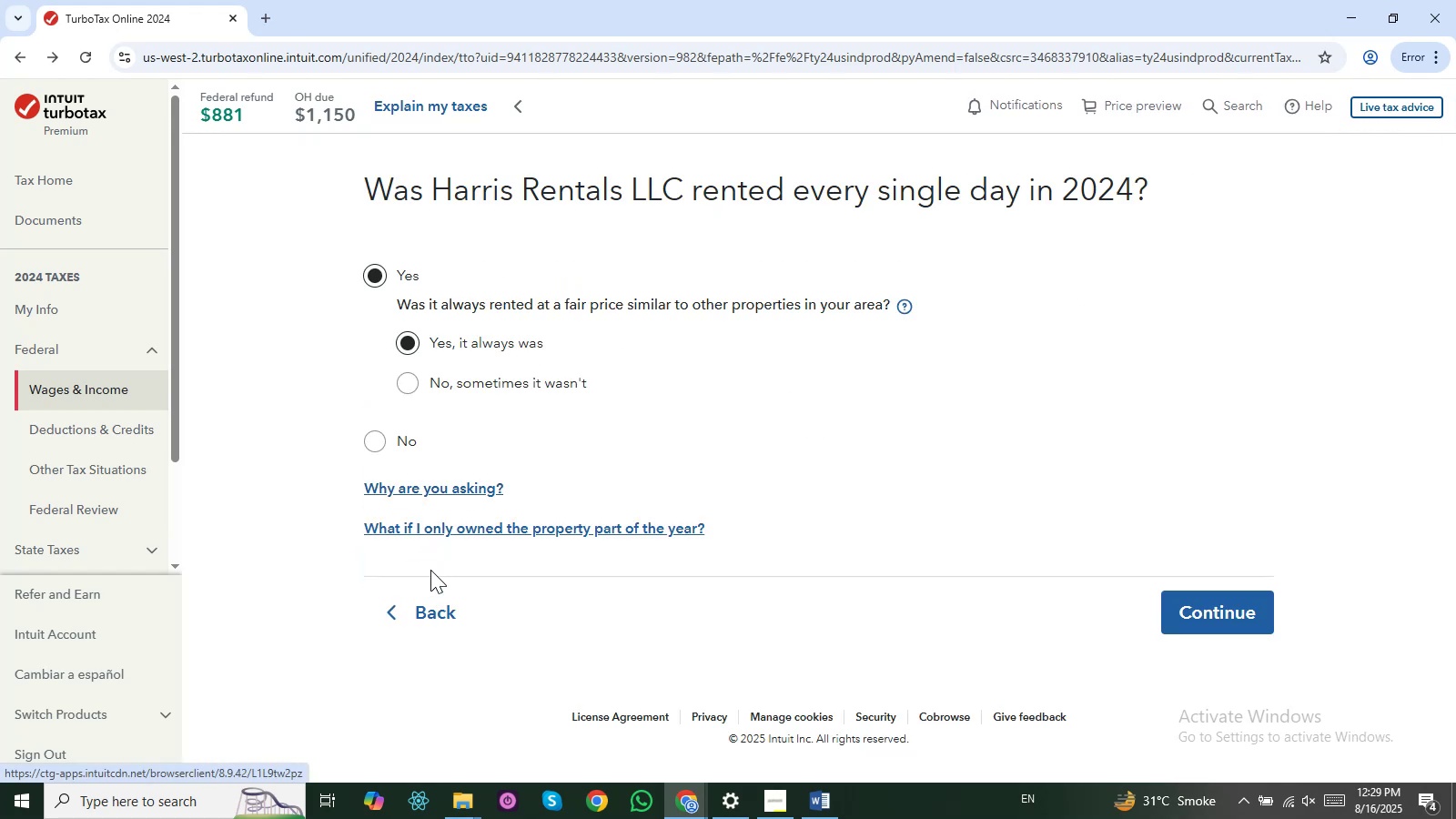 
double_click([422, 591])
 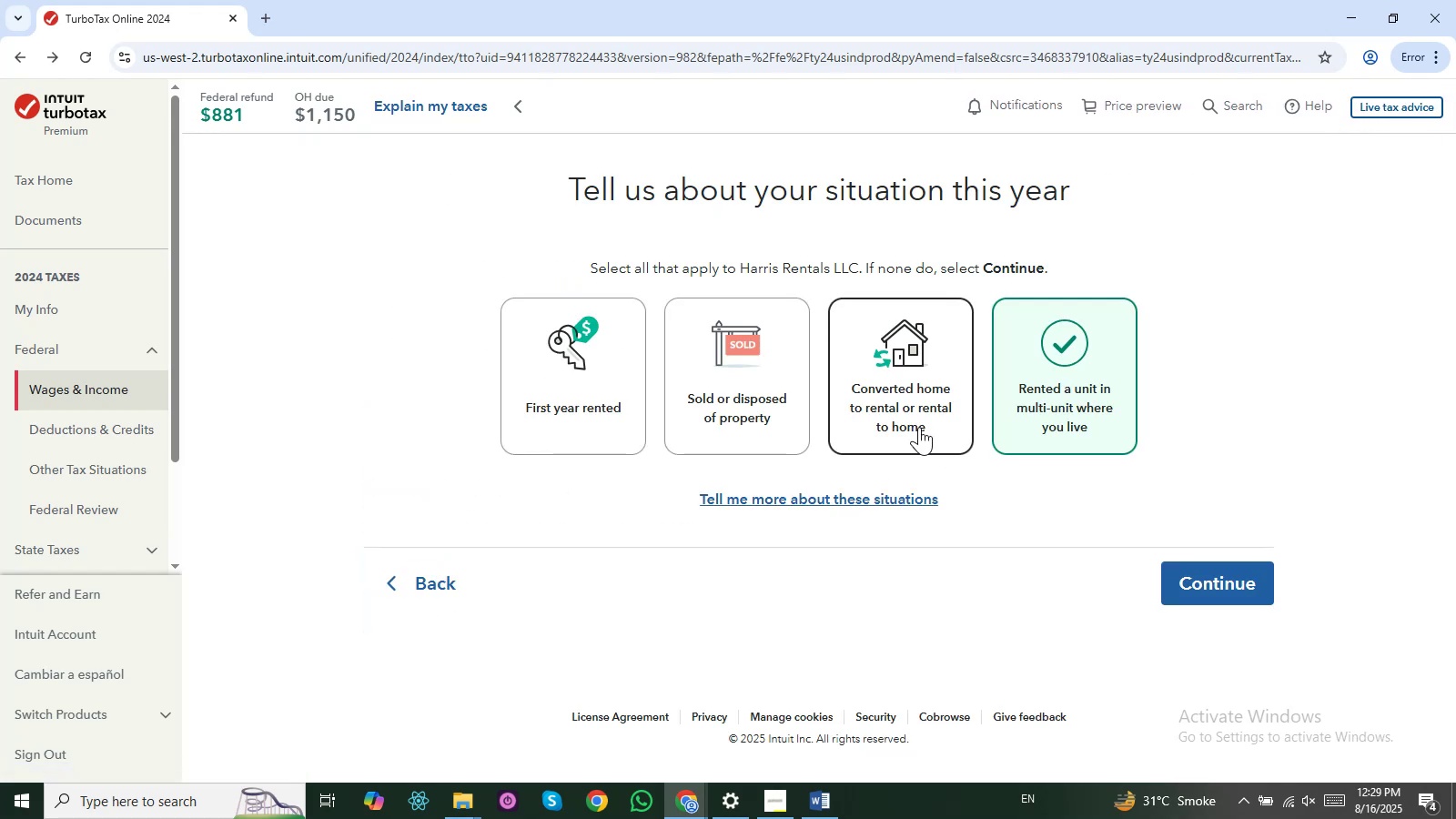 
wait(9.01)
 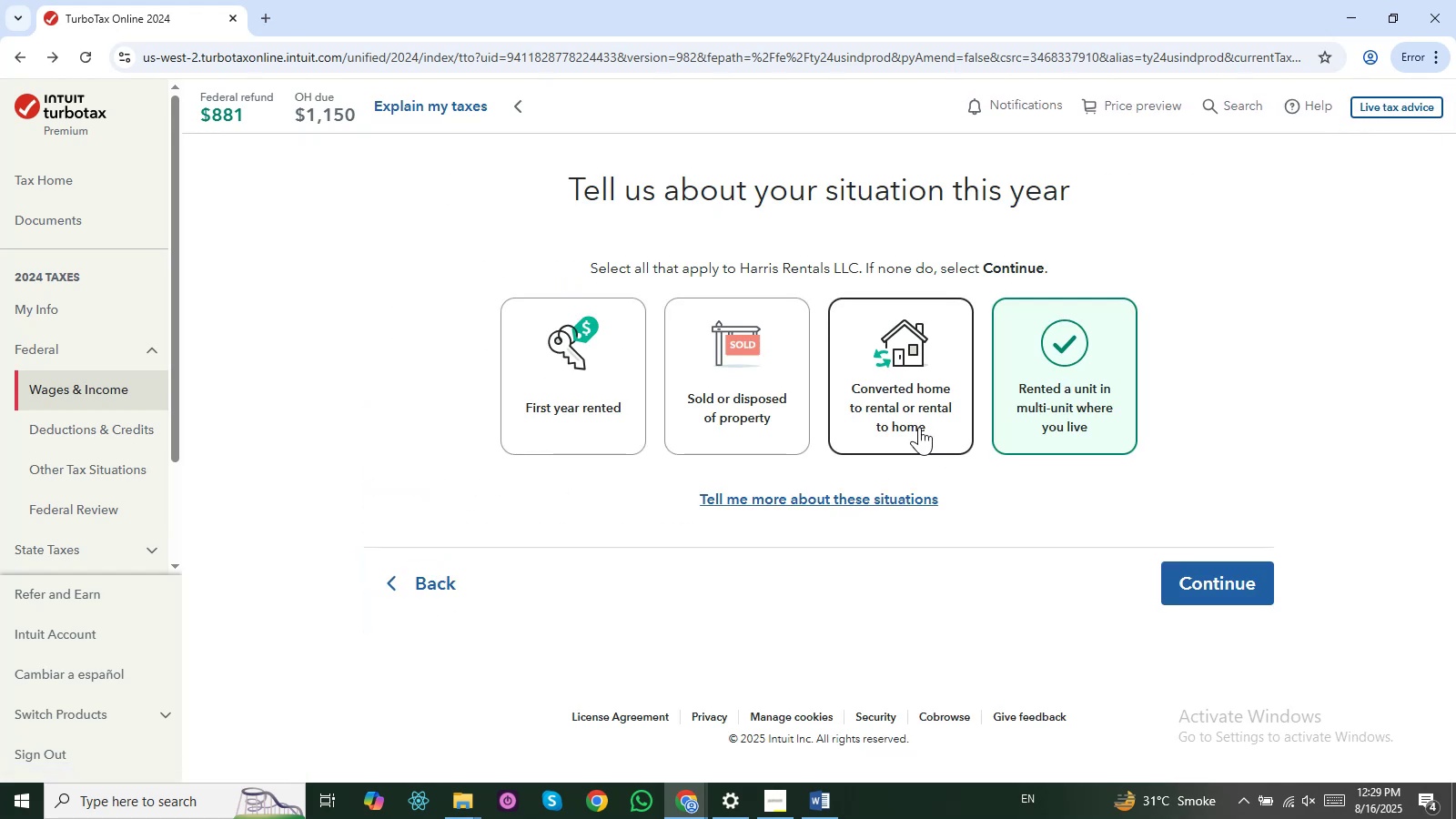 
left_click([880, 390])
 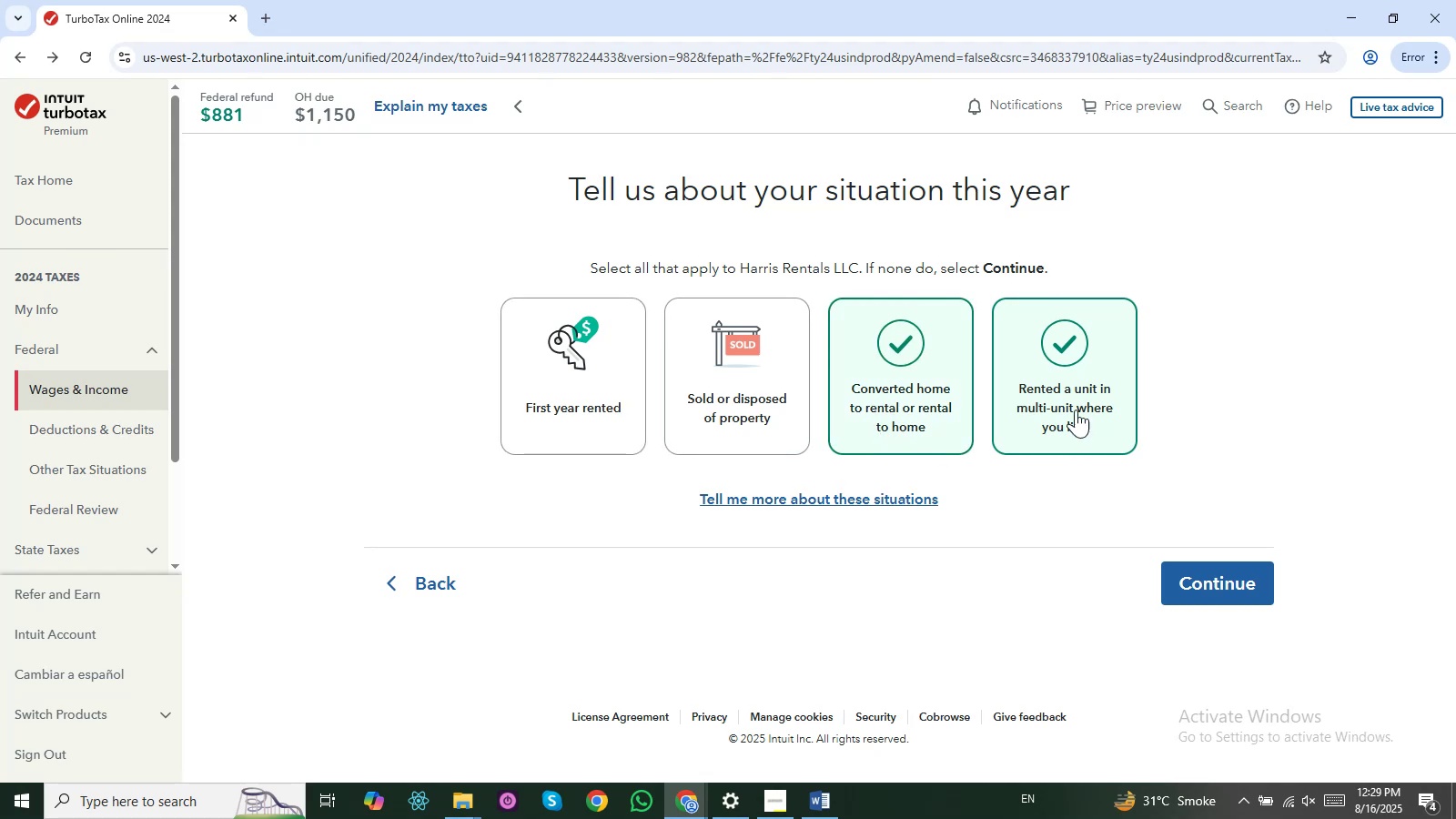 
left_click([1075, 389])
 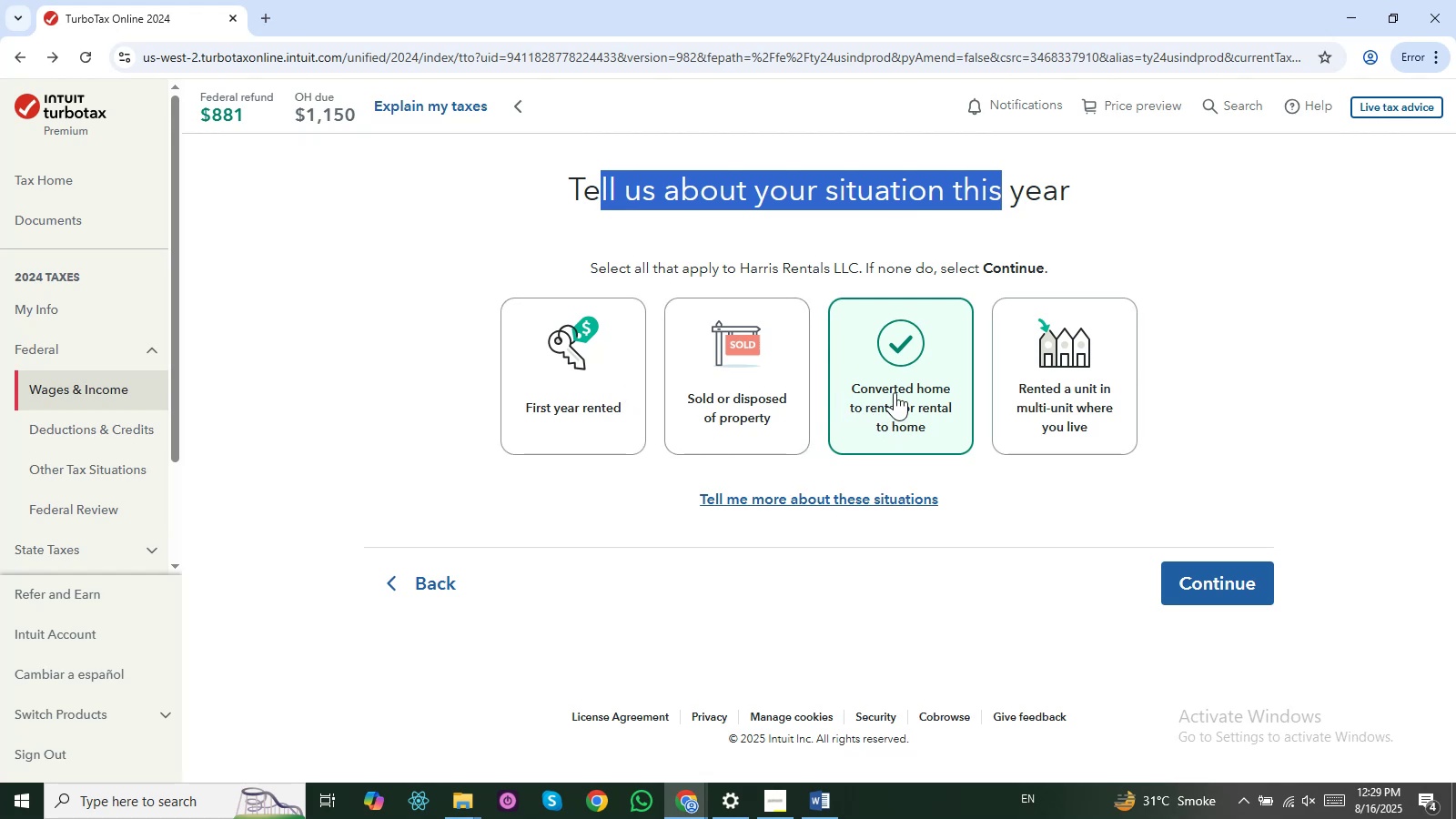 
wait(14.15)
 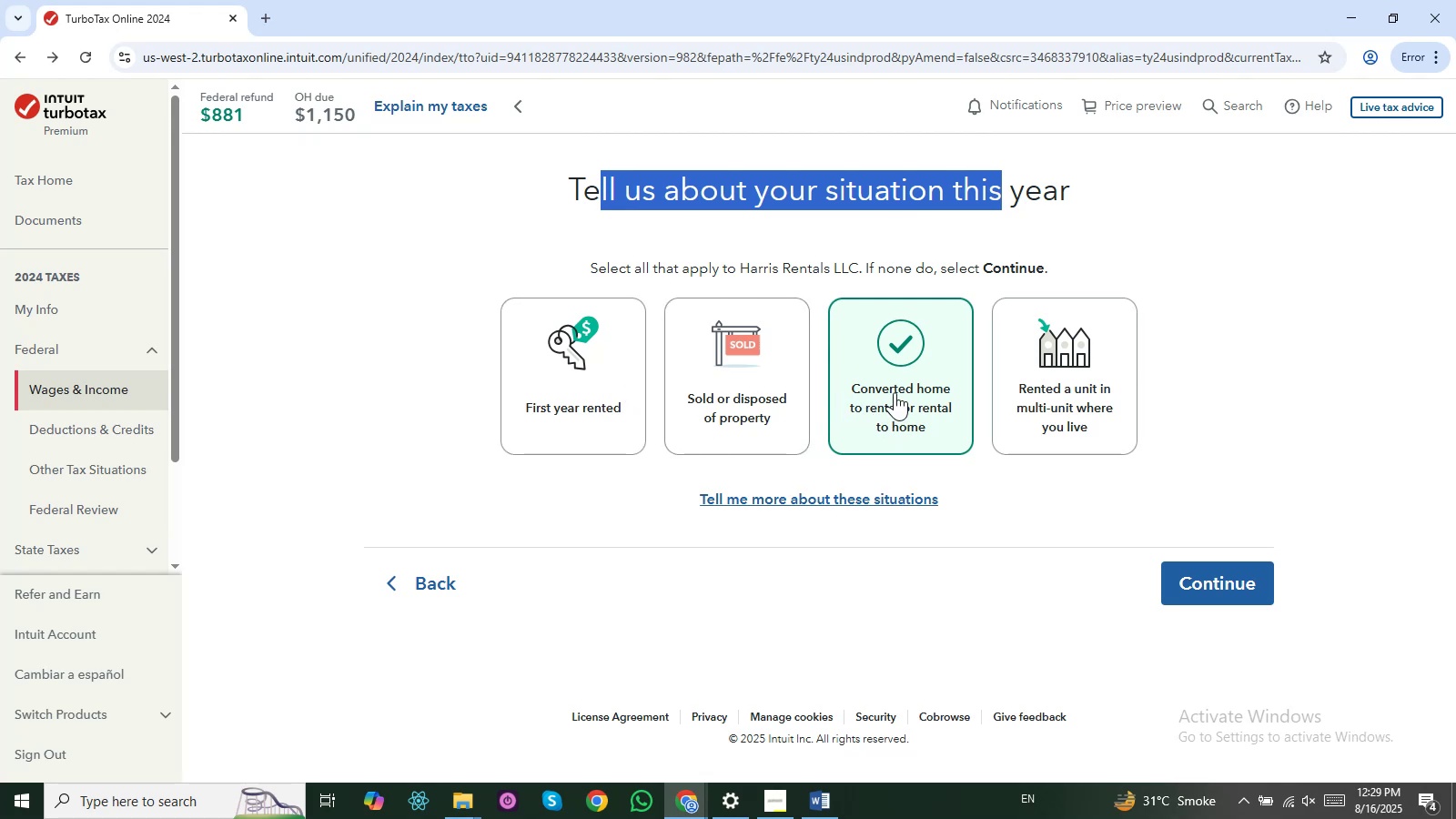 
left_click([553, 402])
 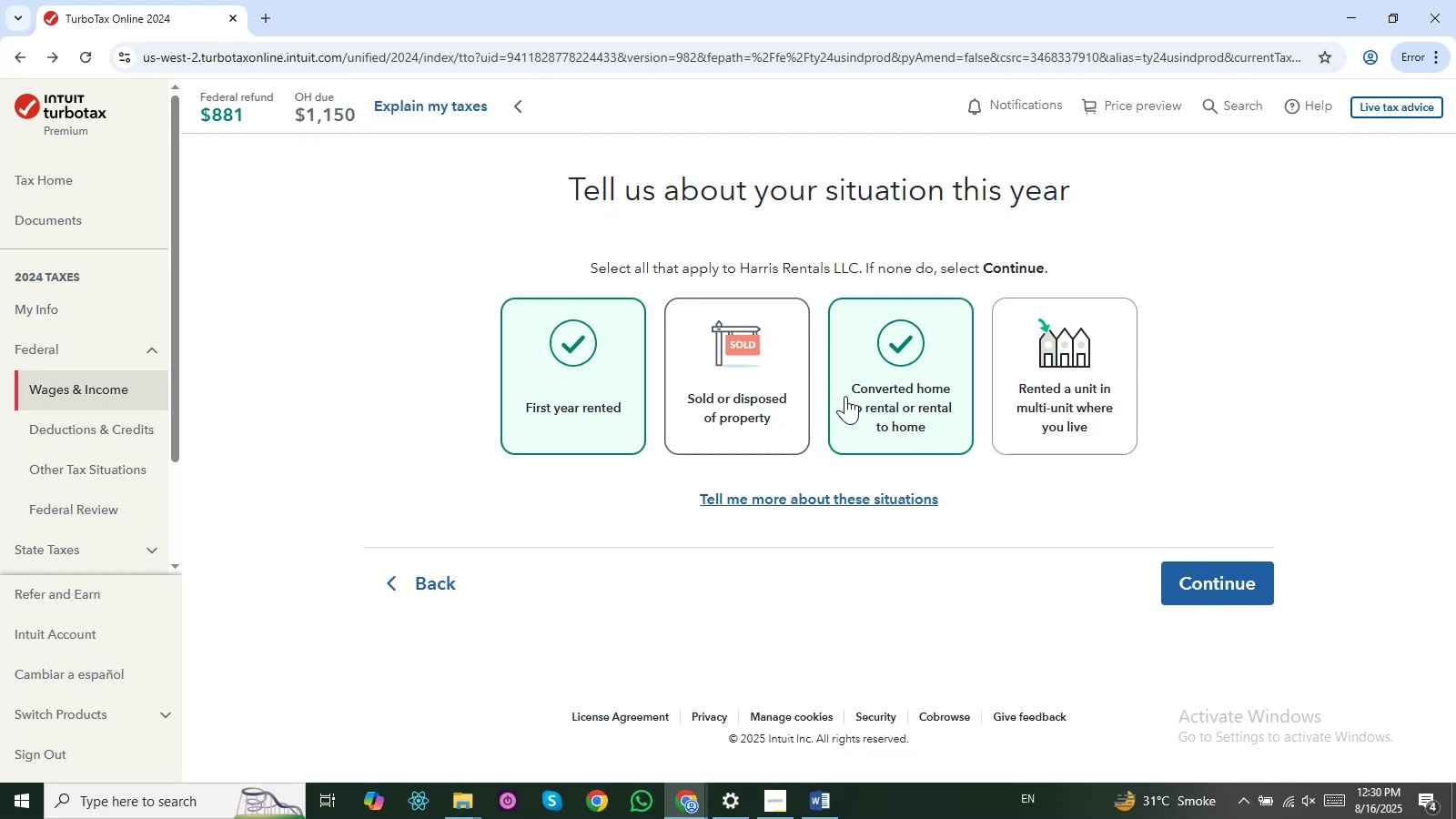 
left_click([910, 372])
 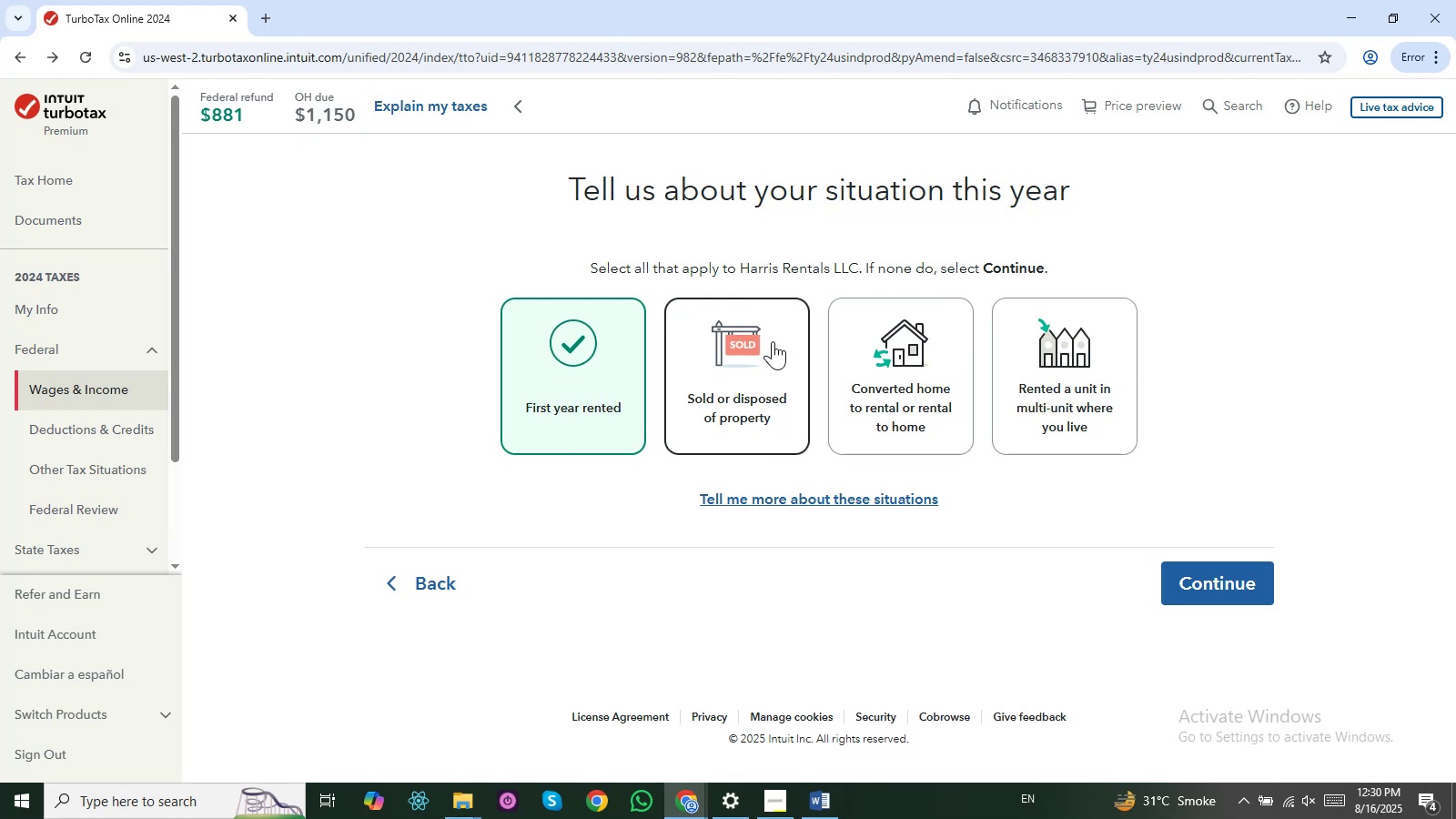 
wait(15.76)
 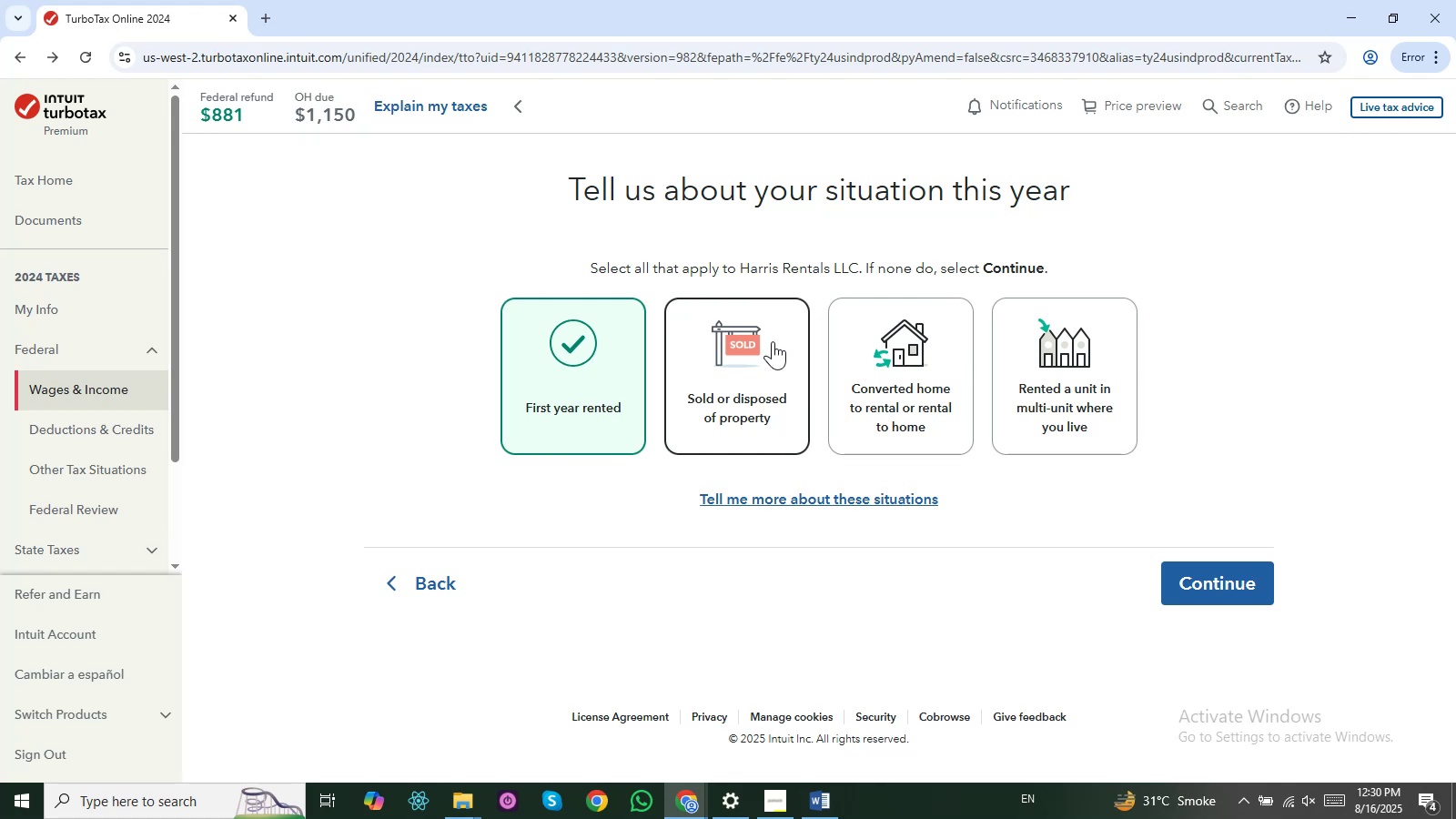 
left_click([821, 494])
 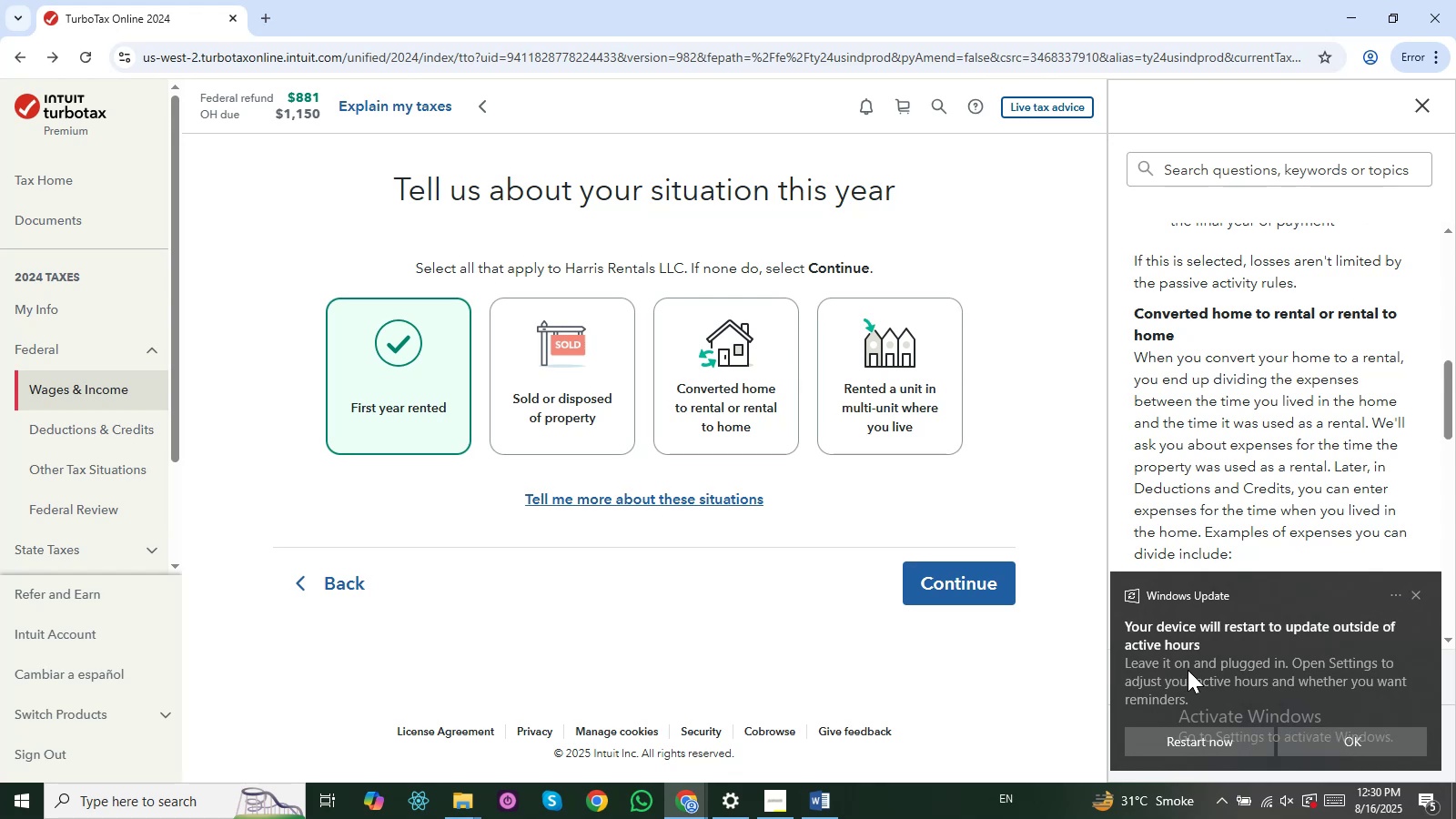 
wait(32.69)
 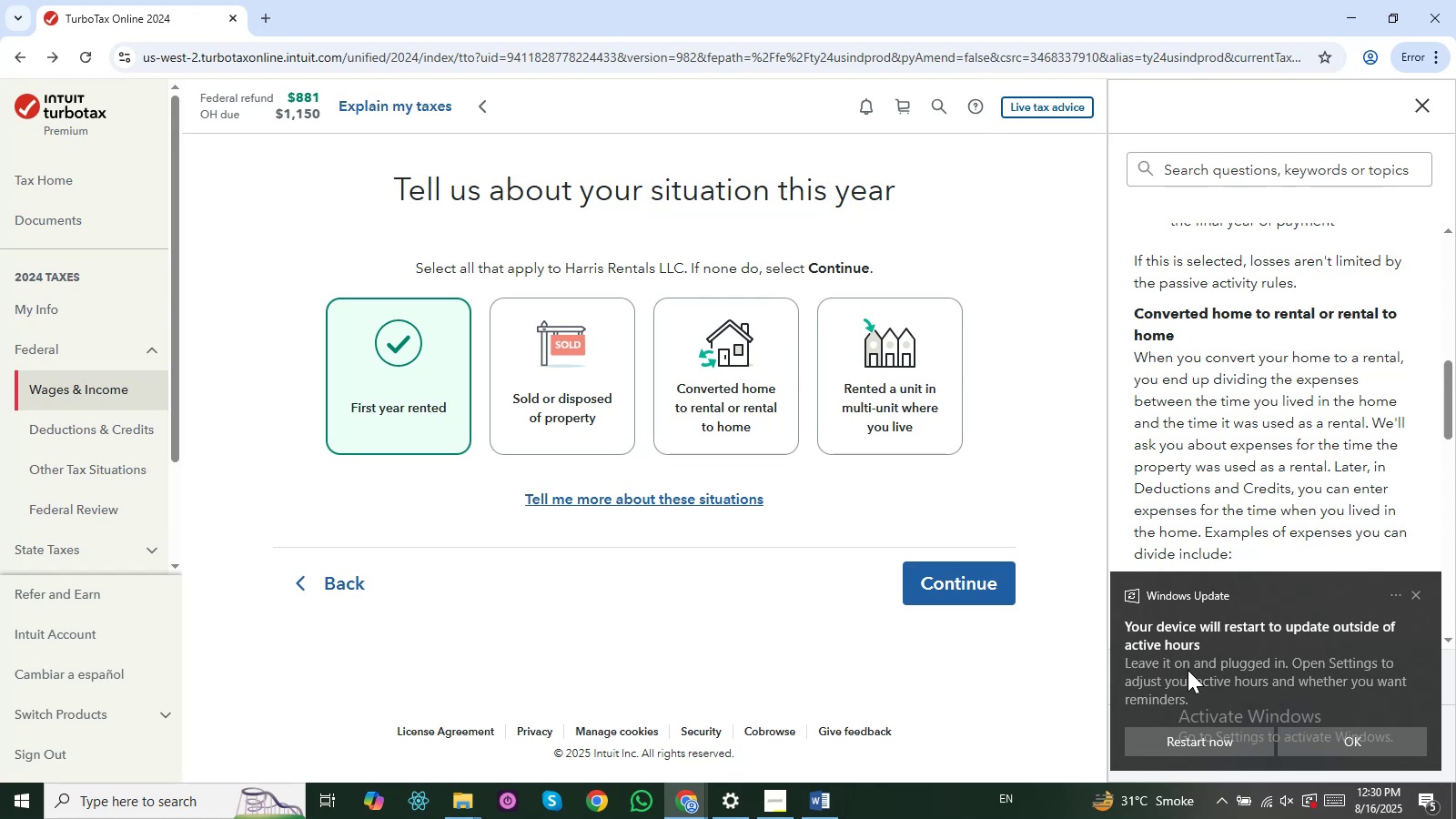 
left_click([1420, 594])
 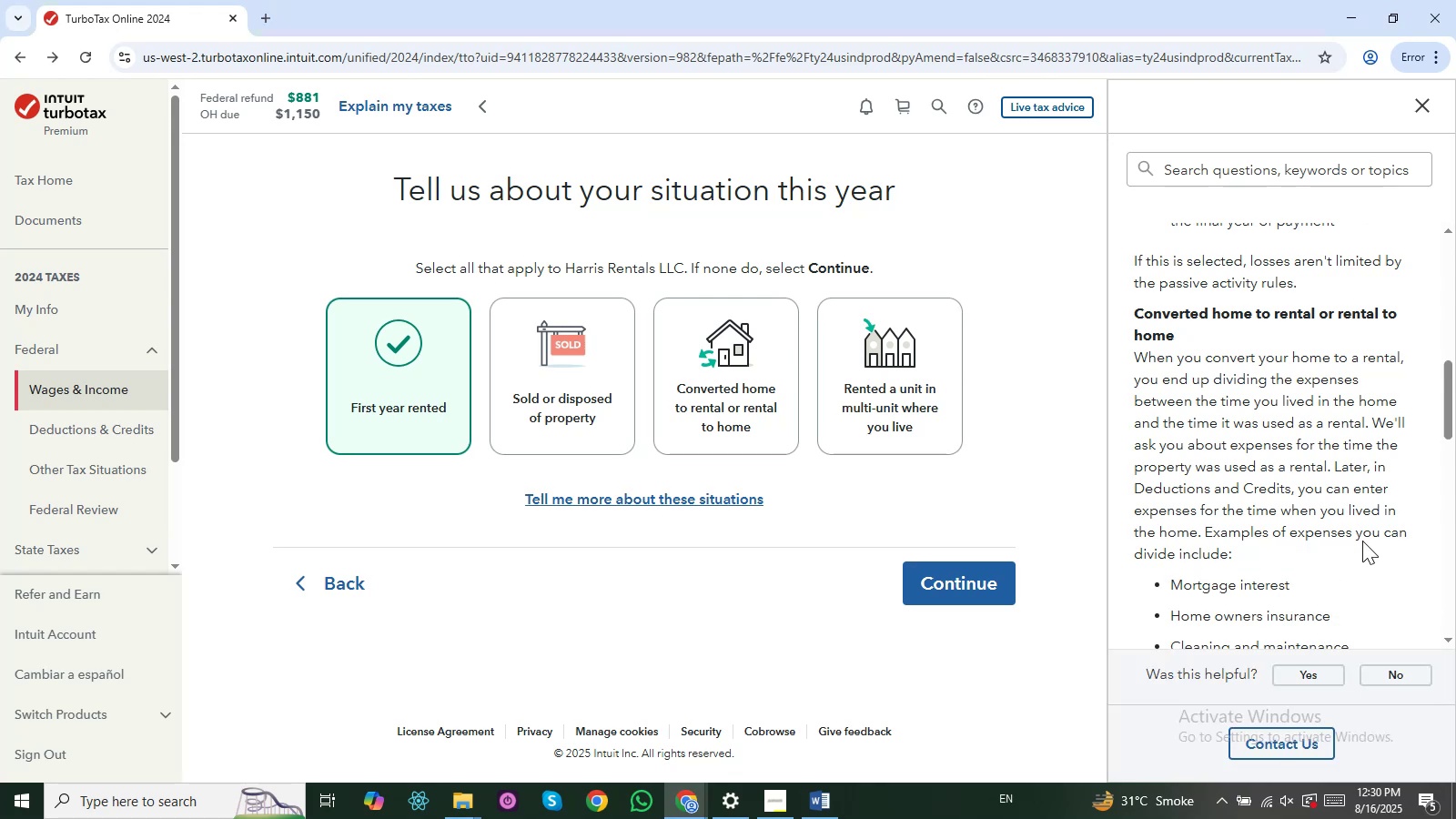 
scroll: coordinate [1250, 594], scroll_direction: down, amount: 2.0
 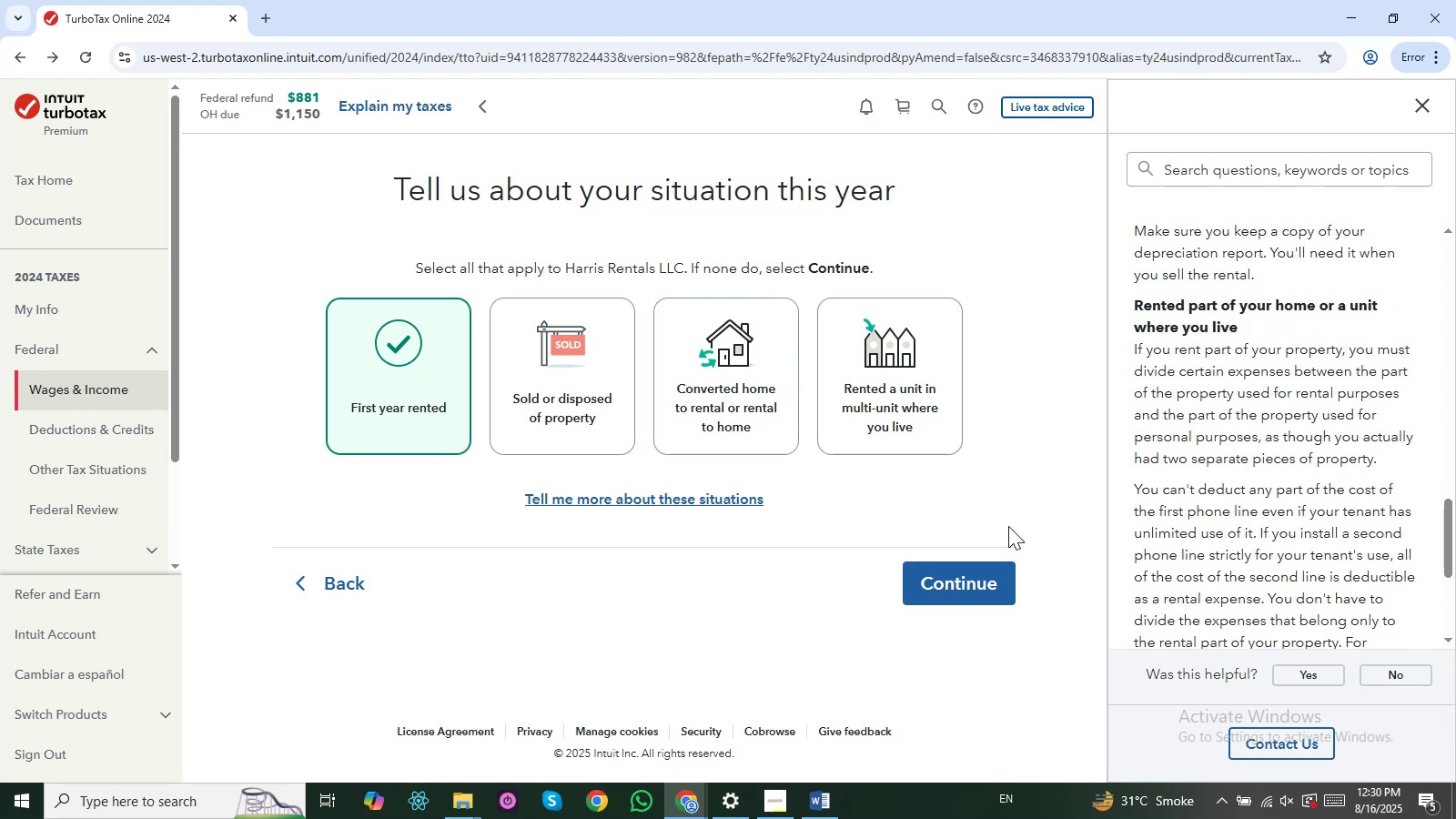 
left_click([1008, 519])
 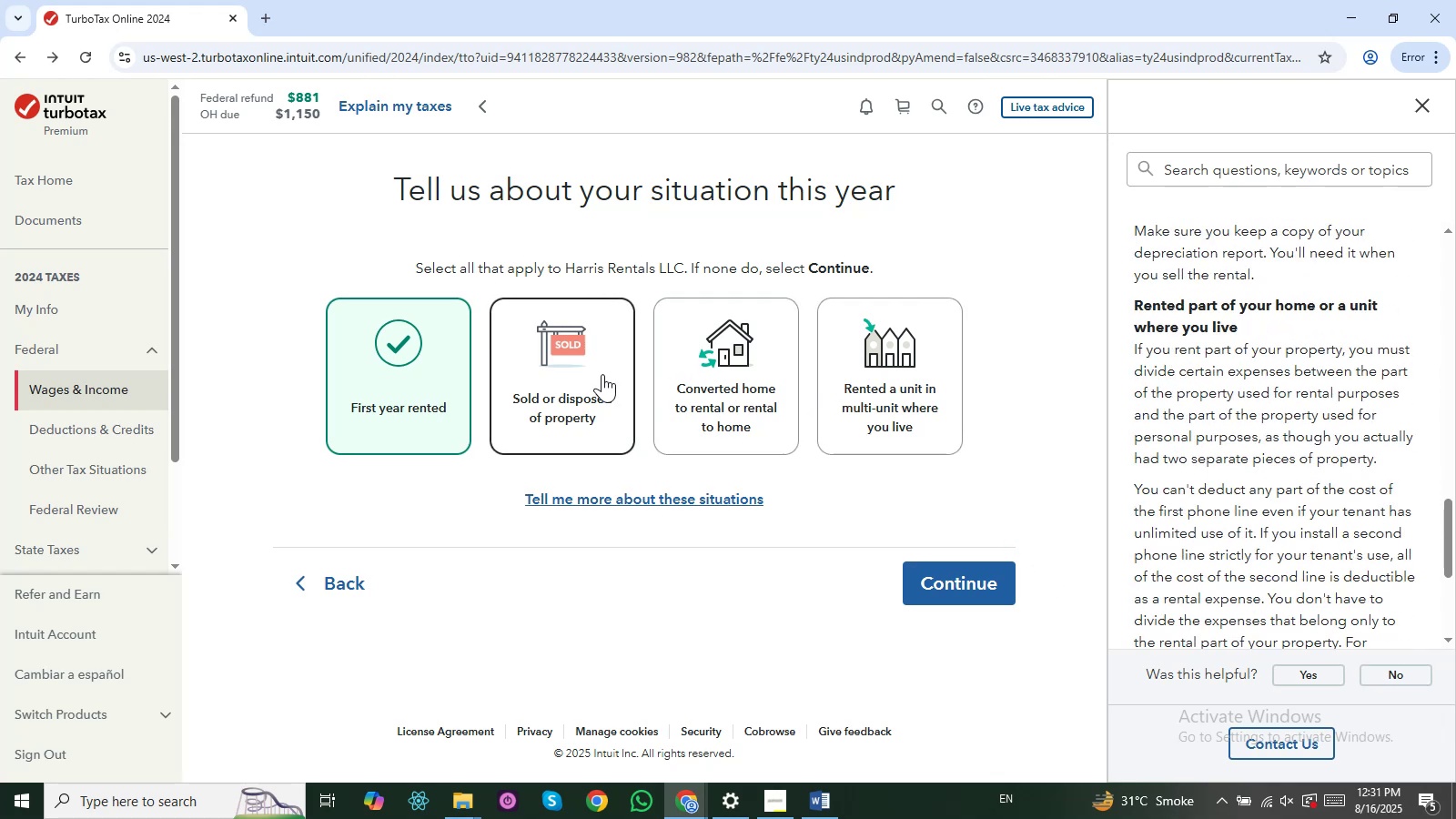 
wait(5.81)
 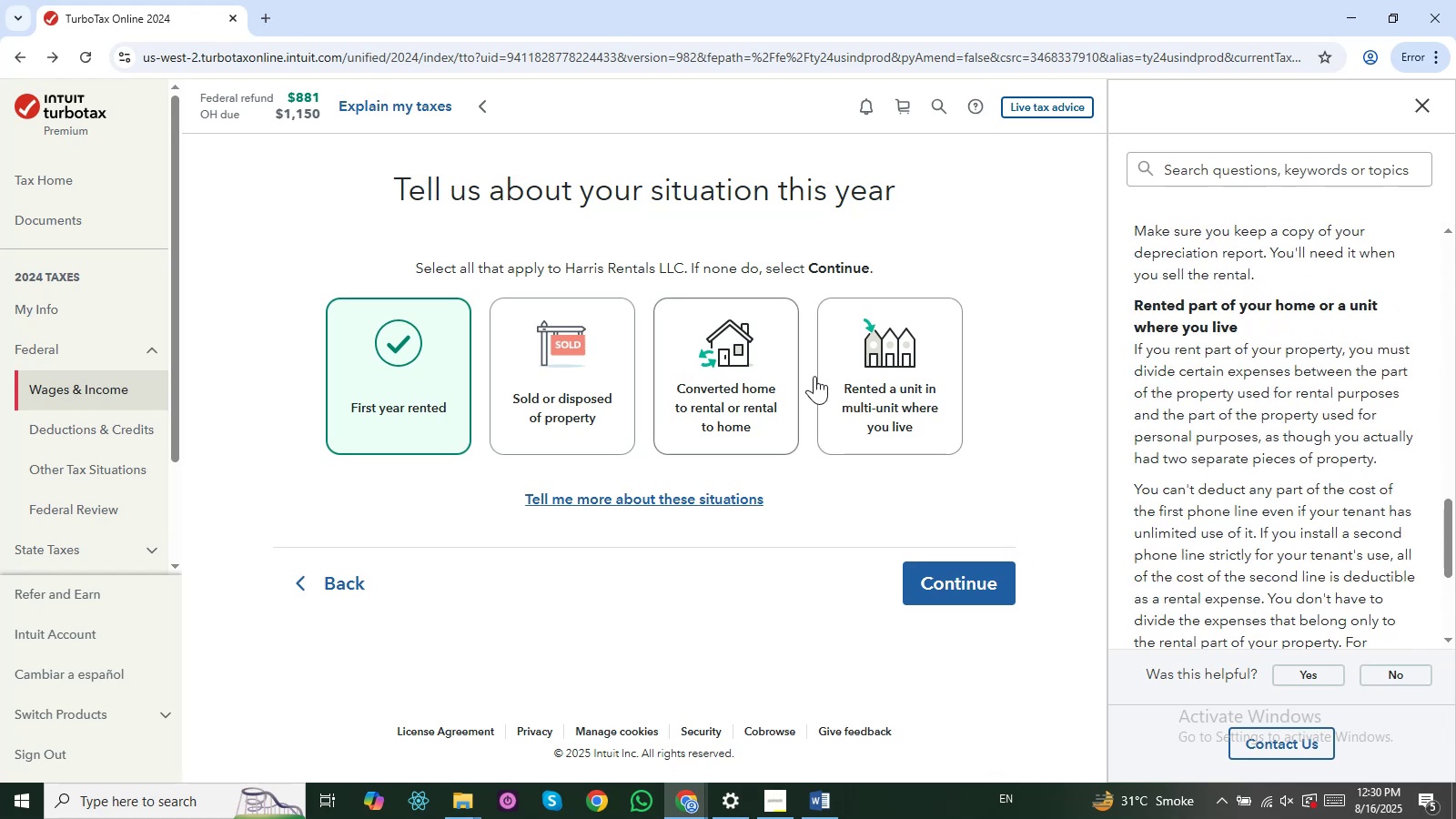 
left_click([951, 569])
 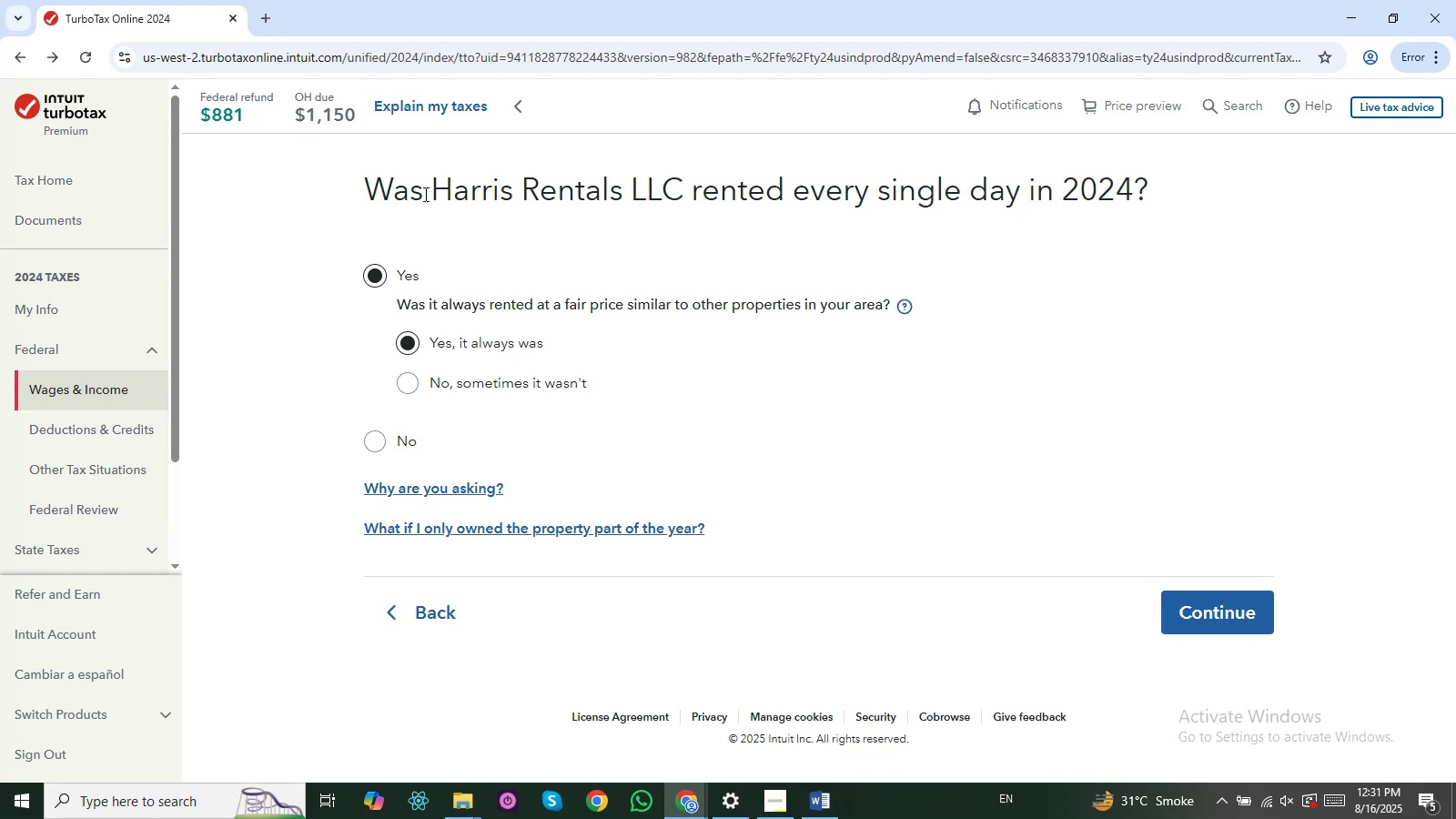 
wait(8.05)
 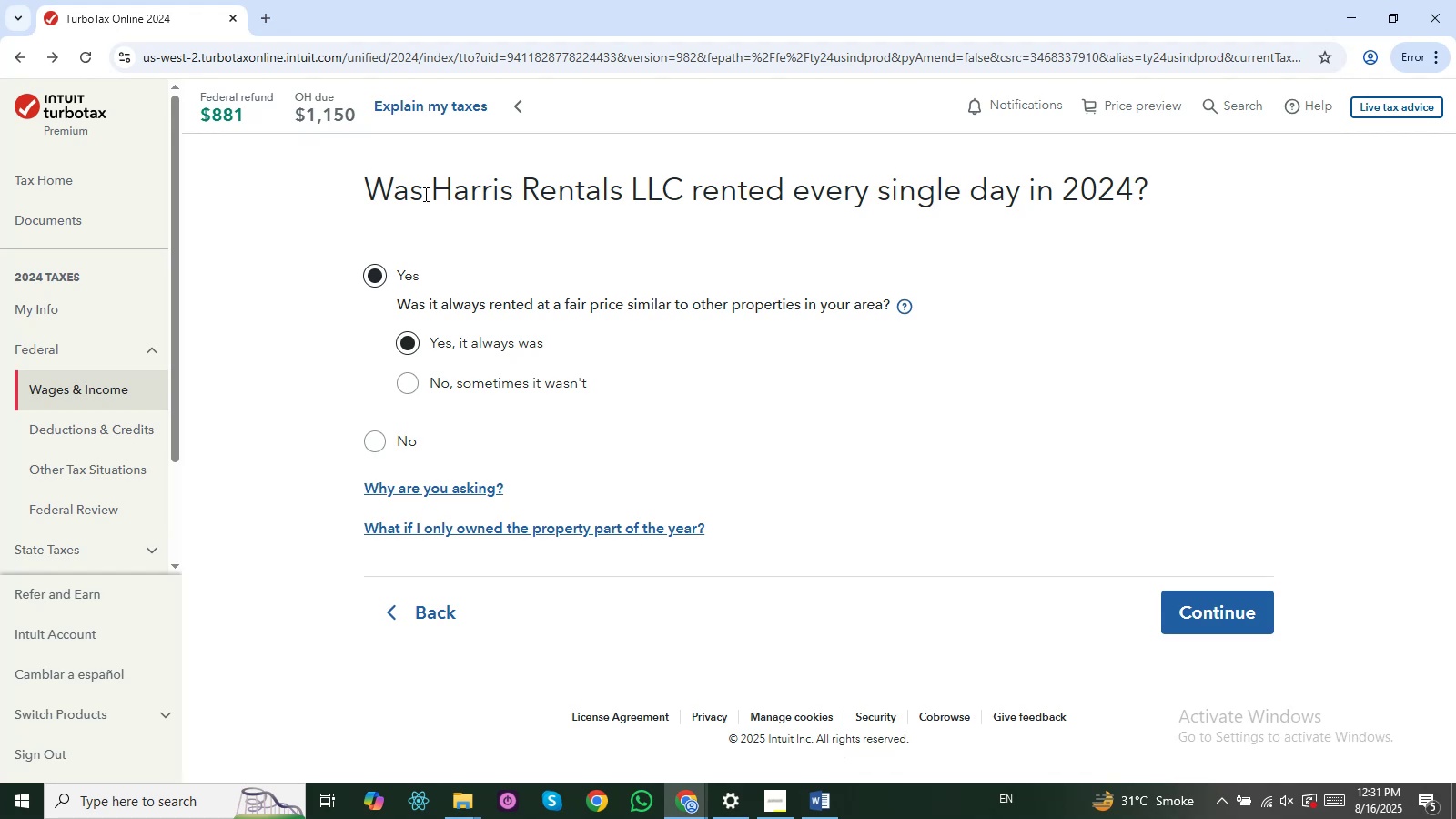 
left_click([1201, 615])
 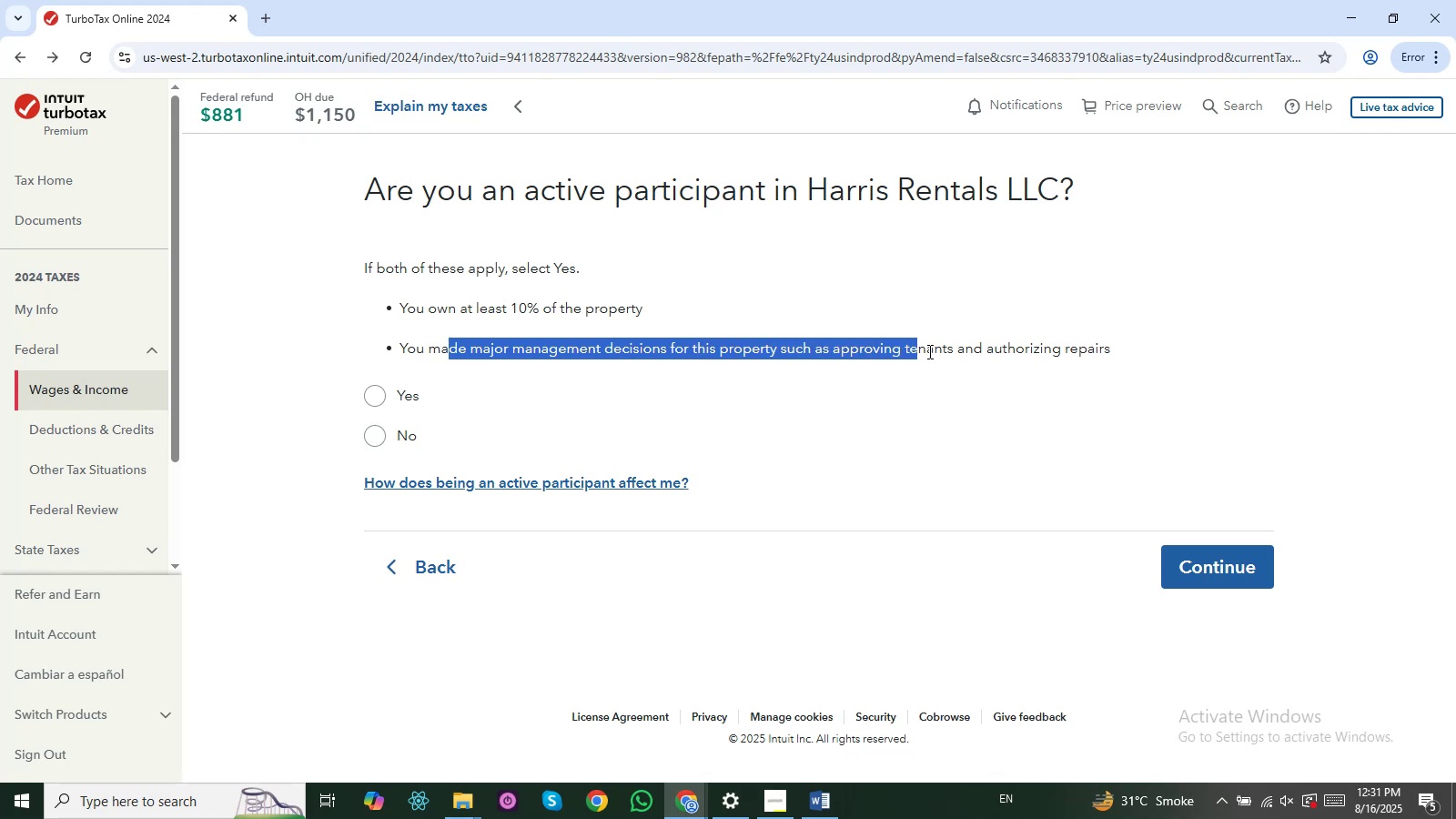 
wait(11.97)
 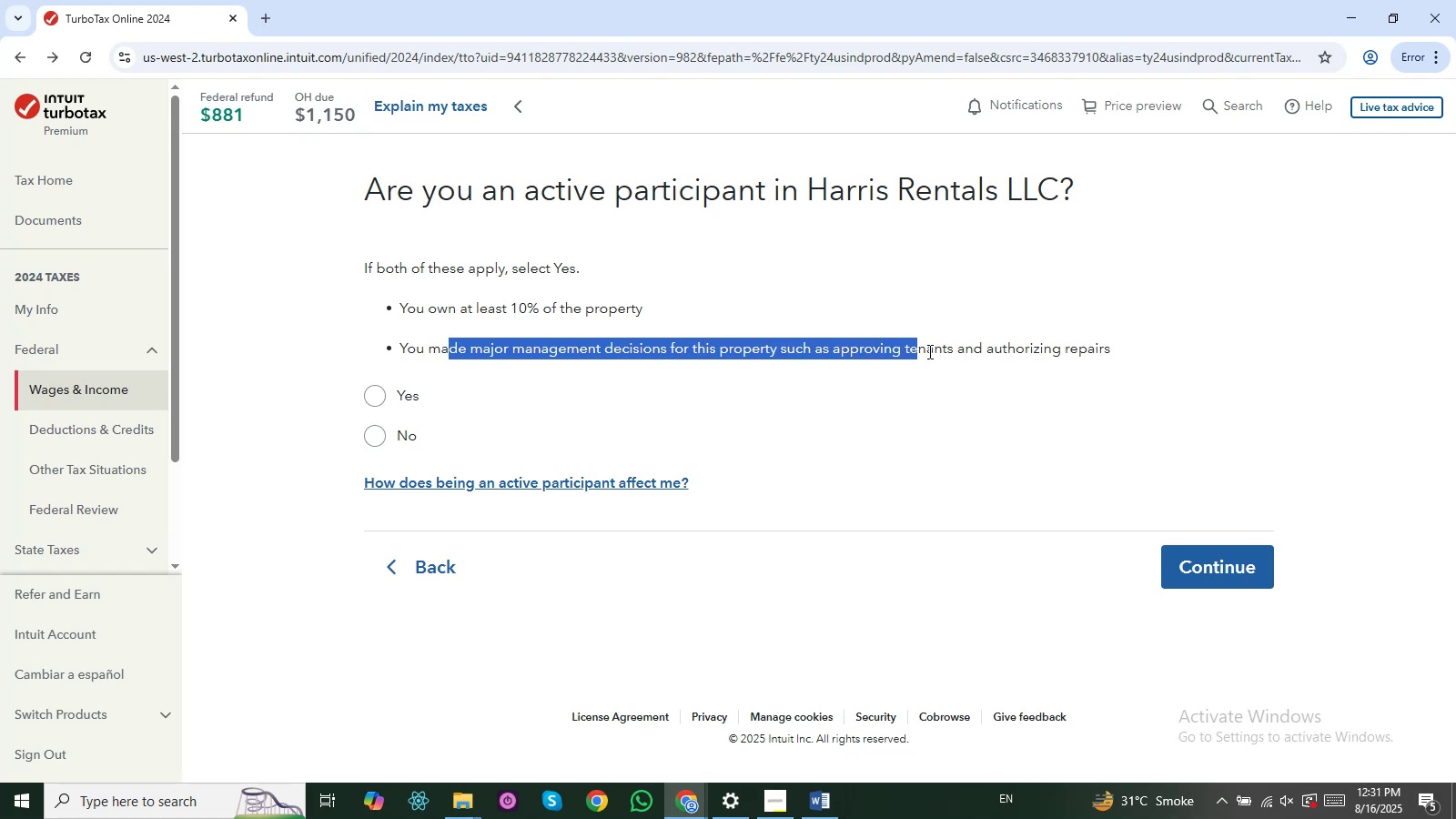 
left_click([387, 403])
 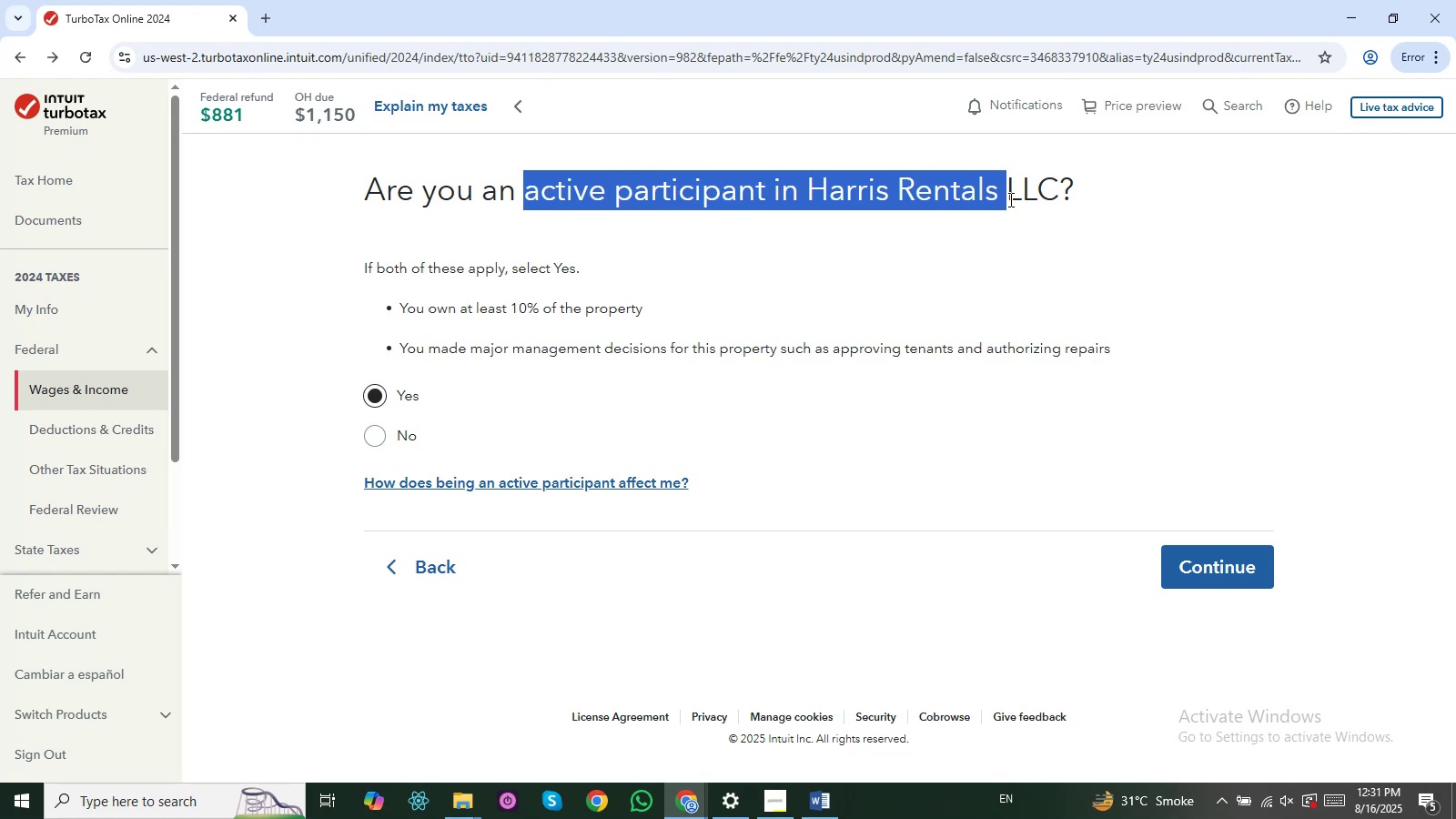 
left_click([1179, 570])
 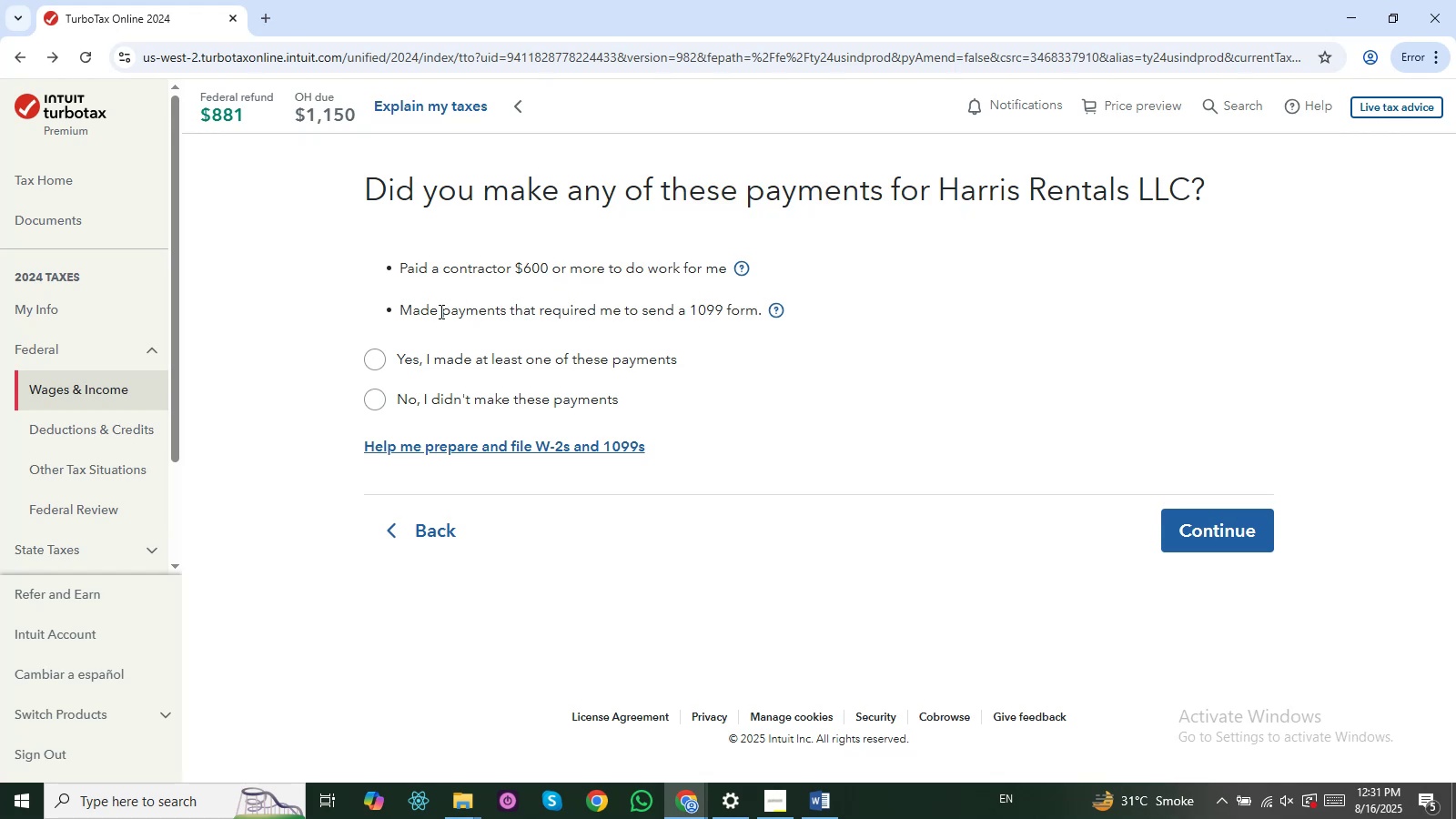 
wait(20.46)
 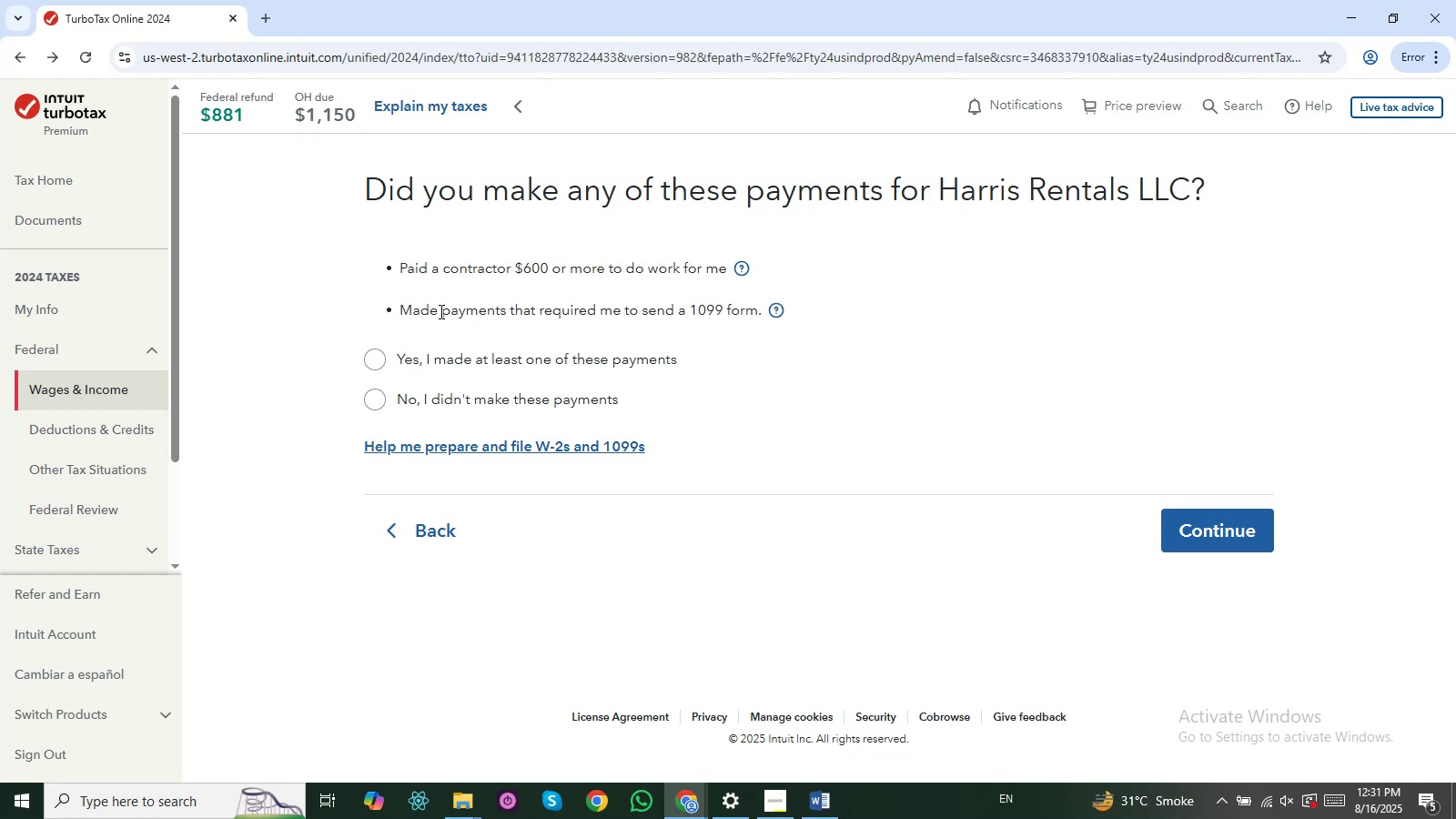 
left_click([360, 359])
 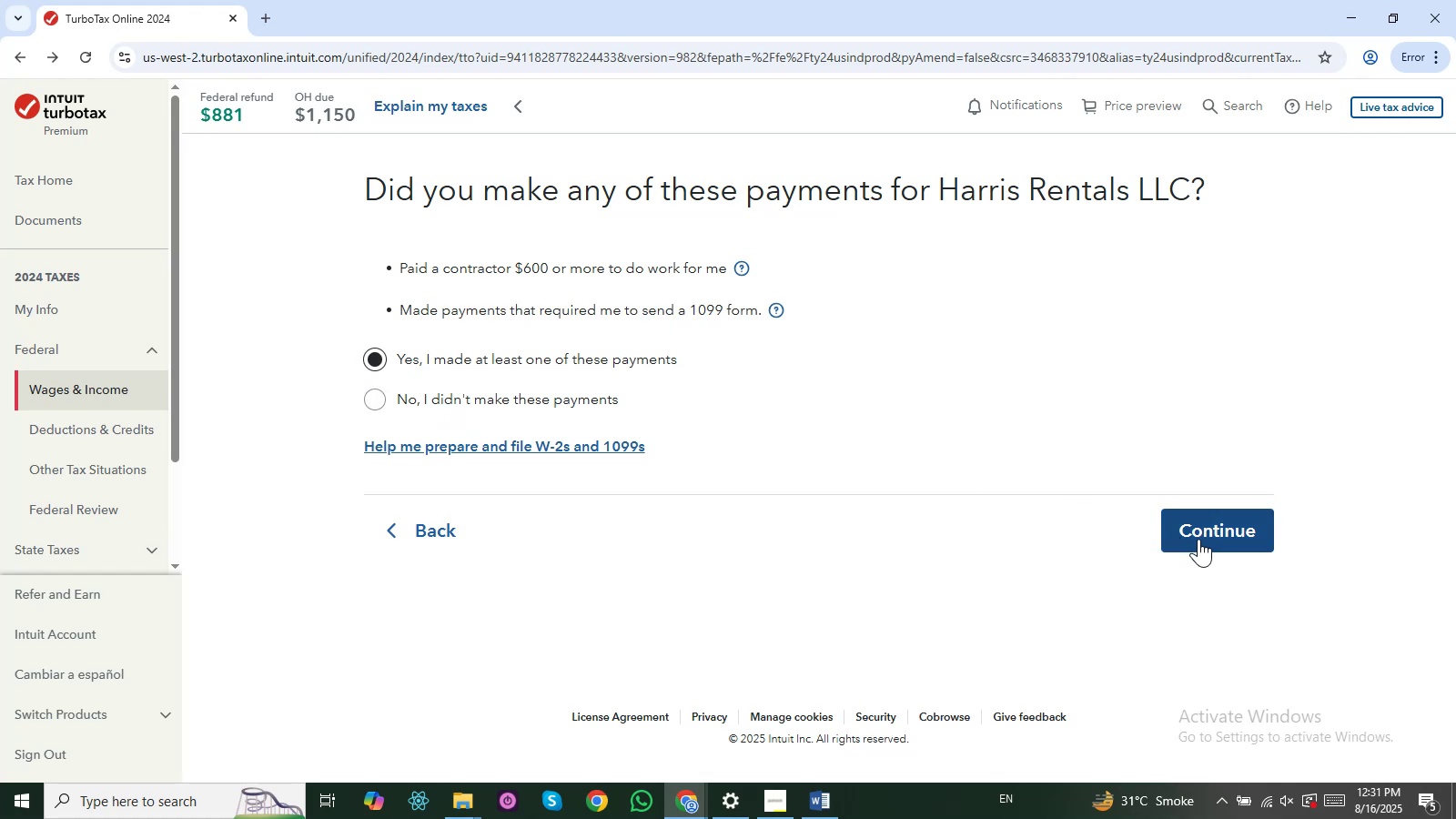 
wait(10.03)
 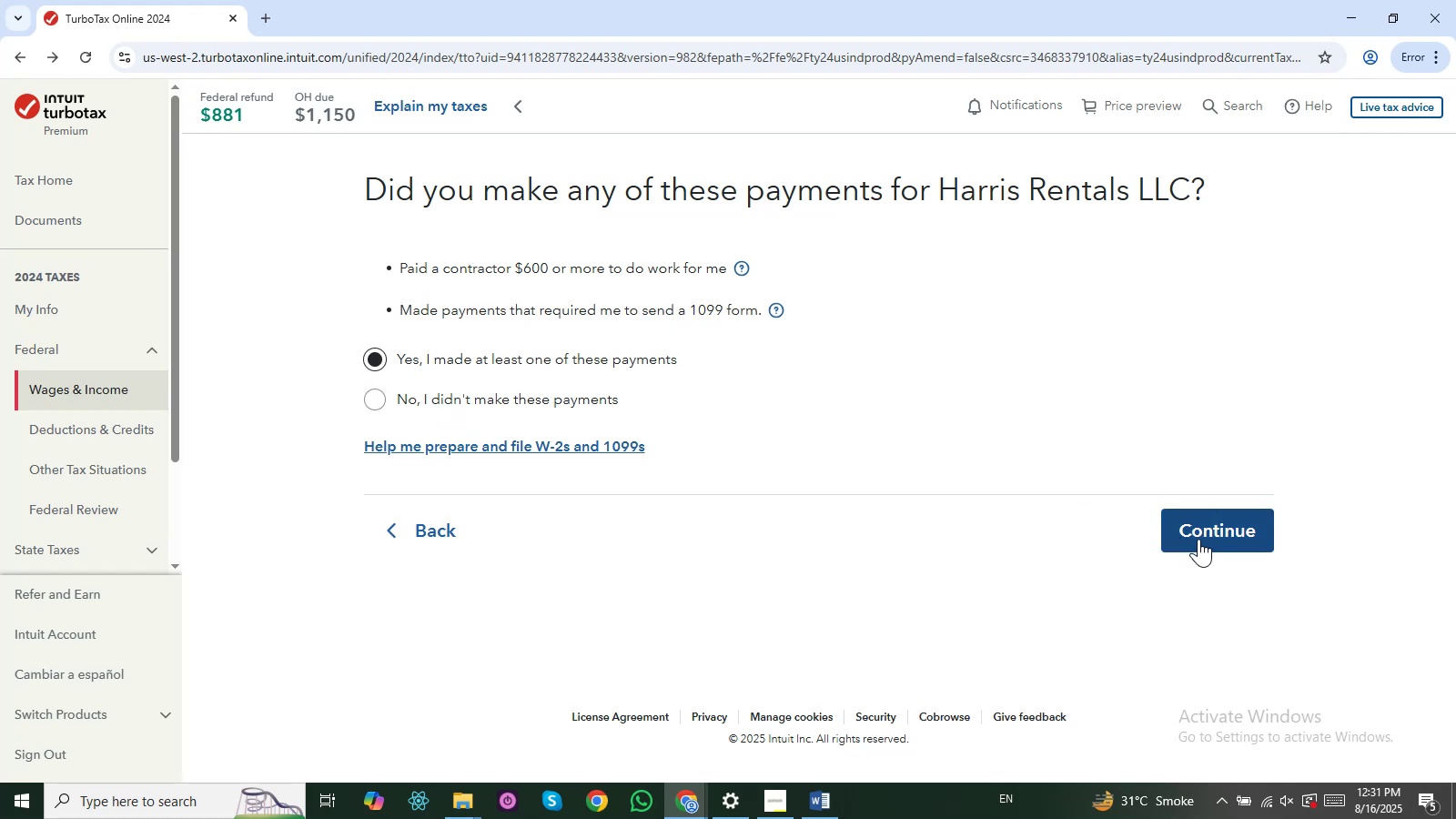 
left_click([1198, 539])
 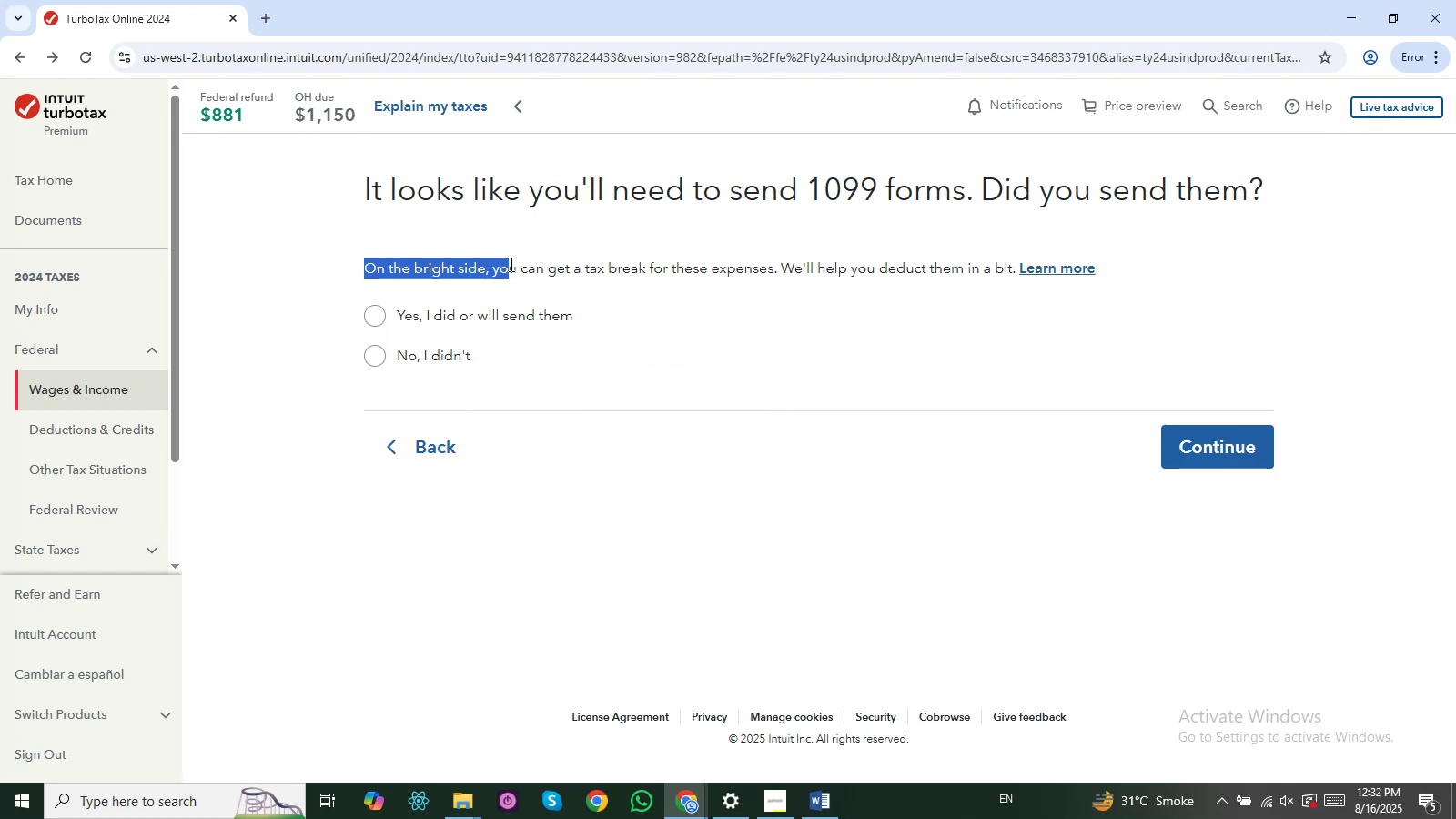 
wait(5.06)
 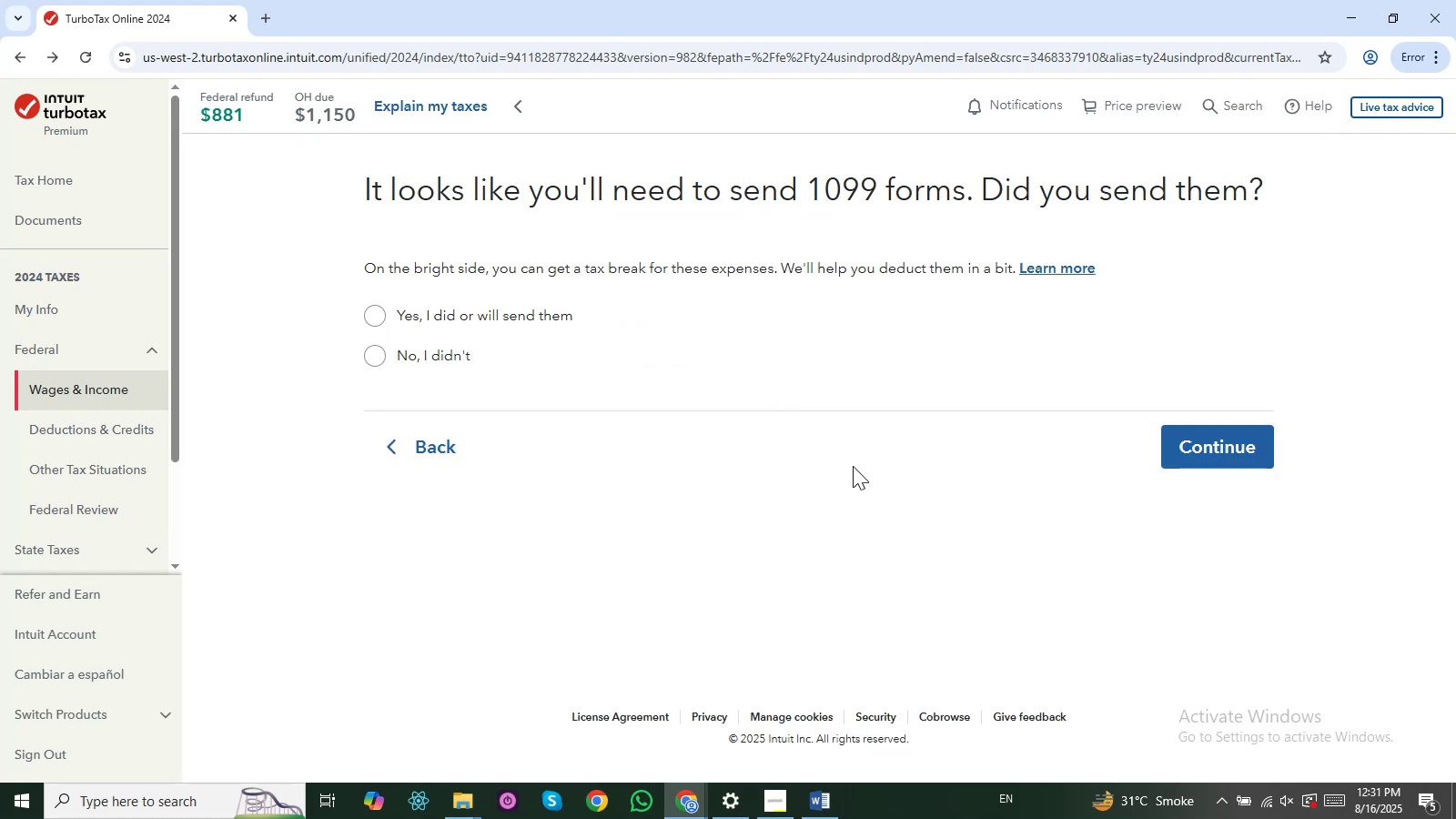 
left_click([383, 276])
 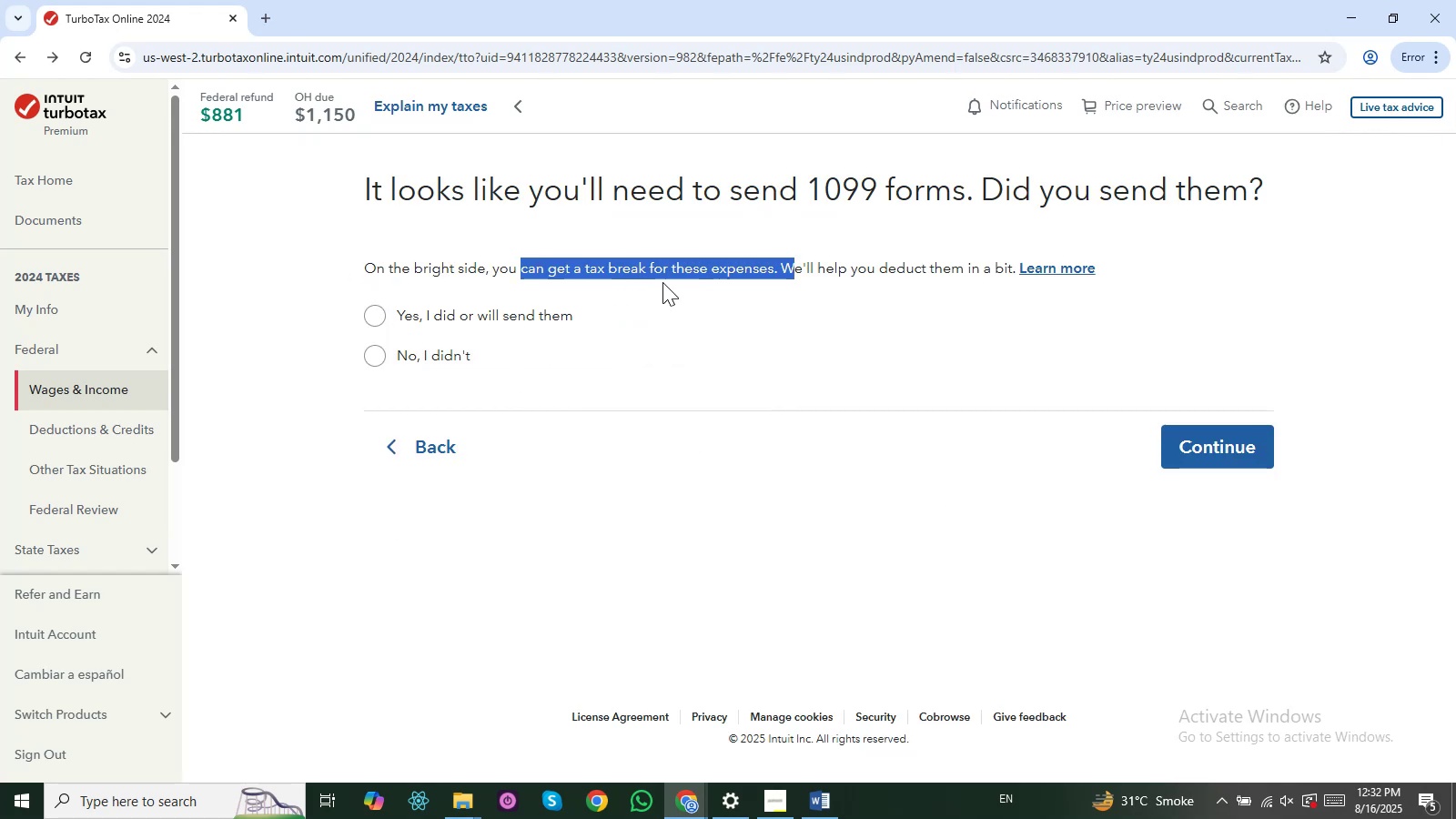 
left_click([824, 272])
 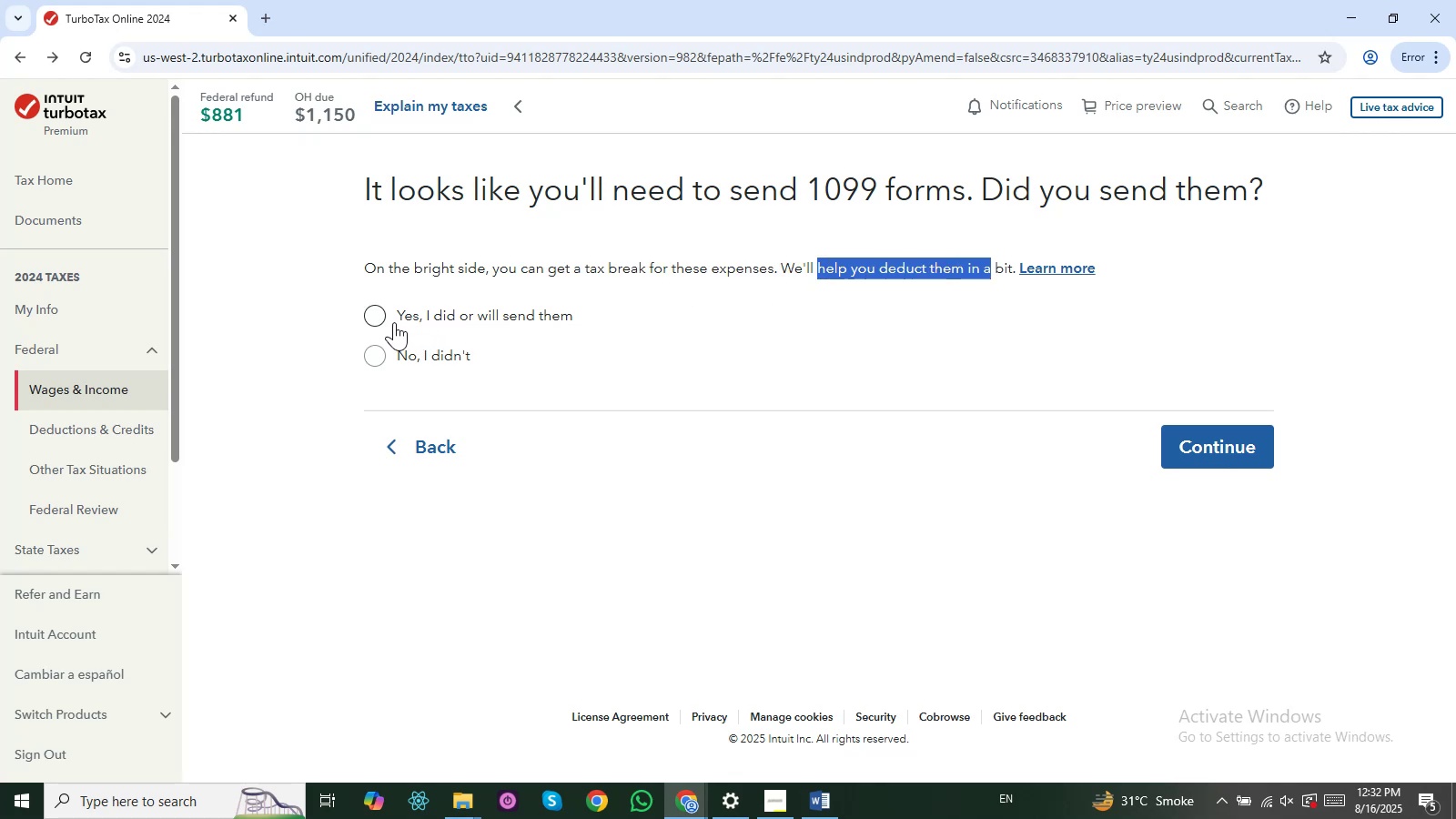 
wait(6.56)
 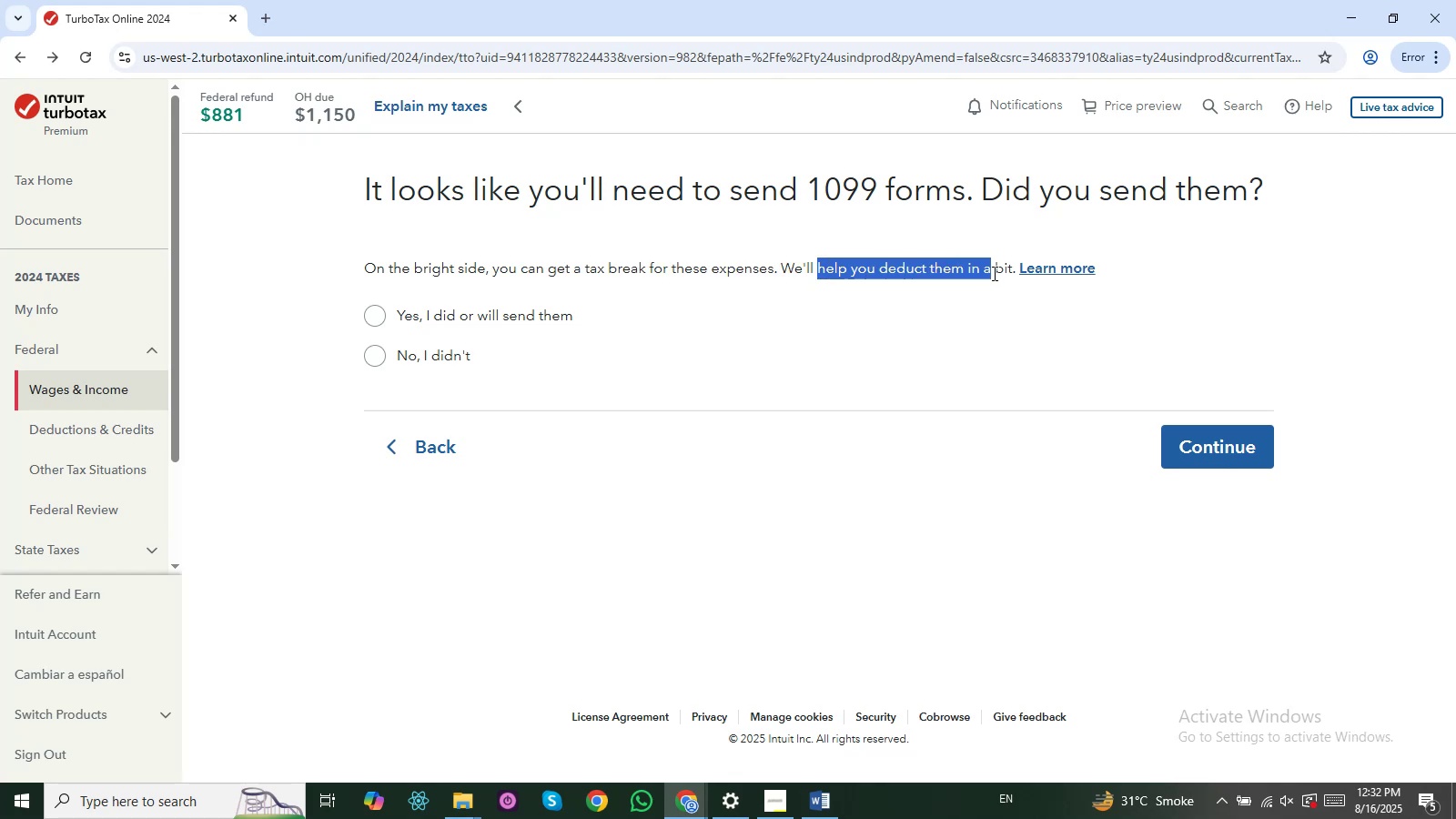 
left_click([384, 318])
 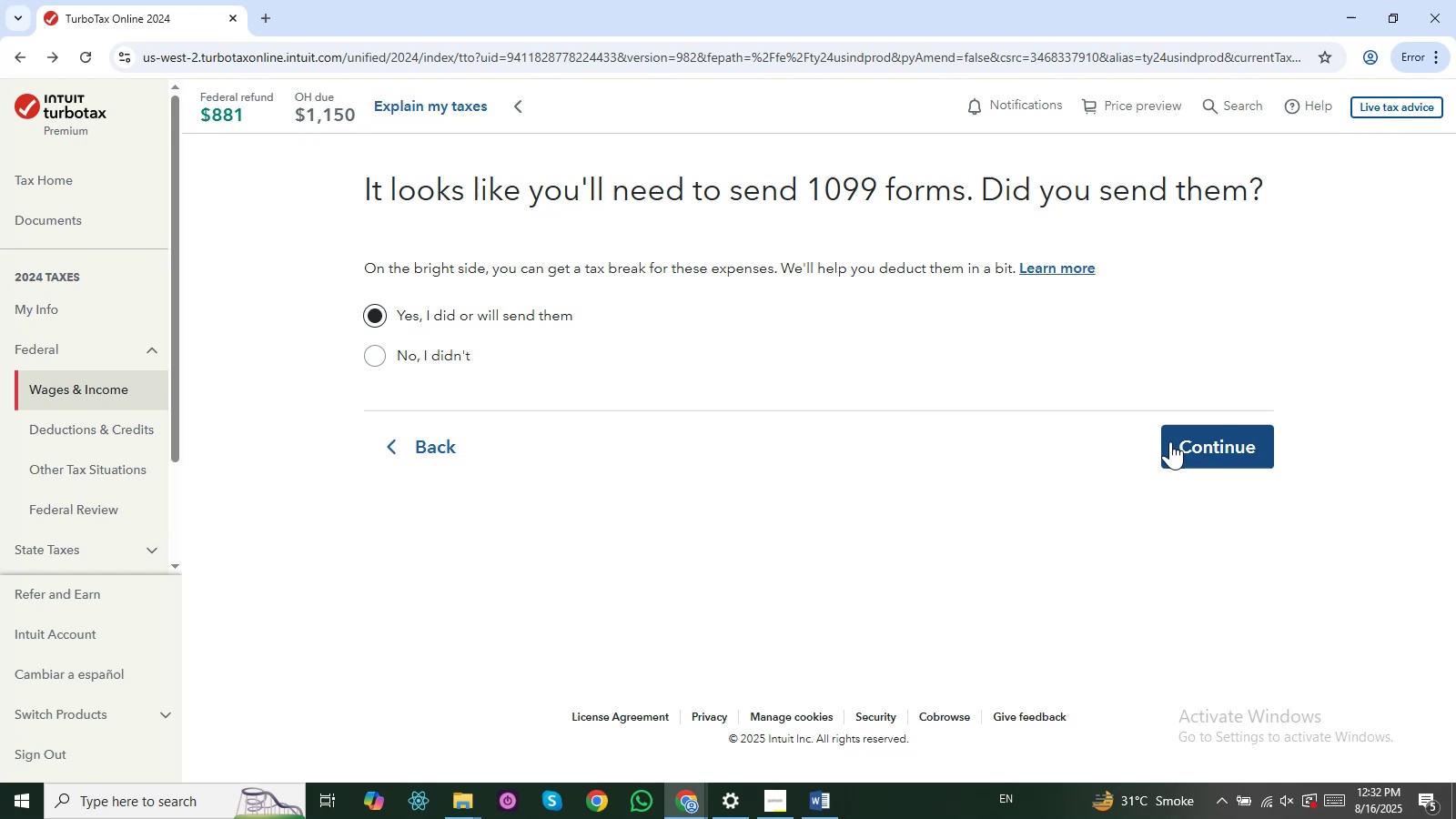 
left_click([1170, 441])
 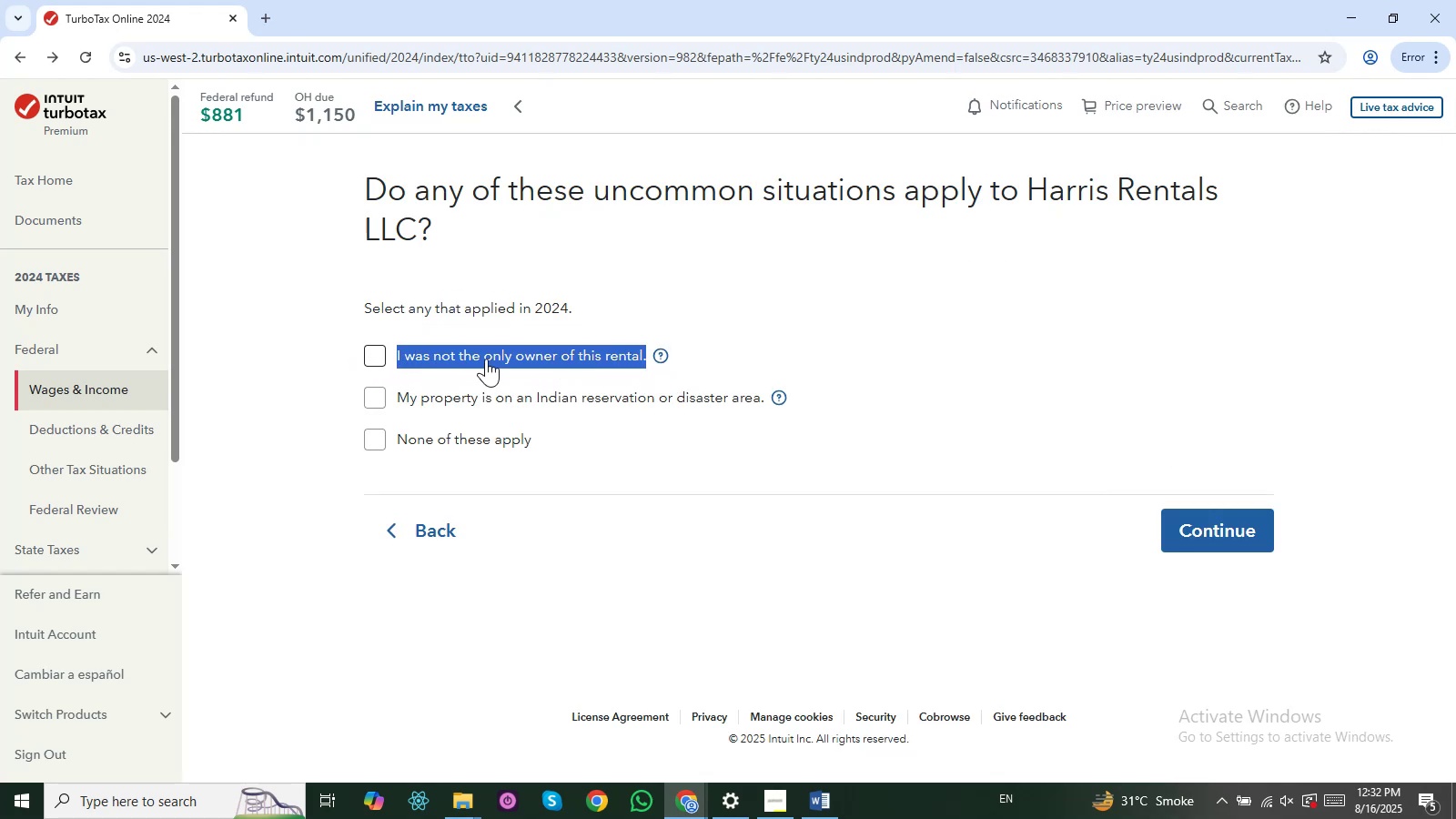 
wait(11.37)
 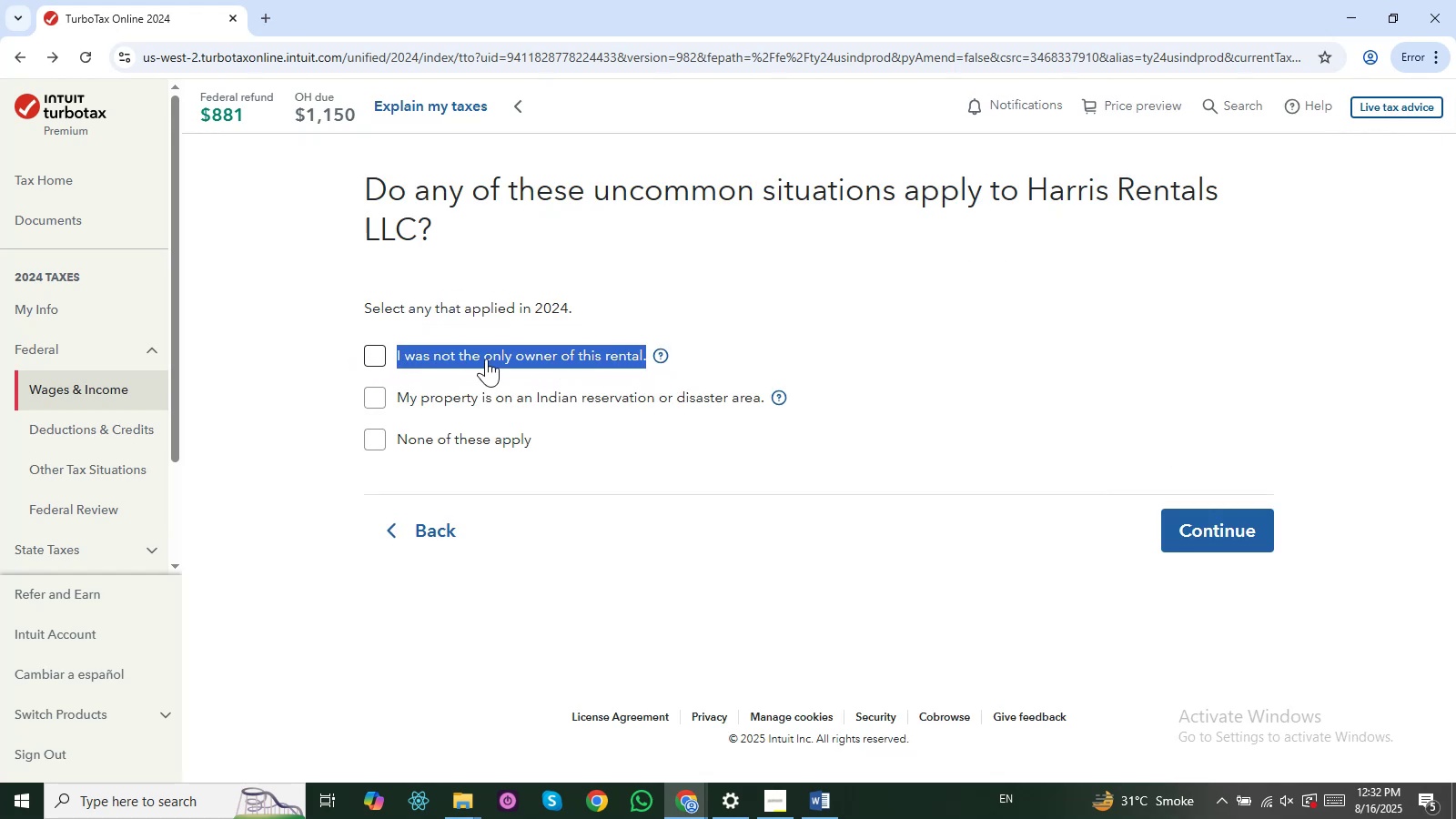 
left_click([368, 436])
 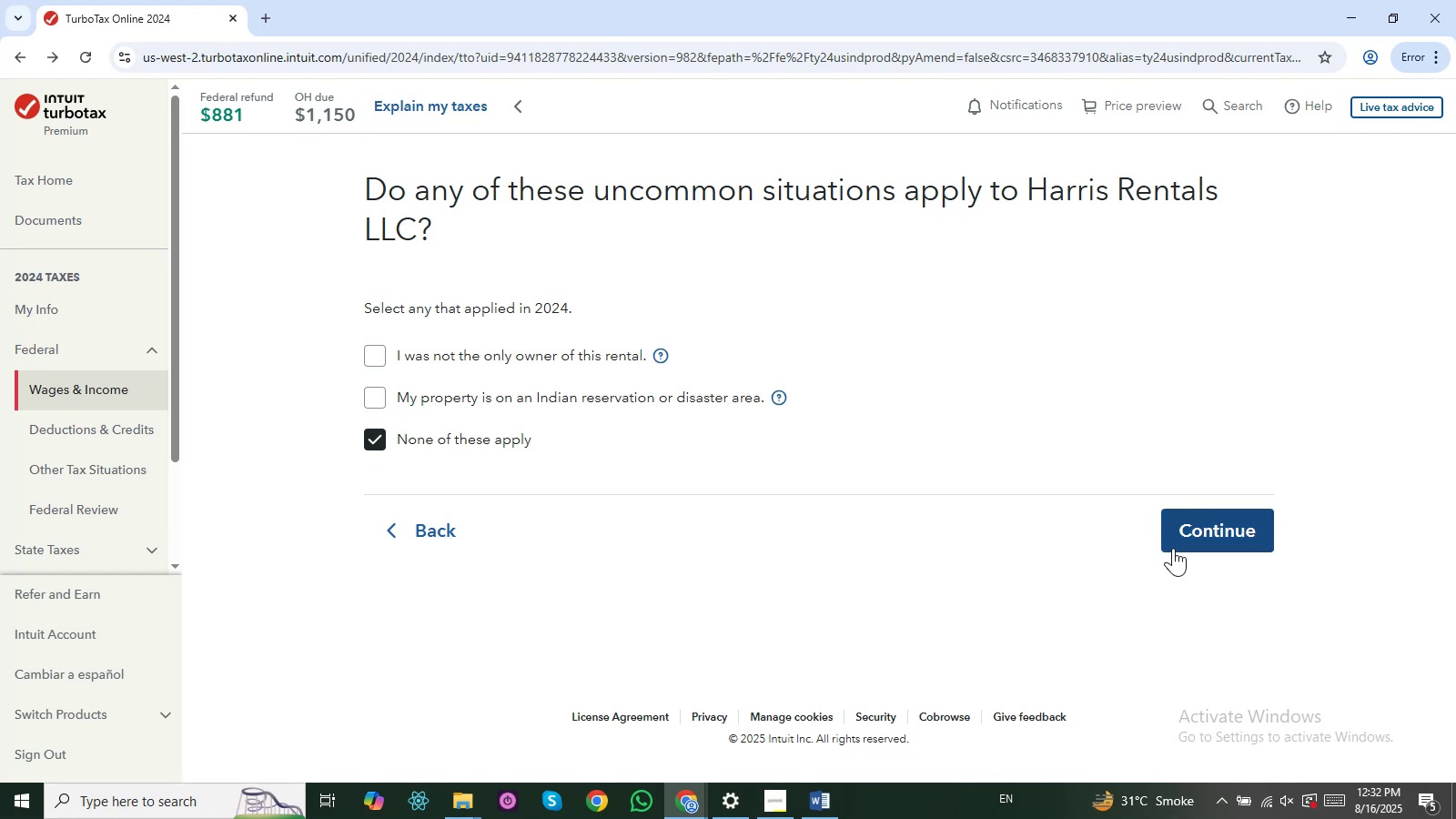 
left_click([1173, 548])
 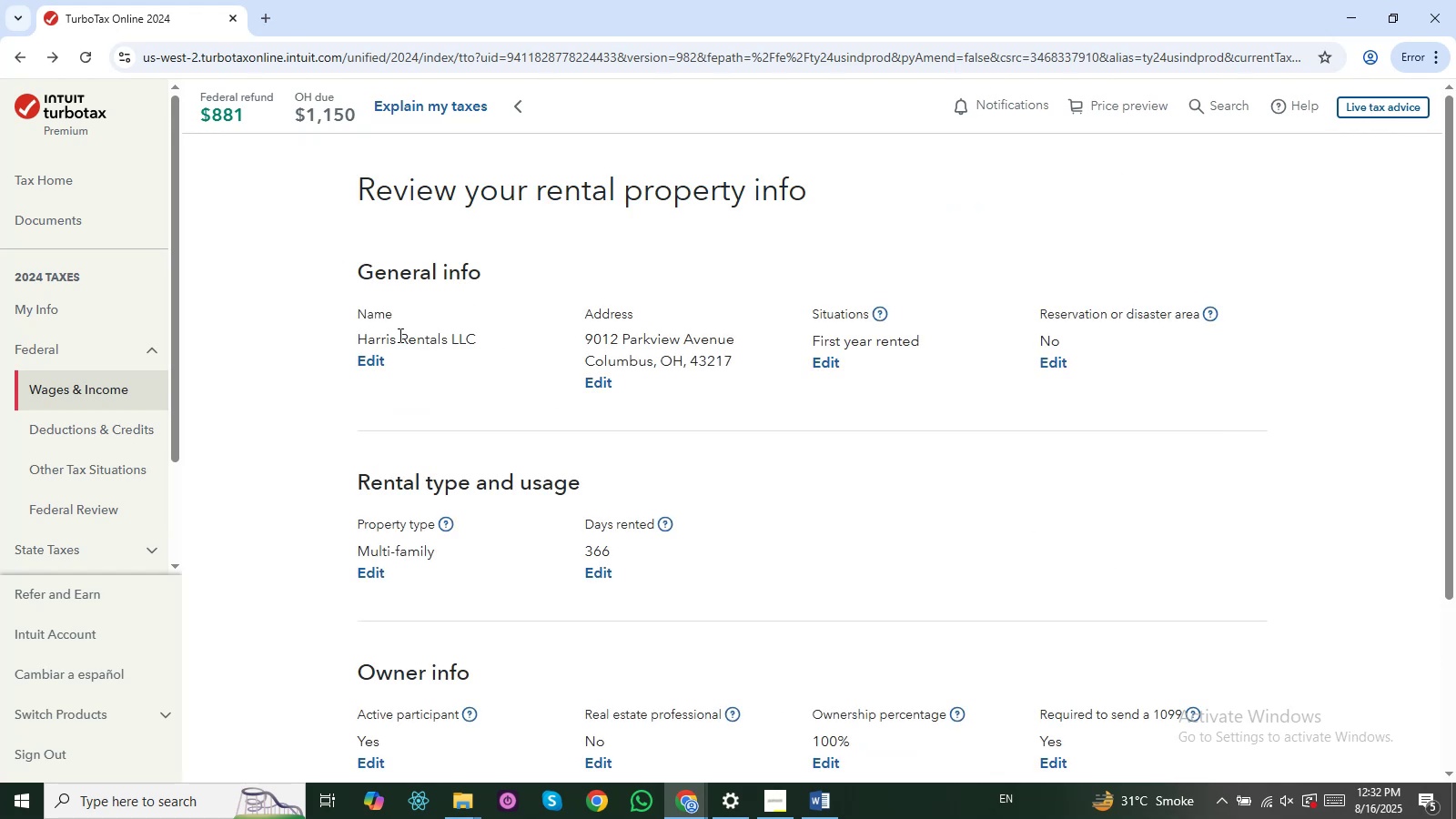 
scroll: coordinate [519, 353], scroll_direction: down, amount: 1.0
 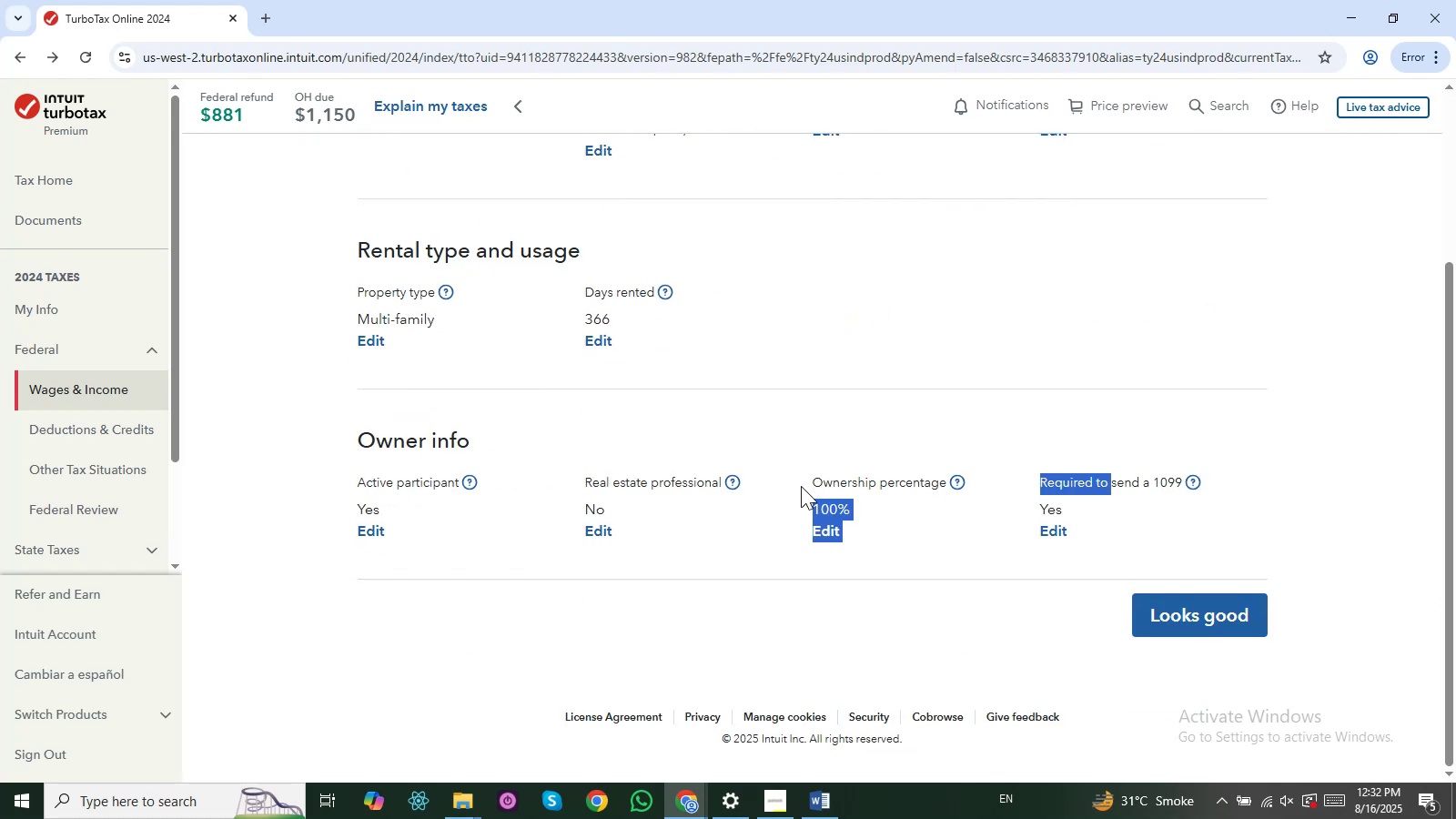 
scroll: coordinate [554, 475], scroll_direction: none, amount: 0.0
 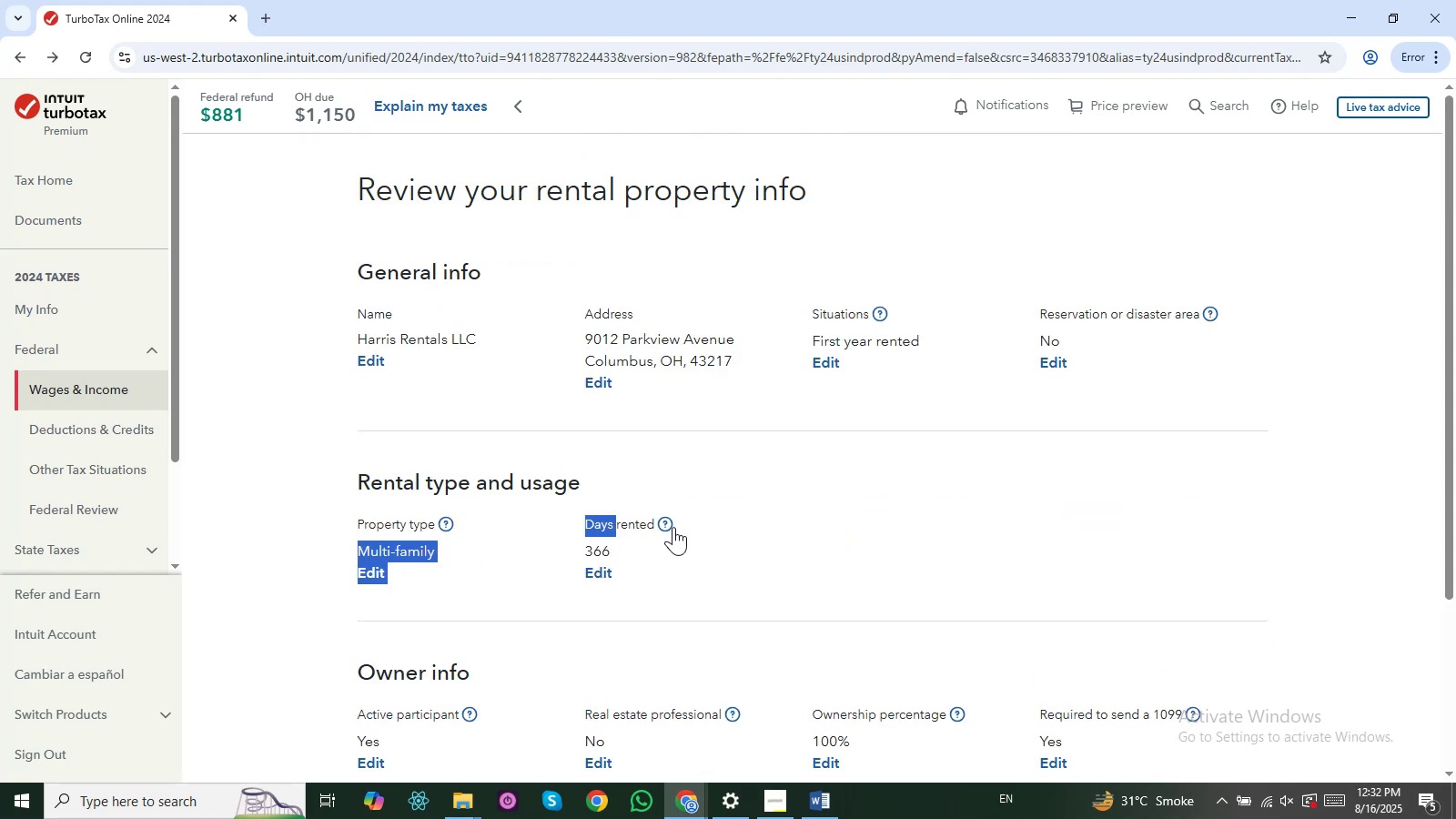 
left_click([803, 528])
 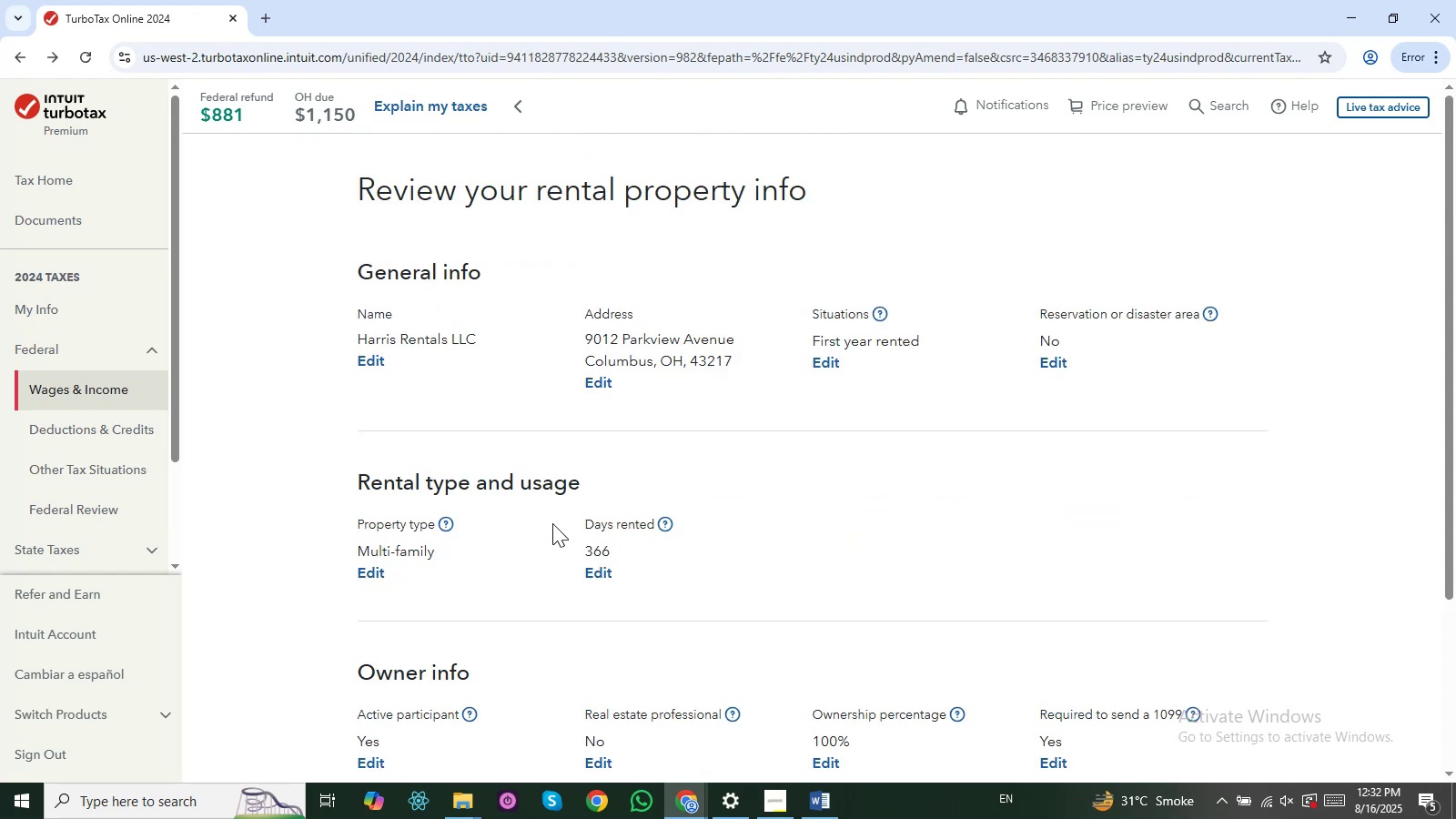 
wait(5.46)
 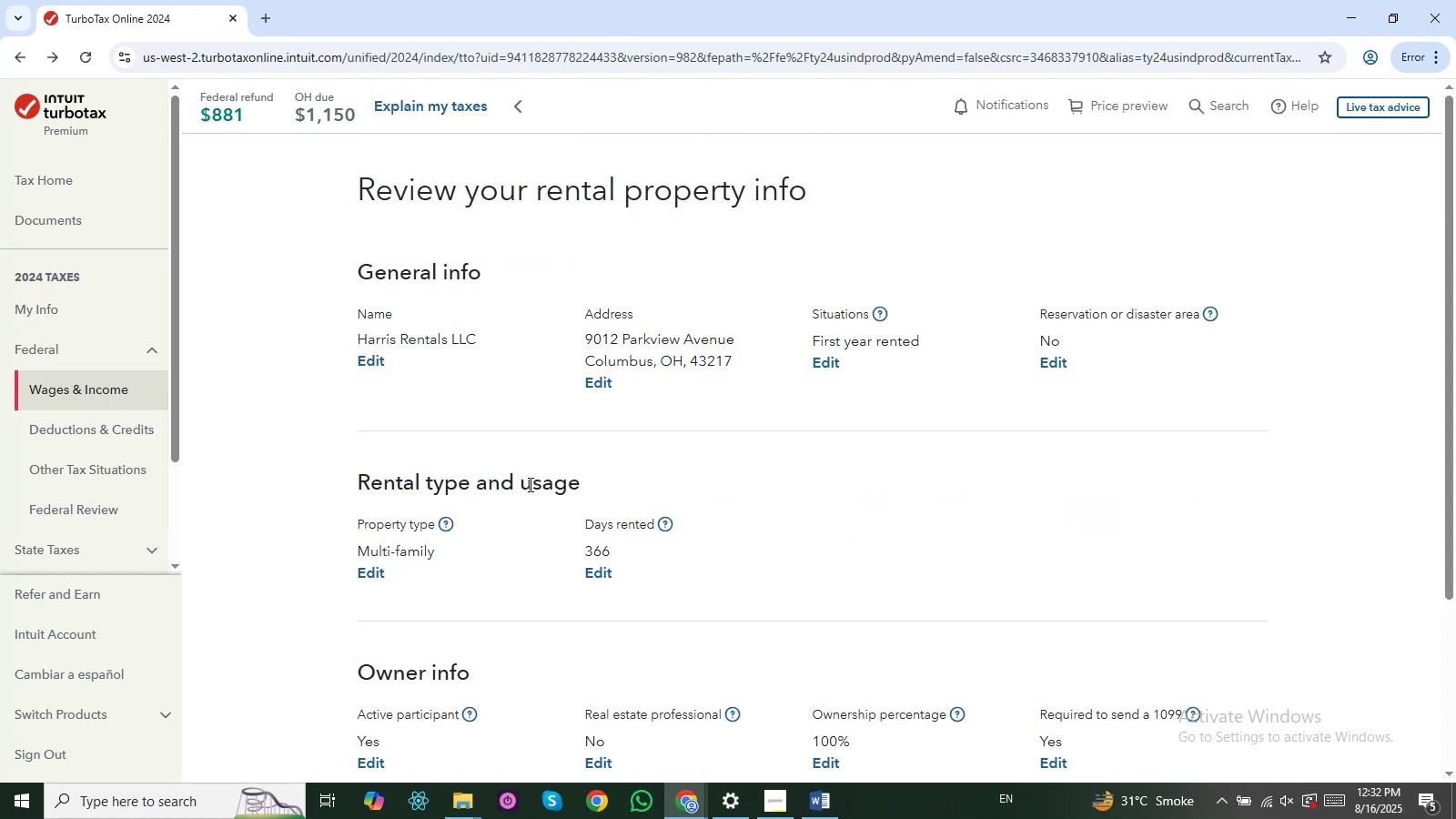 
scroll: coordinate [483, 571], scroll_direction: down, amount: 1.0
 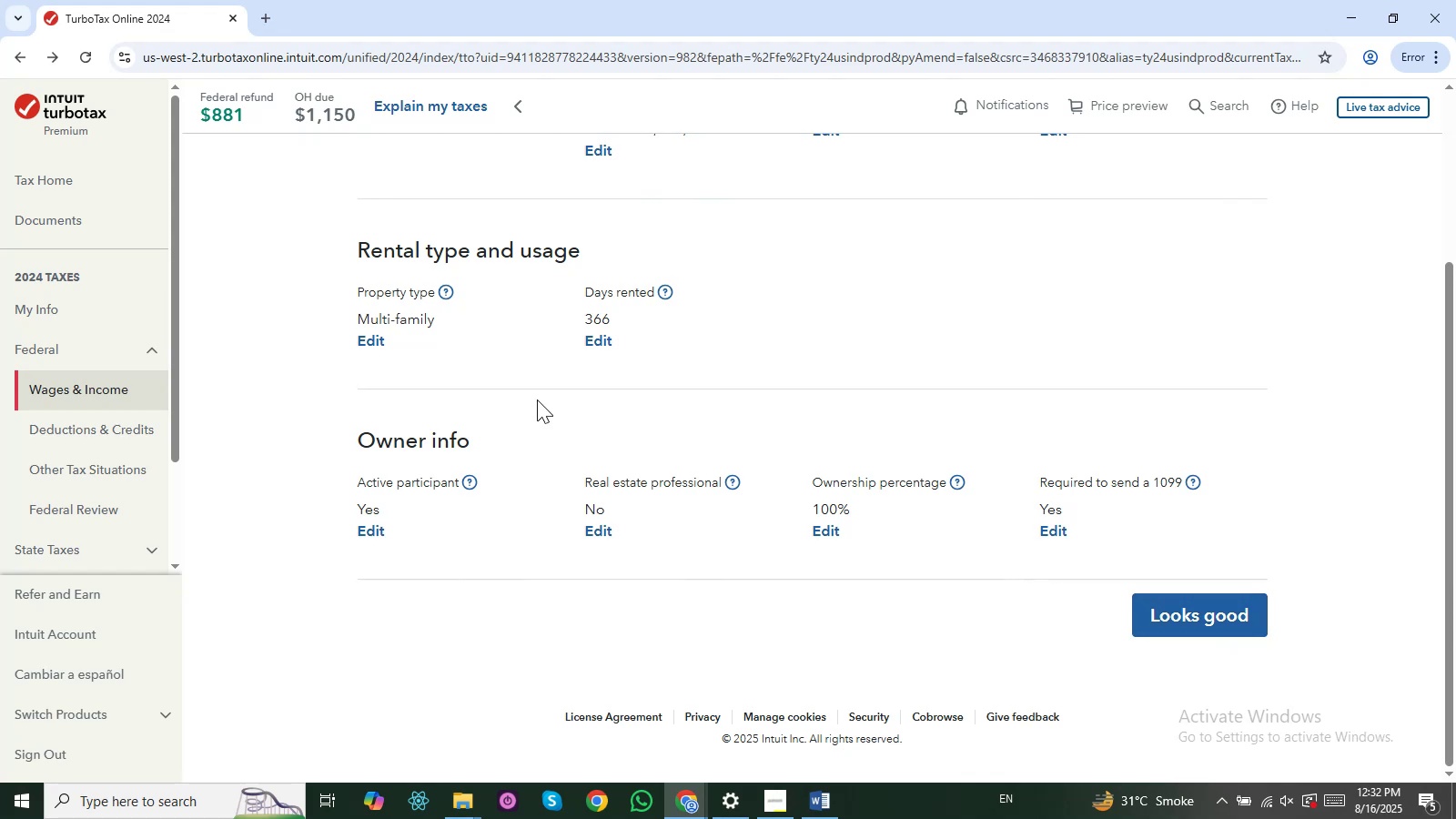 
left_click([368, 339])
 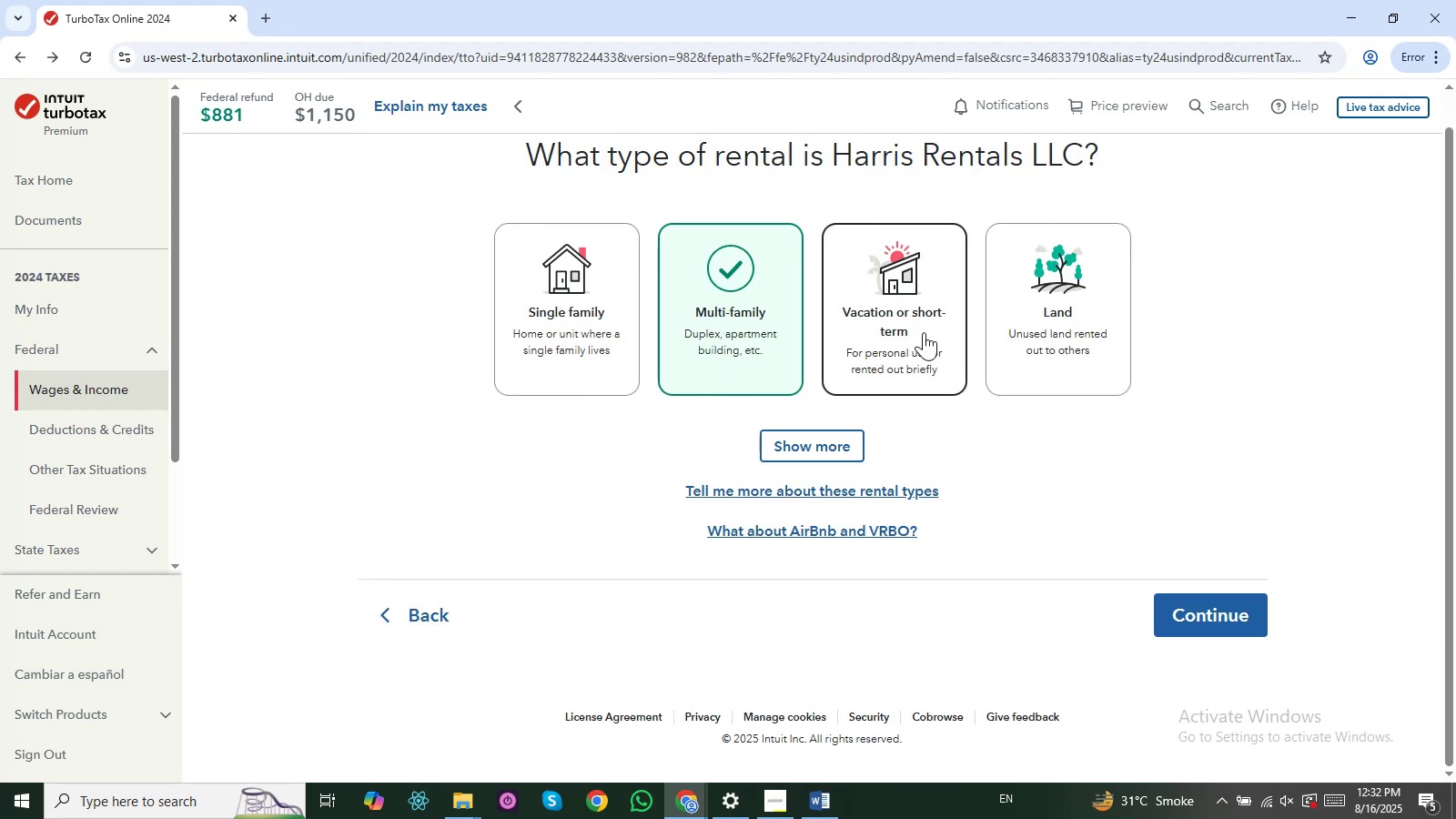 
left_click([851, 440])
 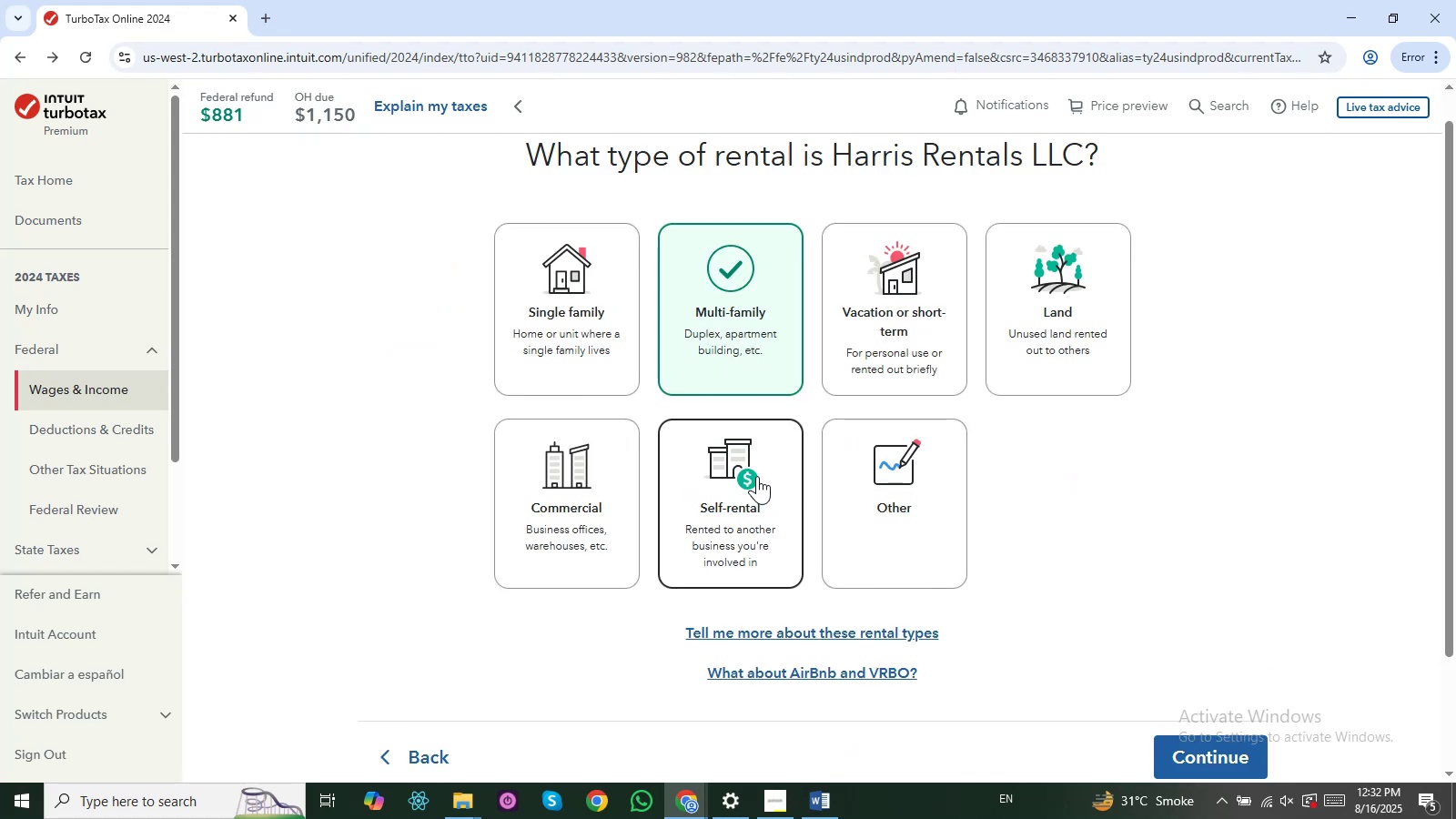 
wait(9.12)
 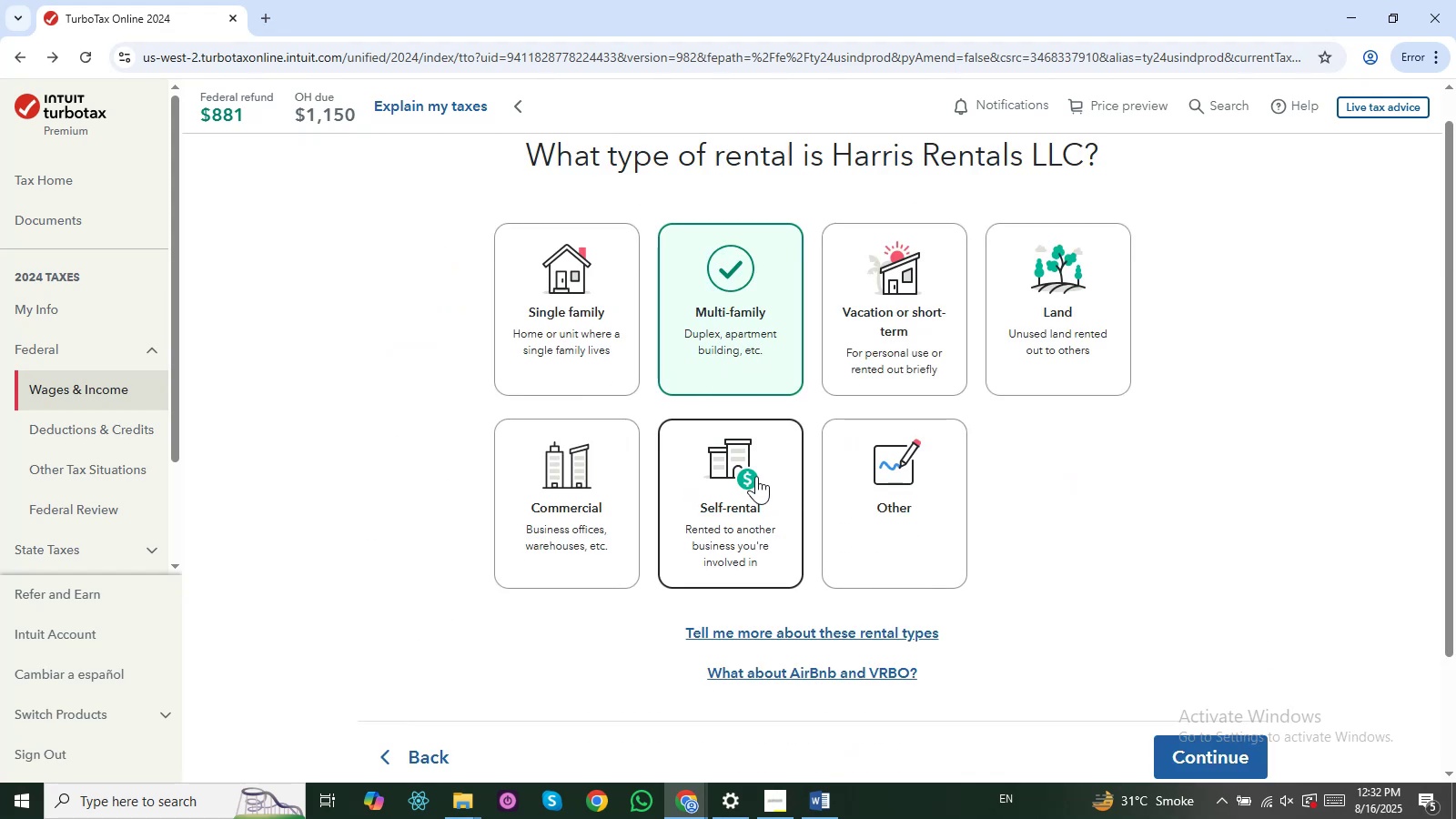 
key(Alt+Tab)
 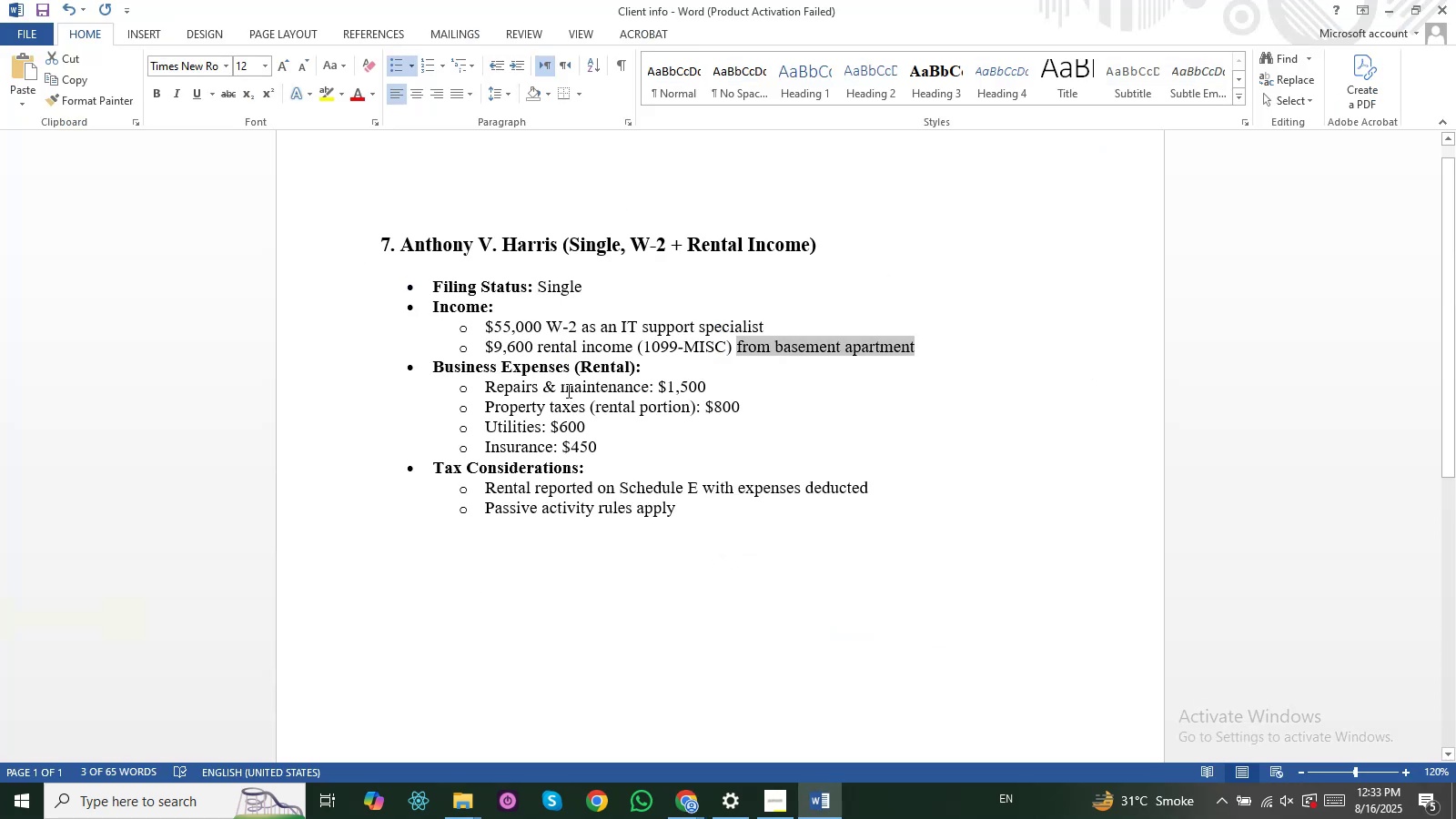 
mouse_move([574, 366])
 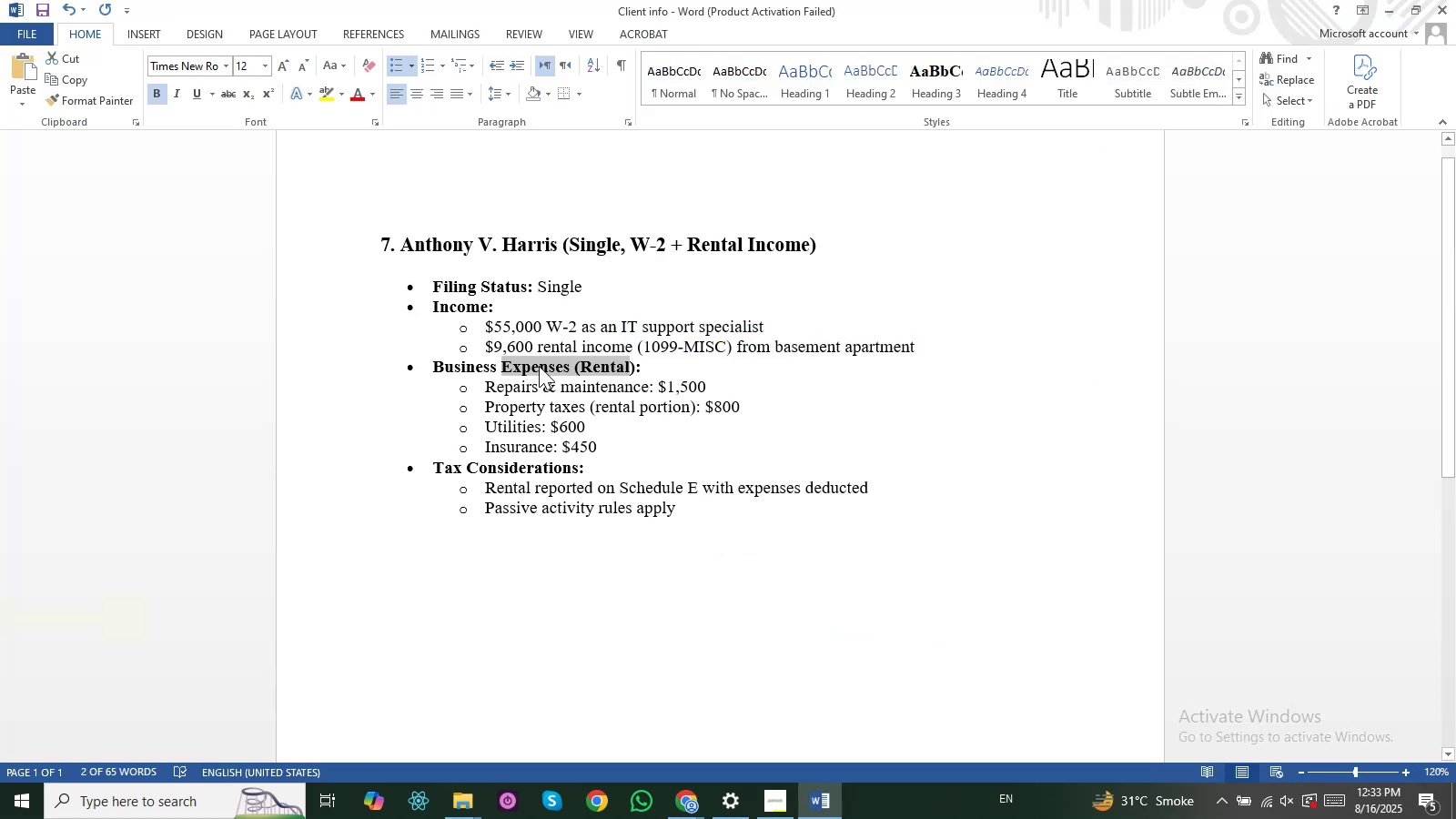 
left_click([539, 366])
 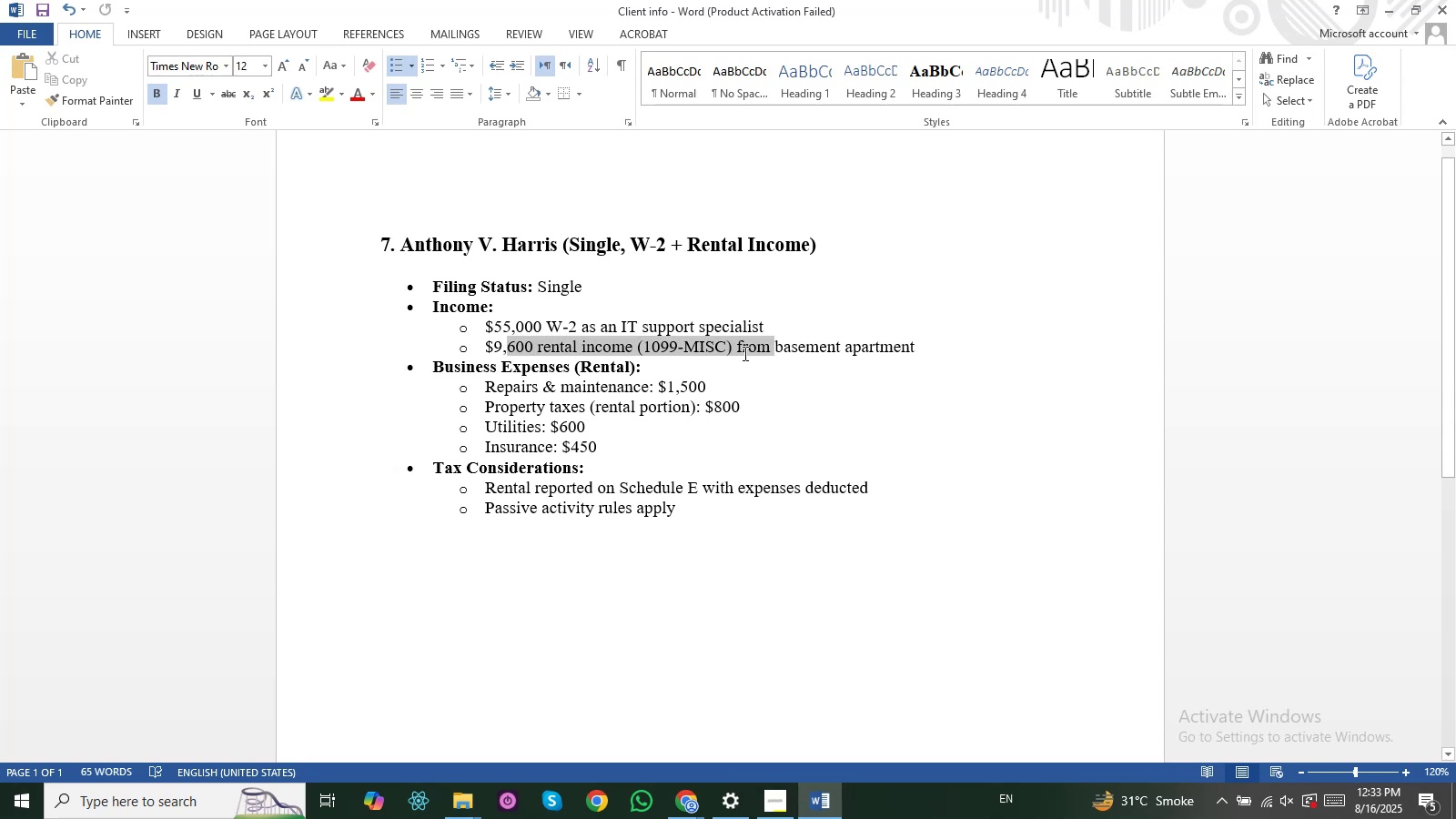 
left_click([743, 353])
 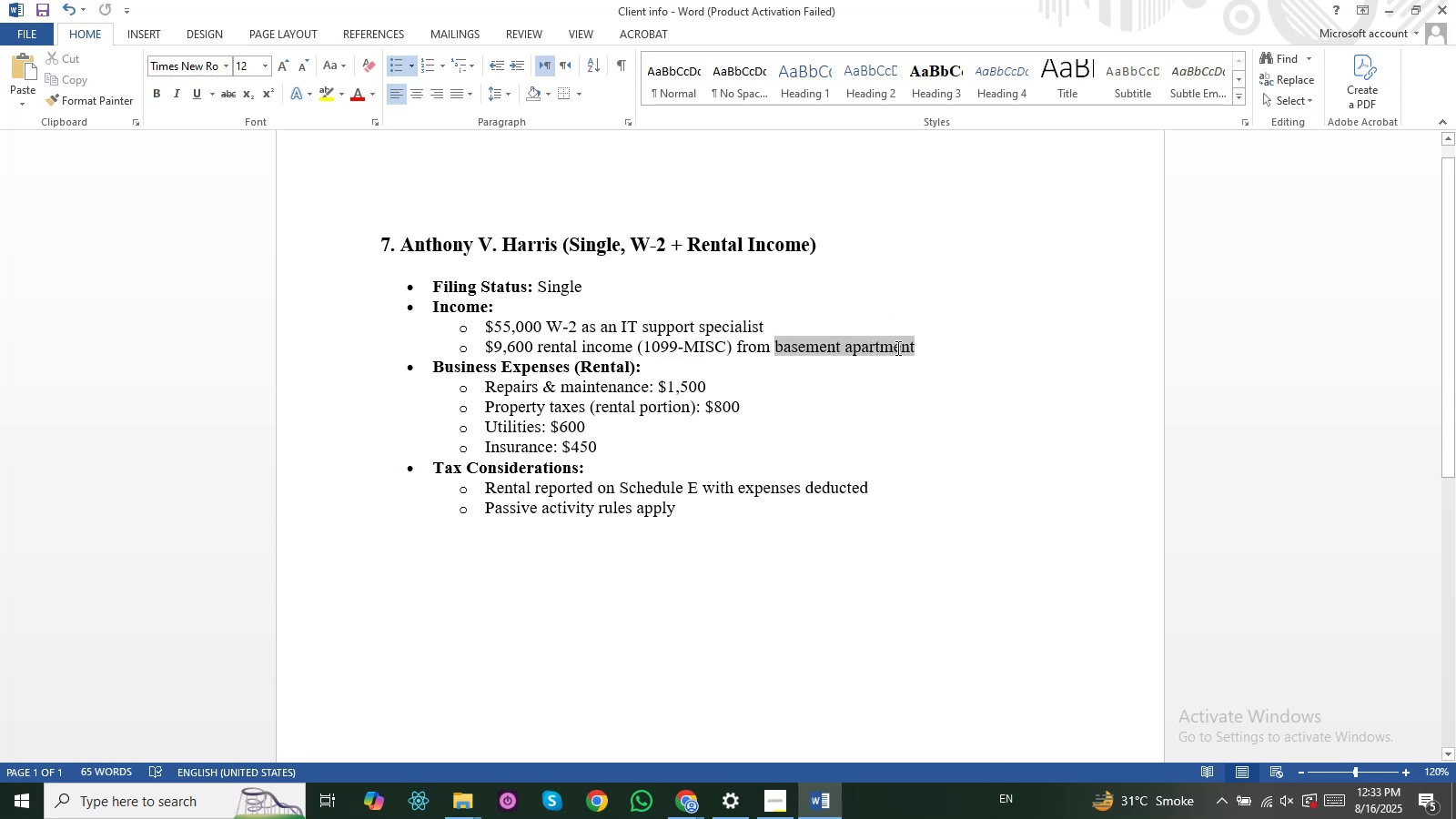 
key(Alt+AltLeft)
 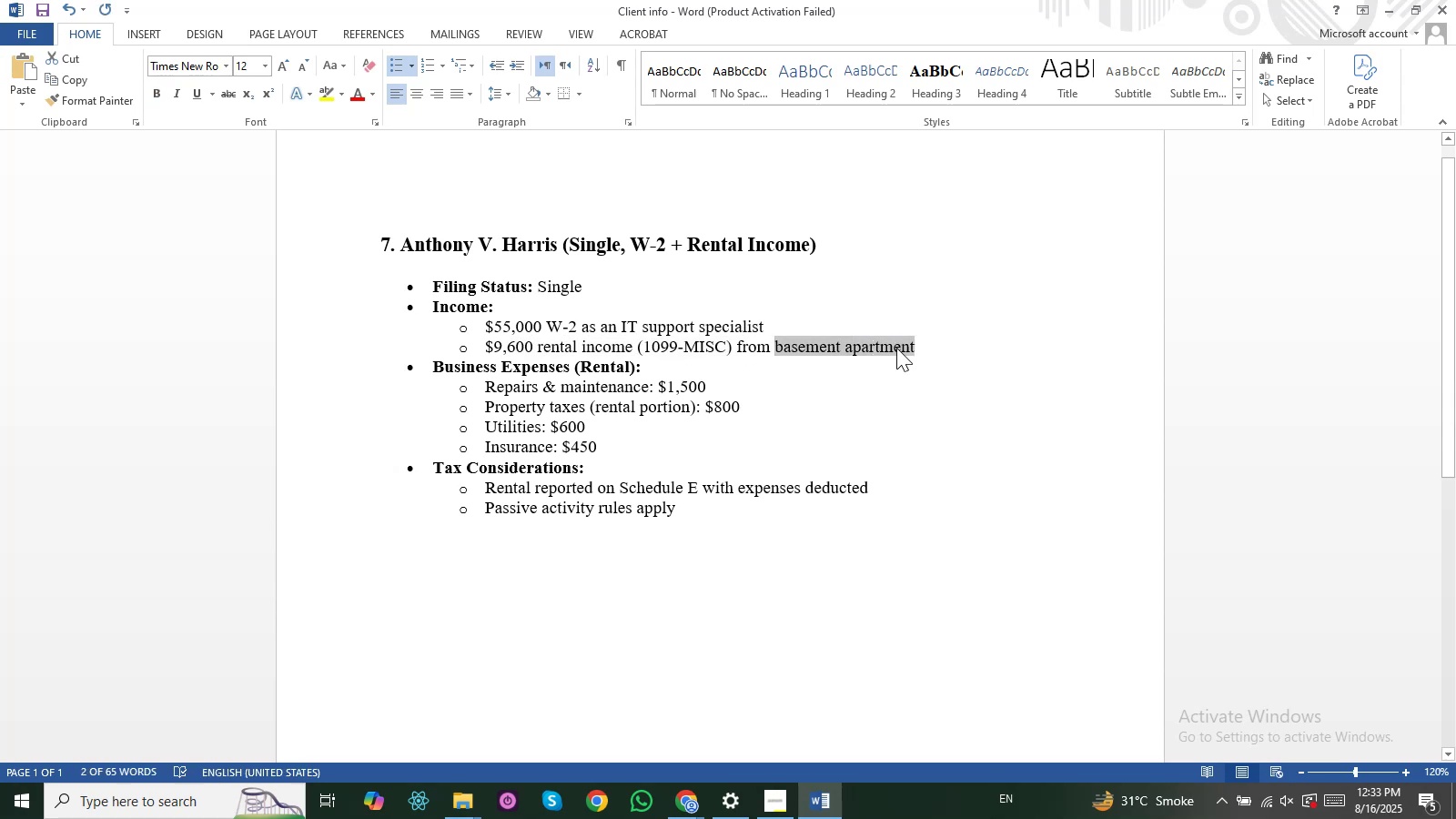 
key(Alt+Tab)
 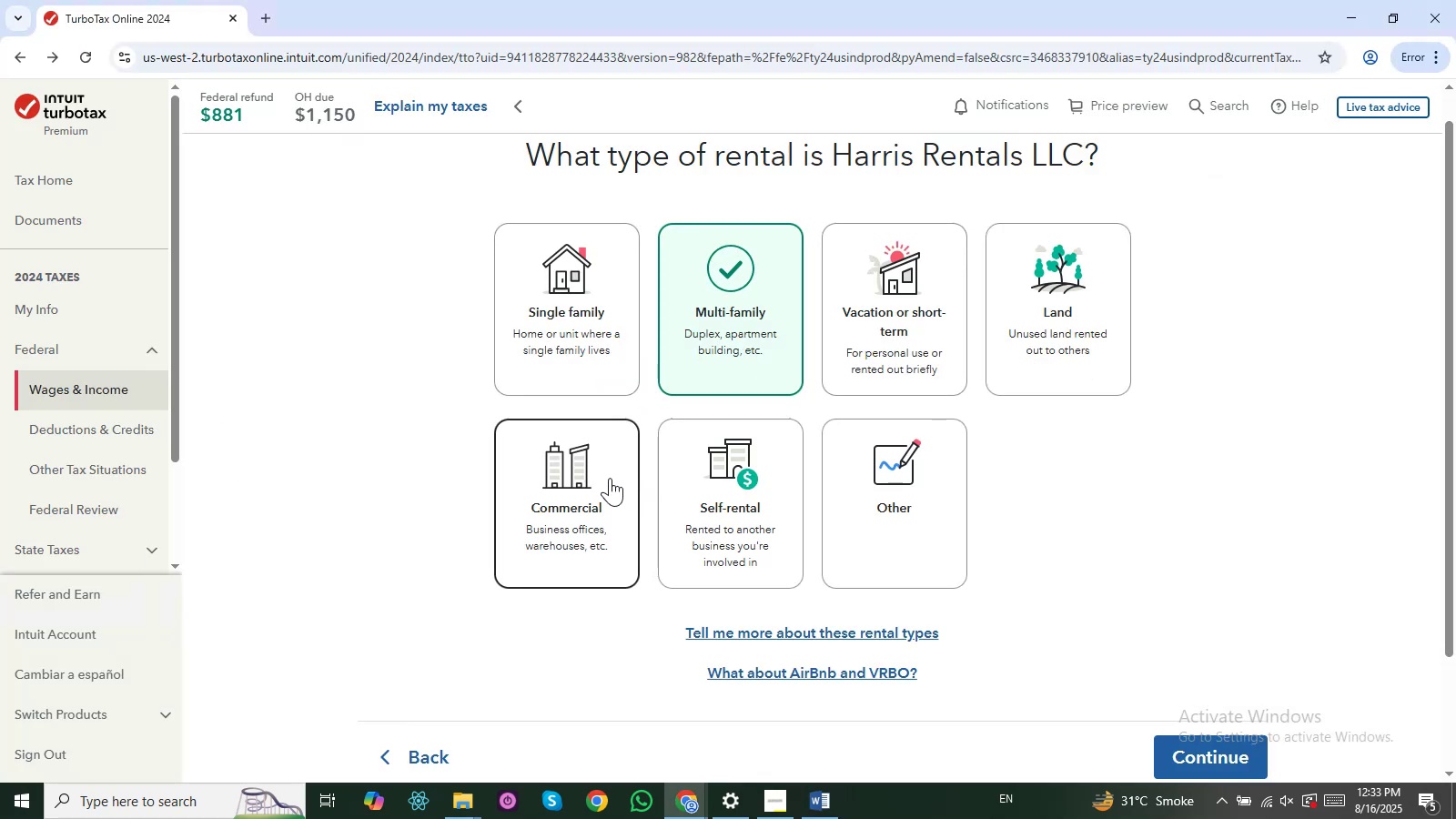 
left_click([597, 472])
 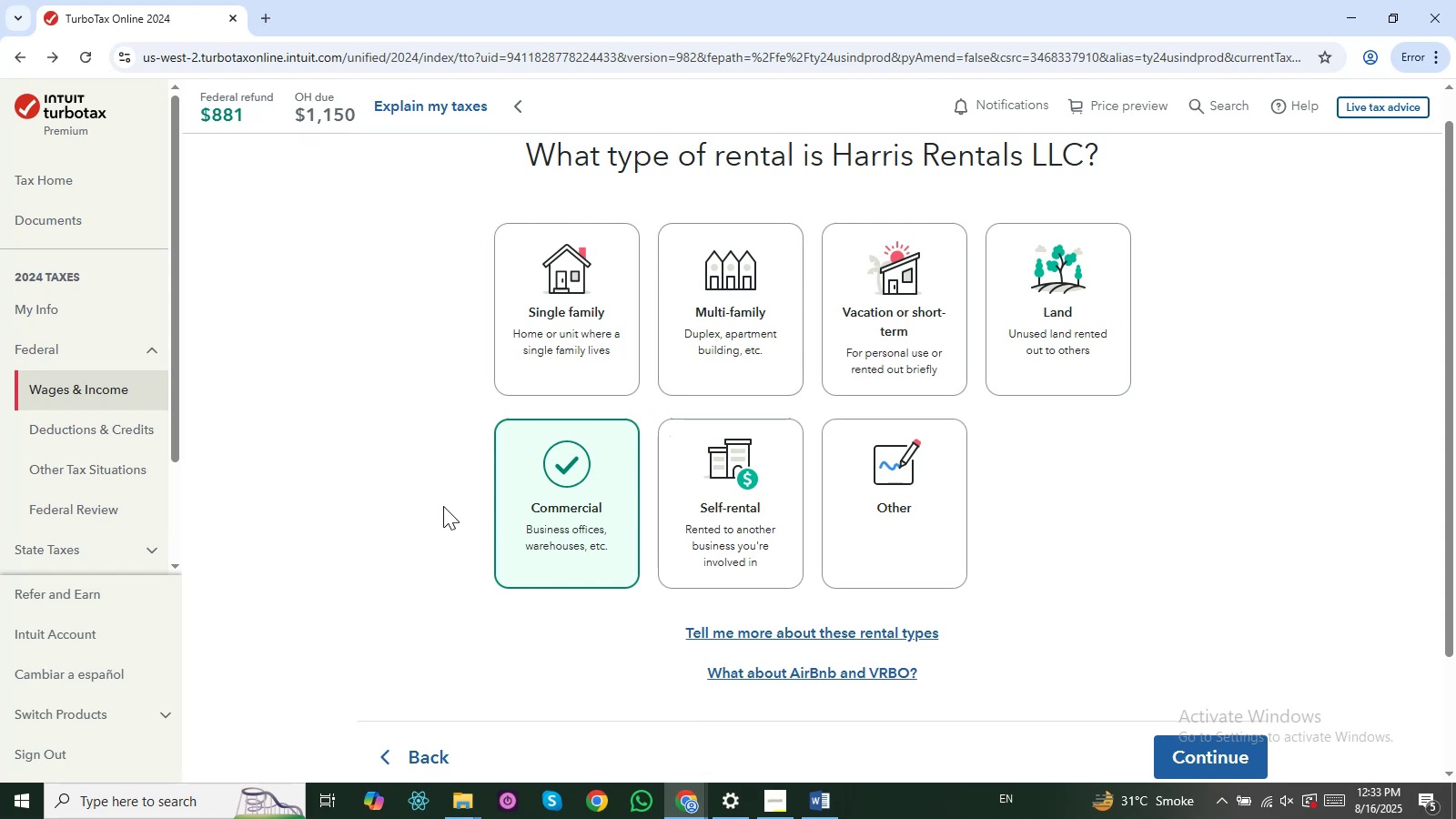 
key(Alt+AltLeft)
 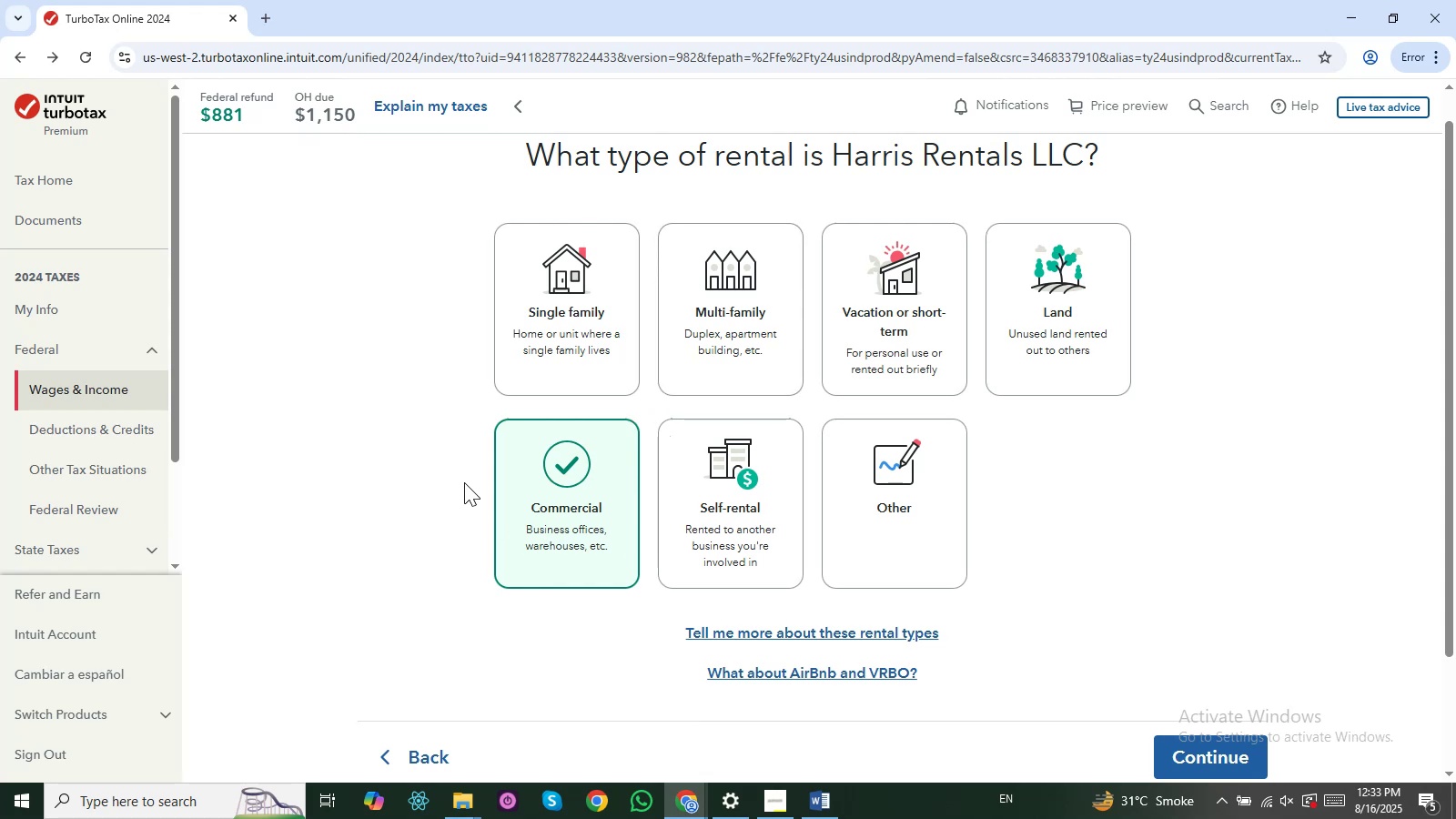 
key(Alt+Tab)
 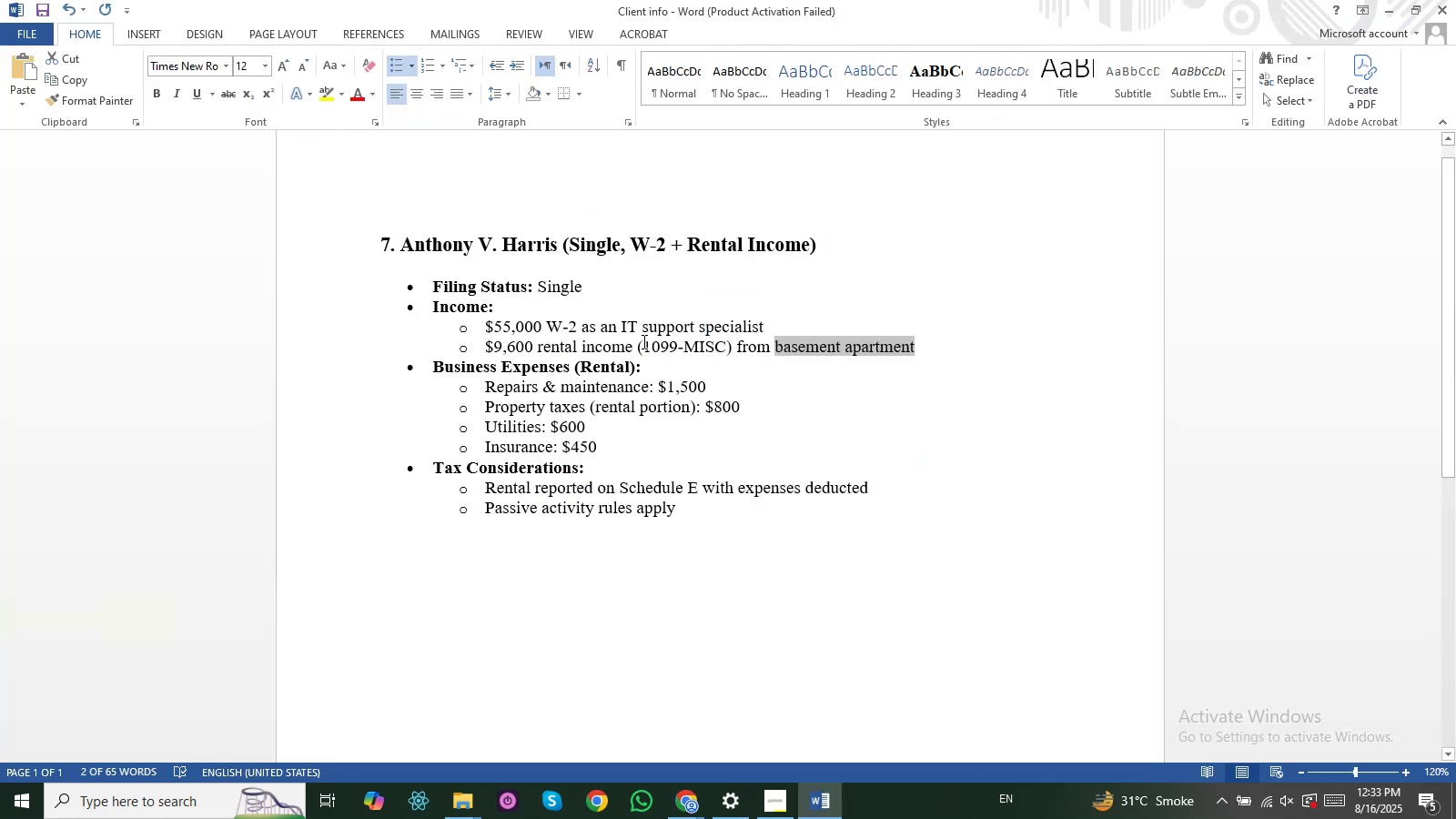 
left_click([642, 341])
 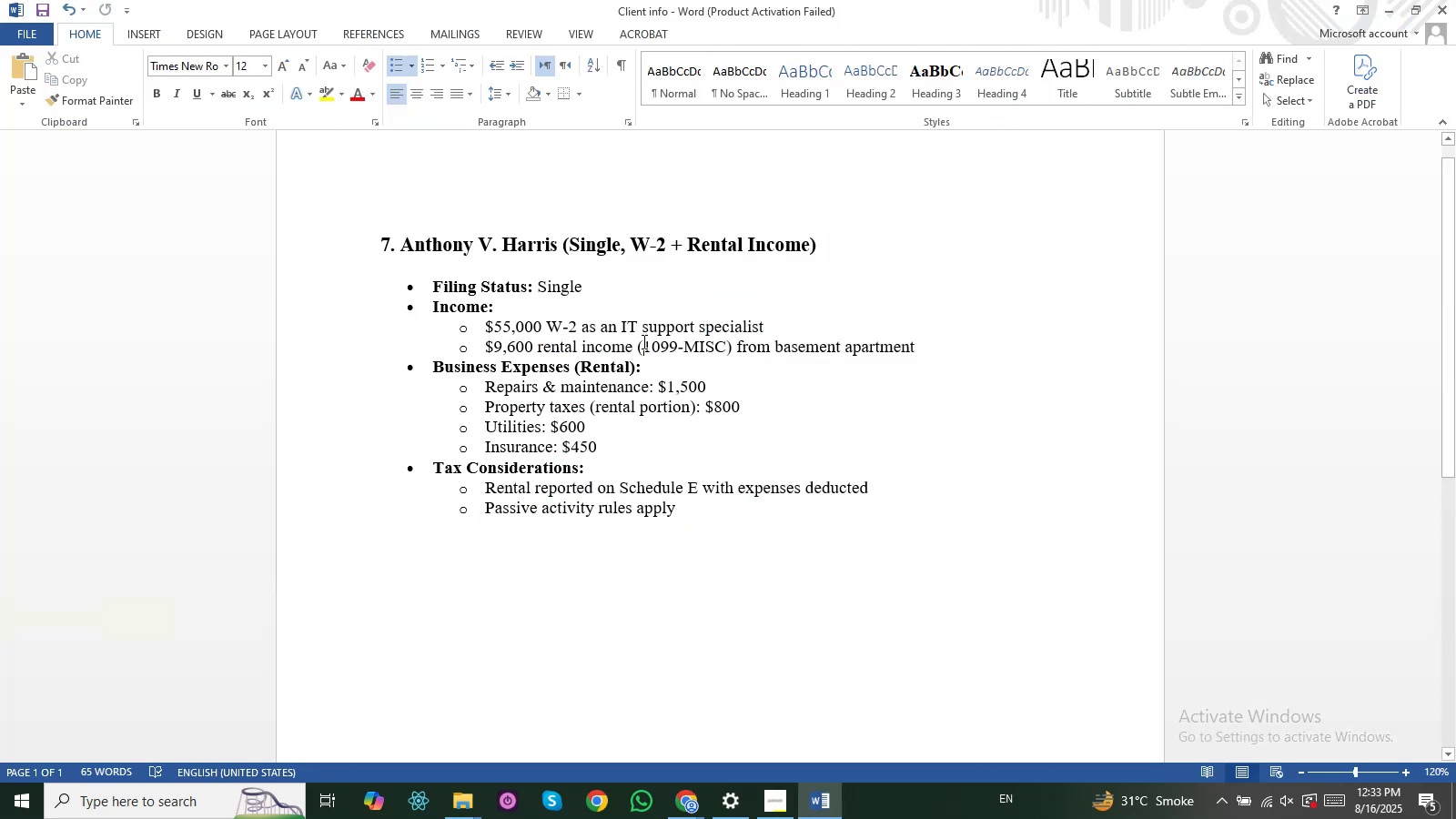 
key(Alt+AltLeft)
 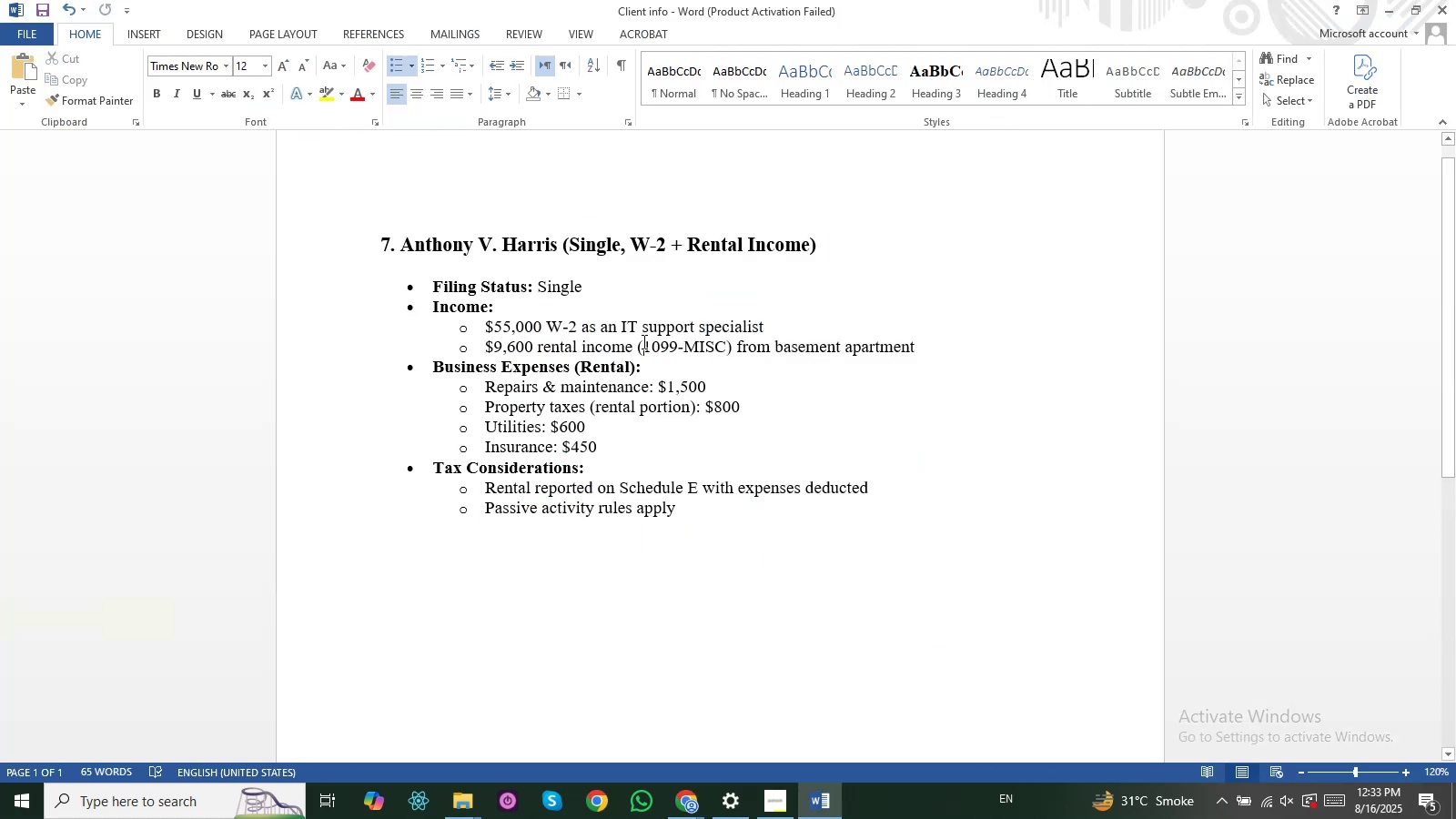 
key(Alt+Tab)
 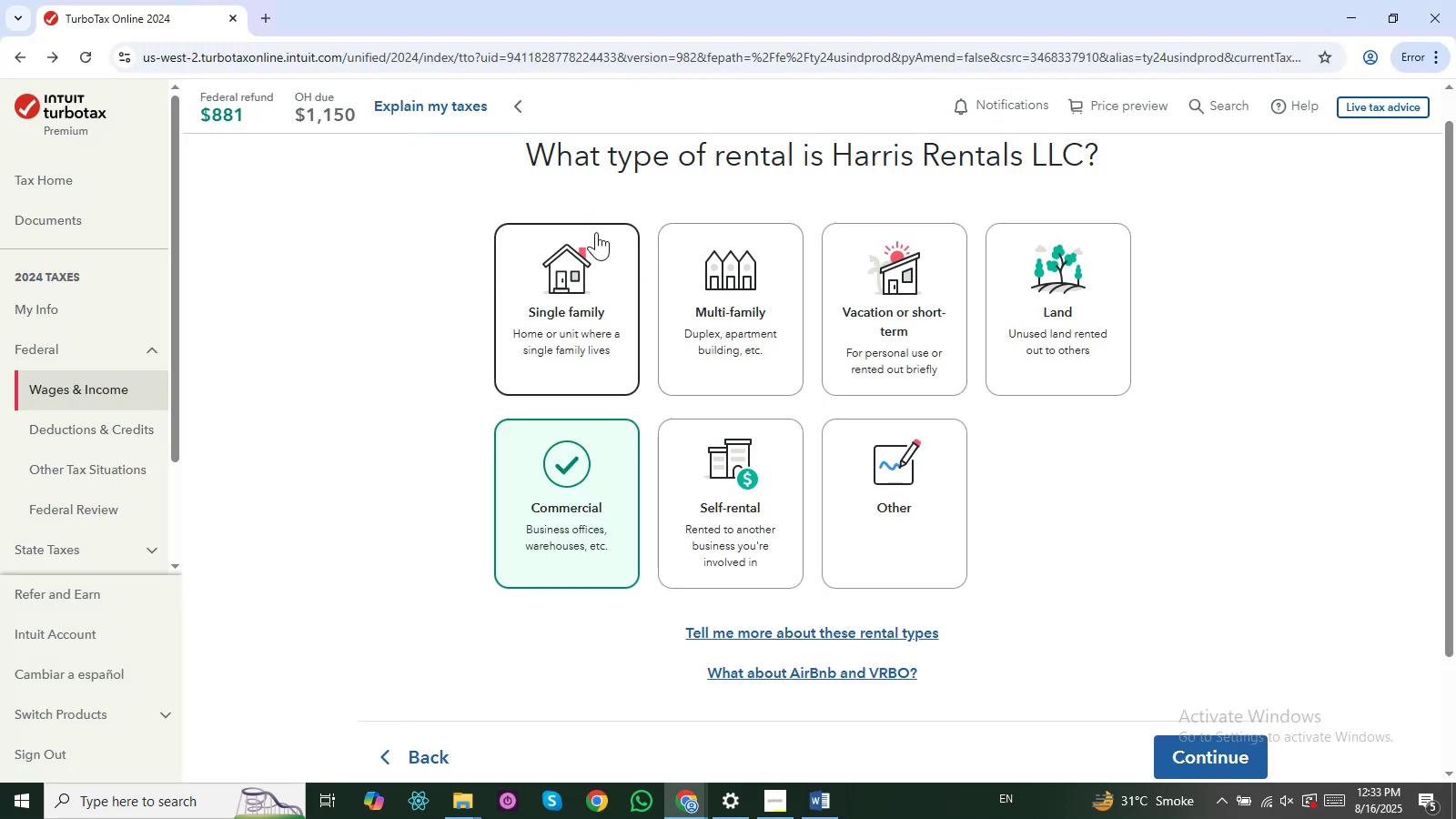 
scroll: coordinate [580, 230], scroll_direction: up, amount: 1.0
 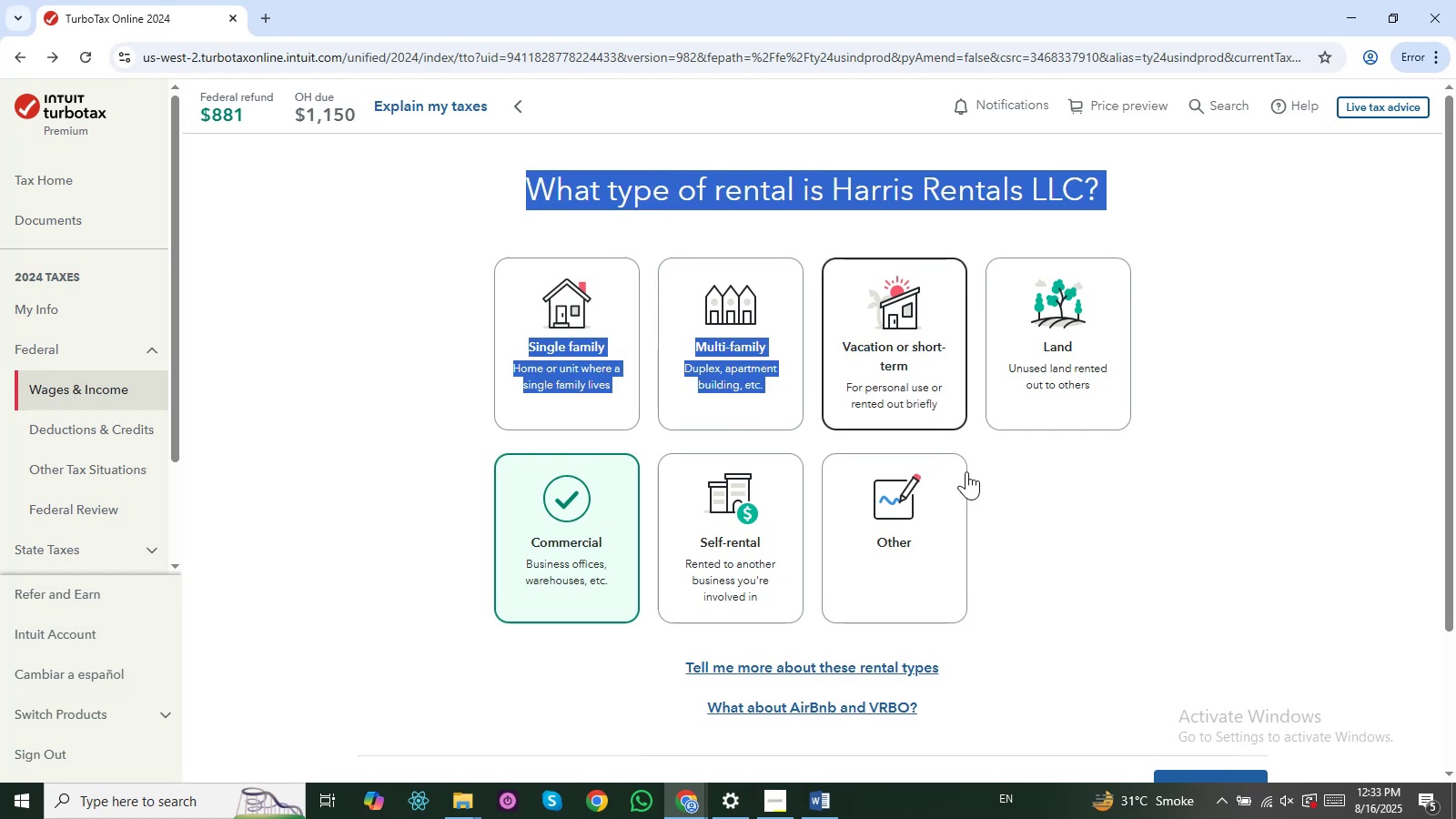 
hold_key(key=ControlLeft, duration=0.37)
 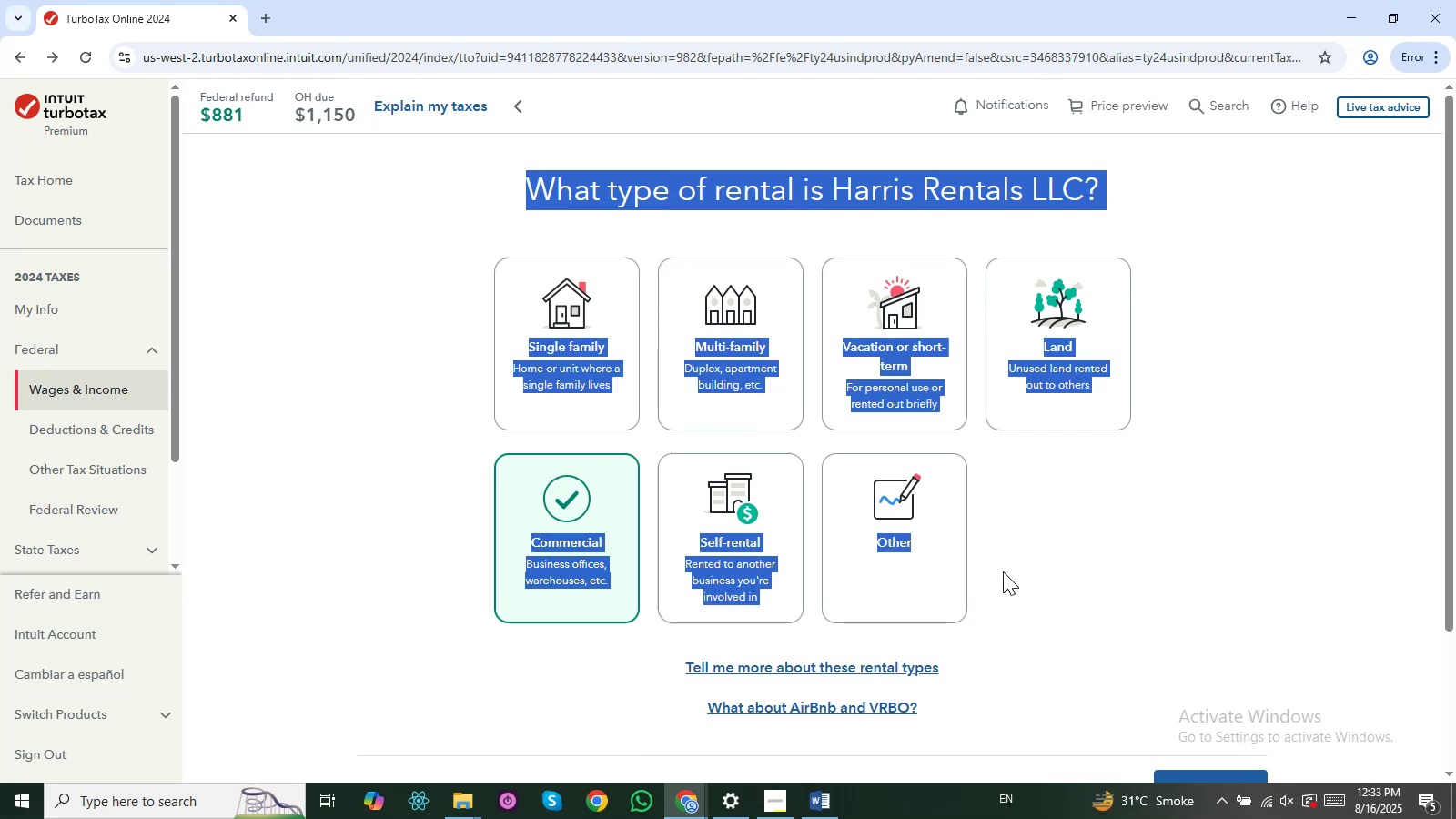 
key(Control+C)
 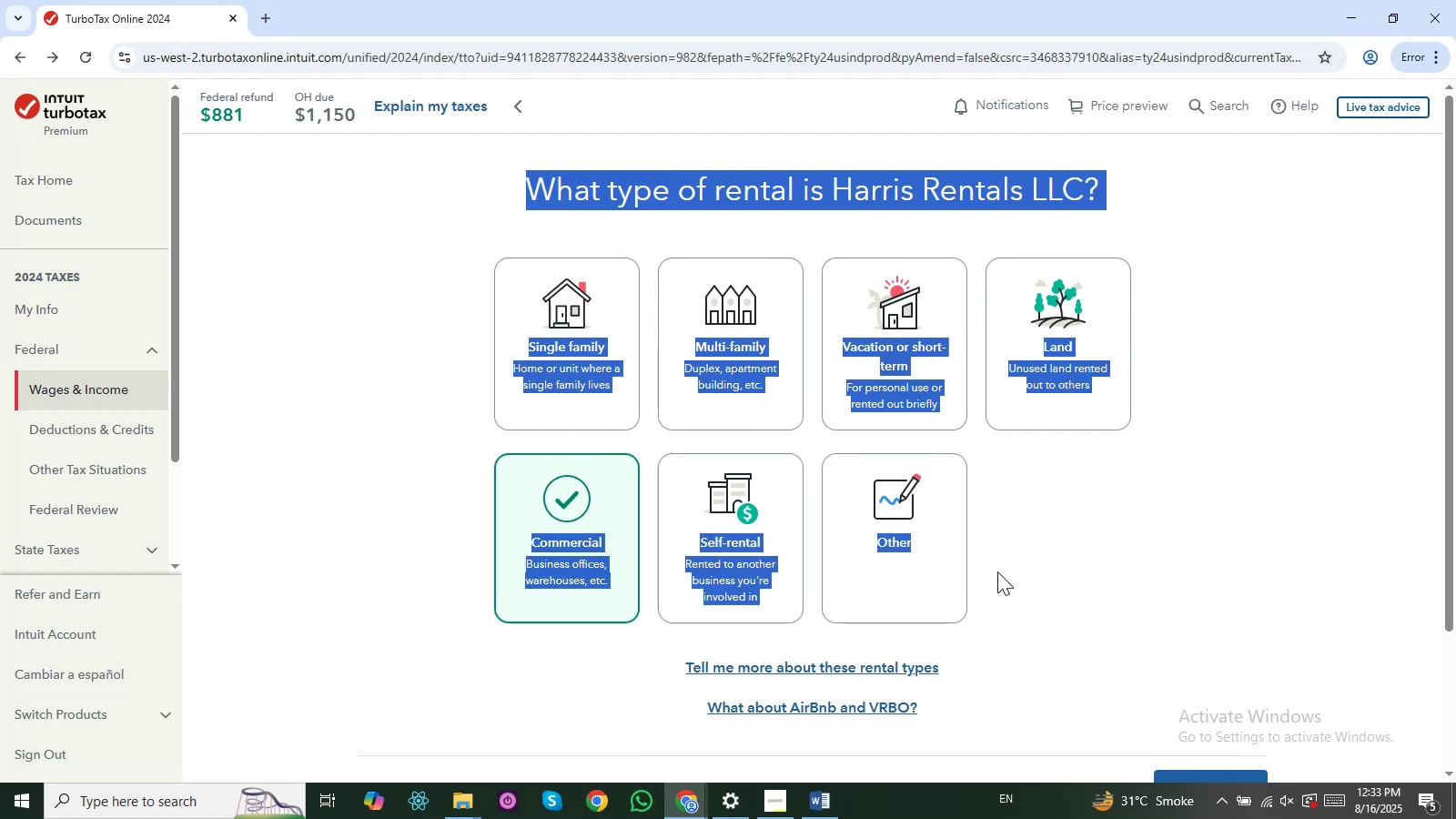 
key(Alt+AltLeft)
 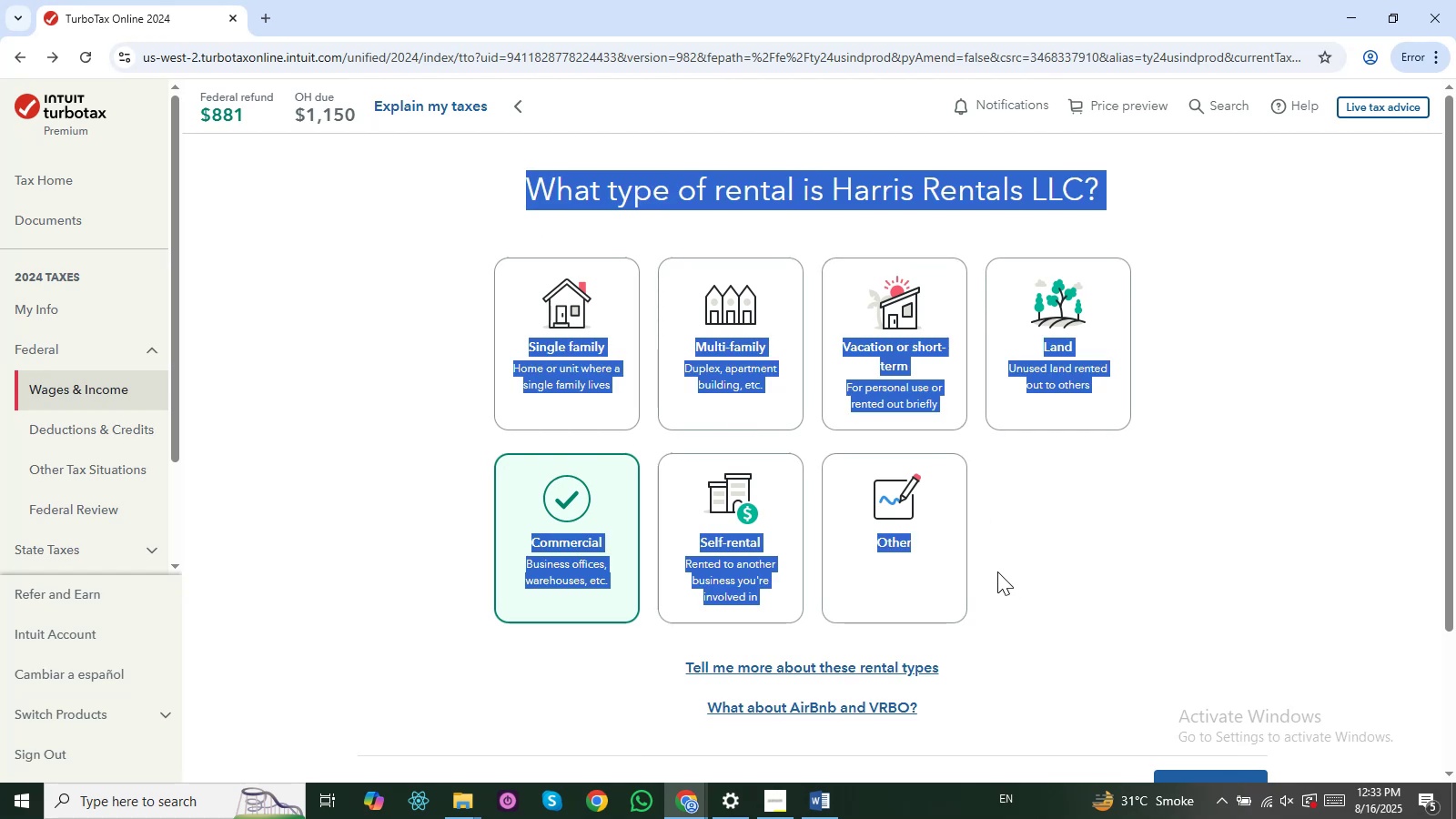 
key(Alt+Tab)
 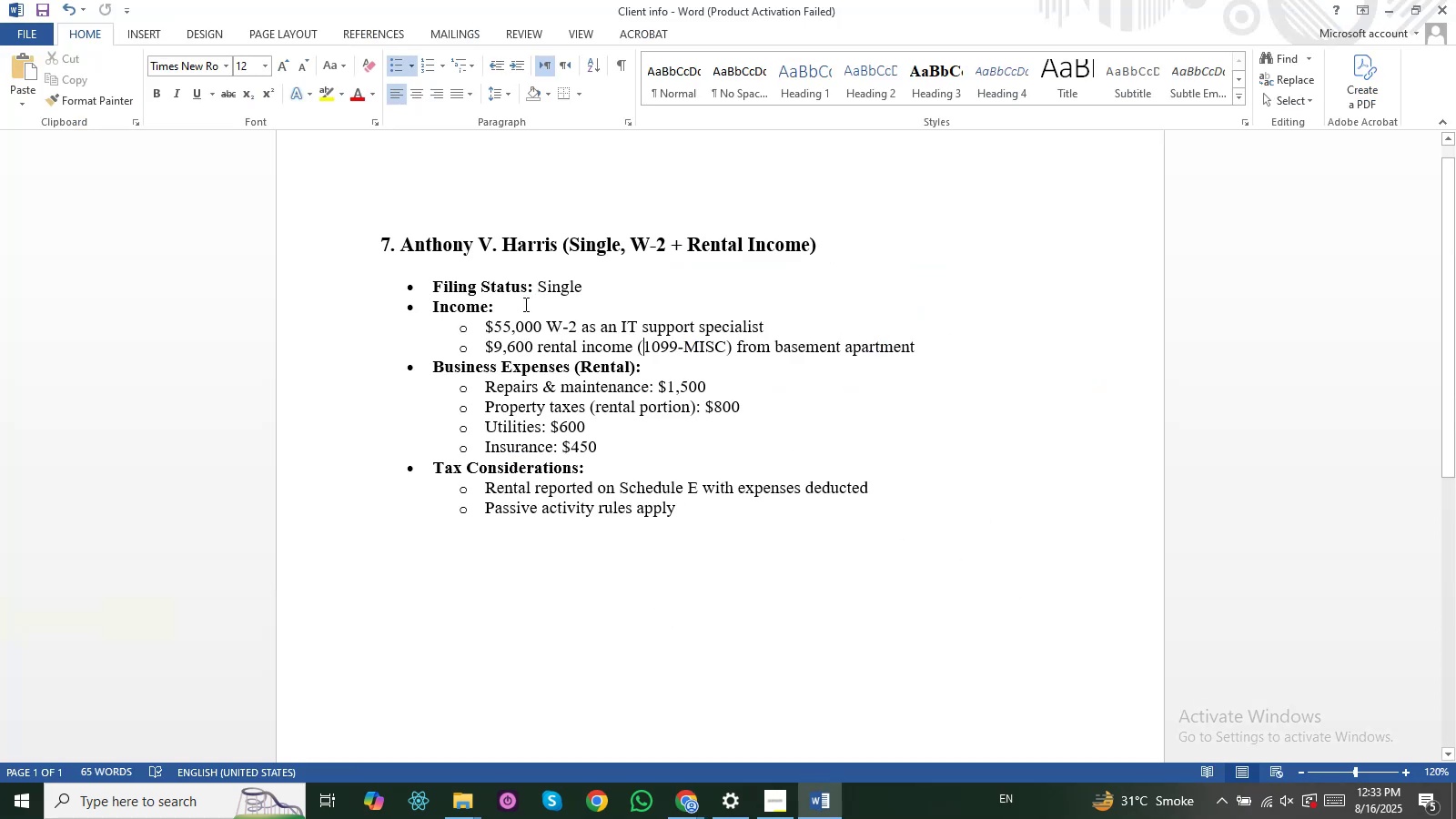 
key(Alt+Tab)
 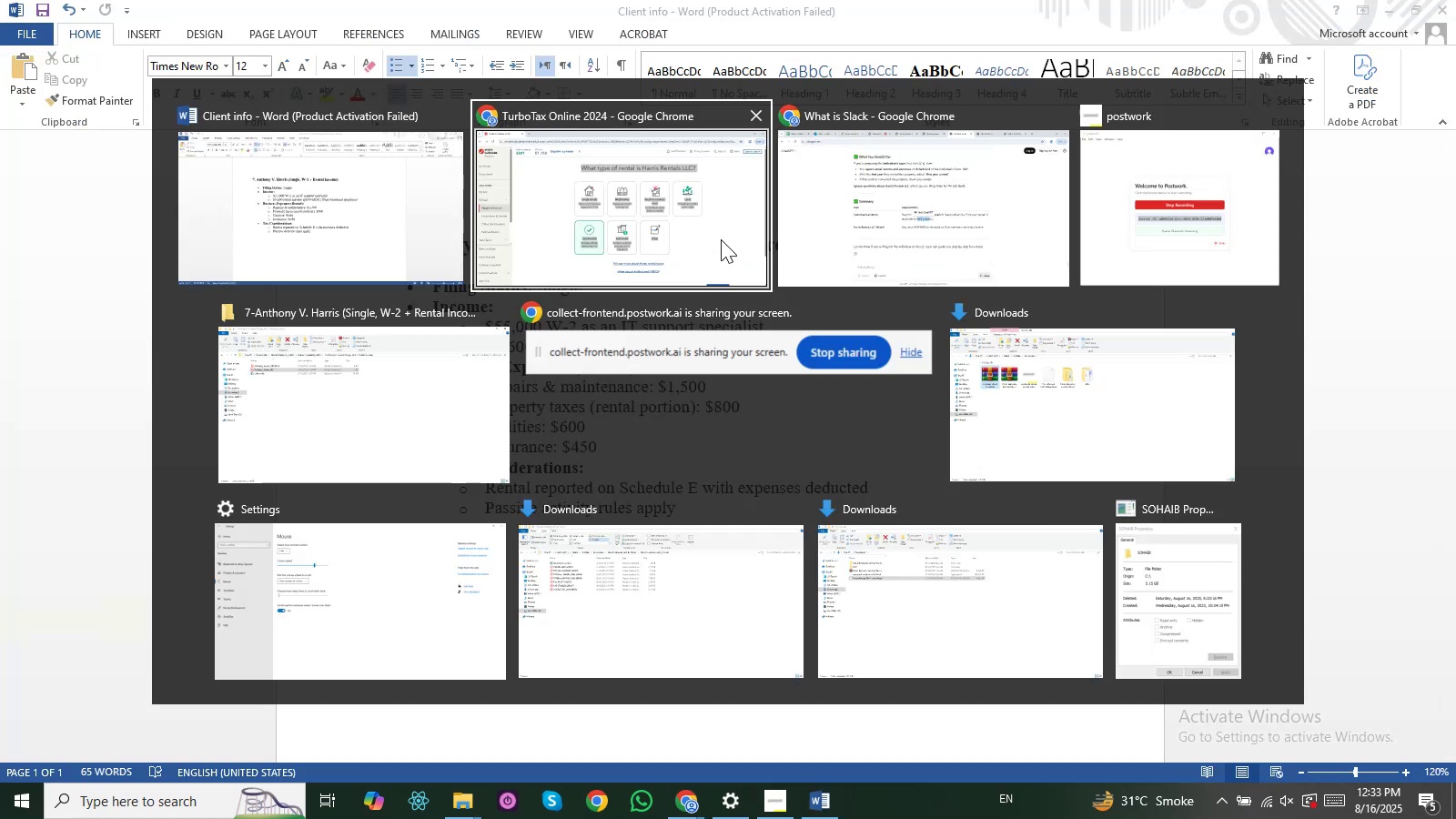 
key(Alt+Tab)
 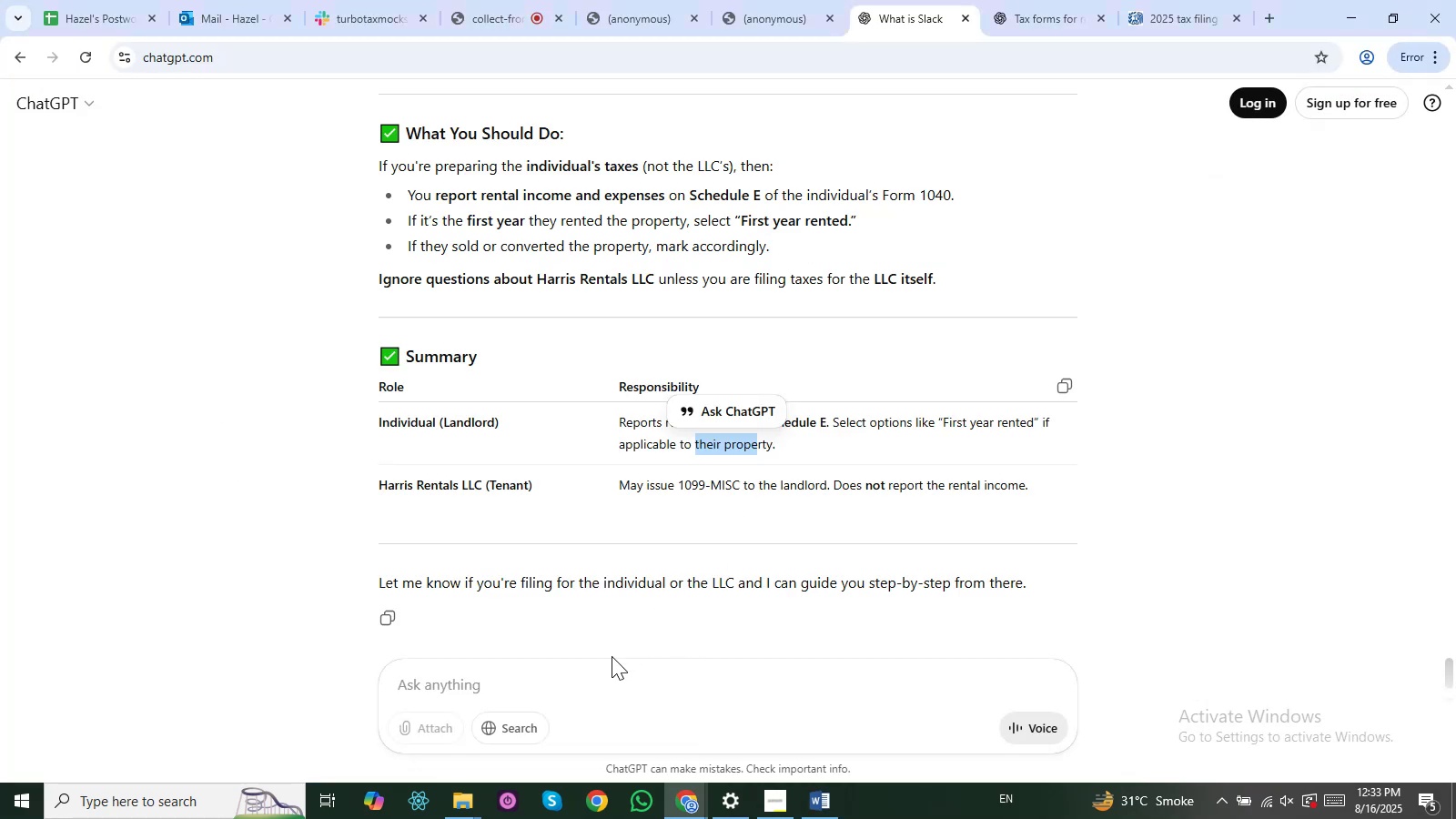 
left_click([600, 668])
 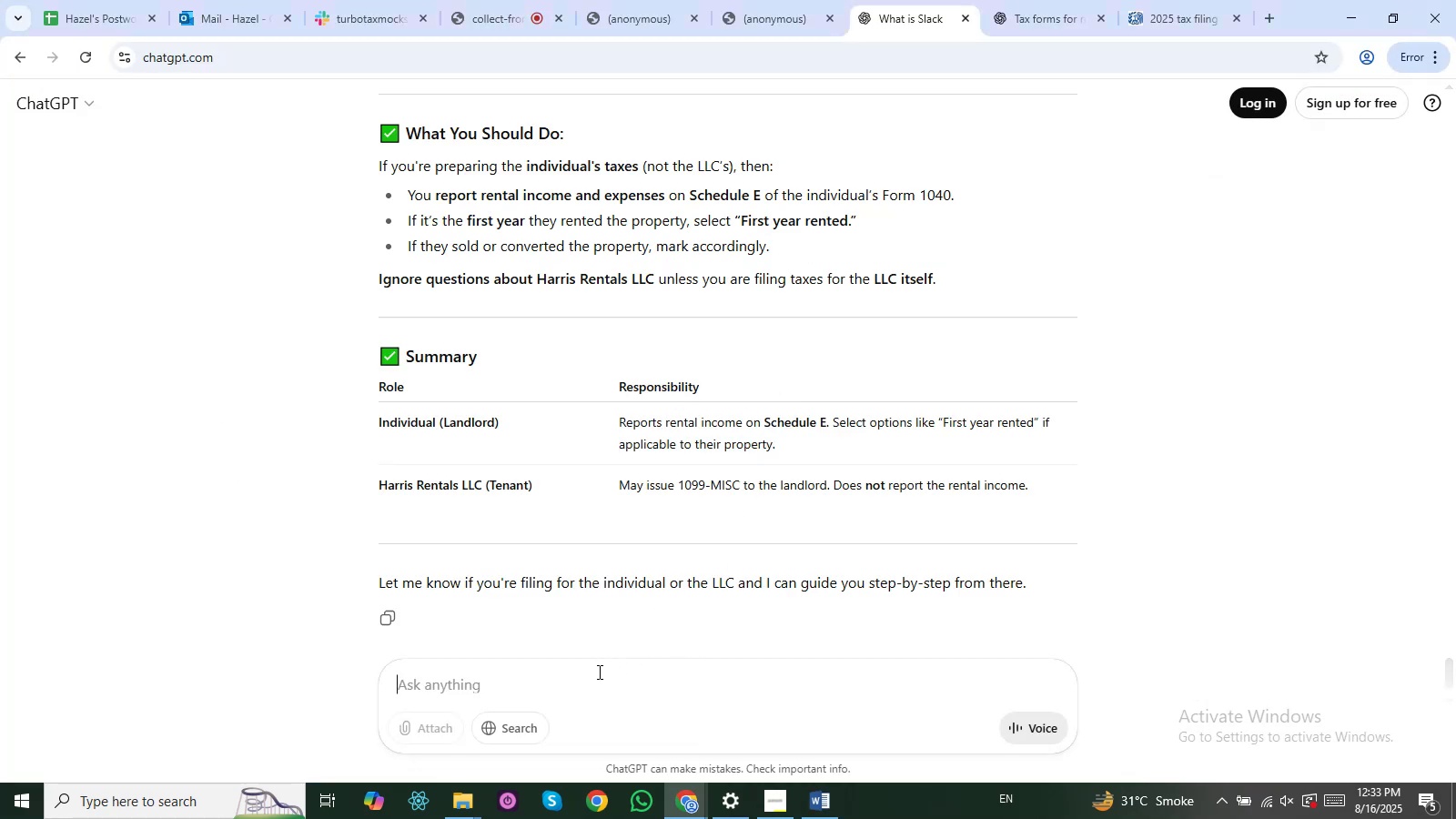 
key(Control+V)
 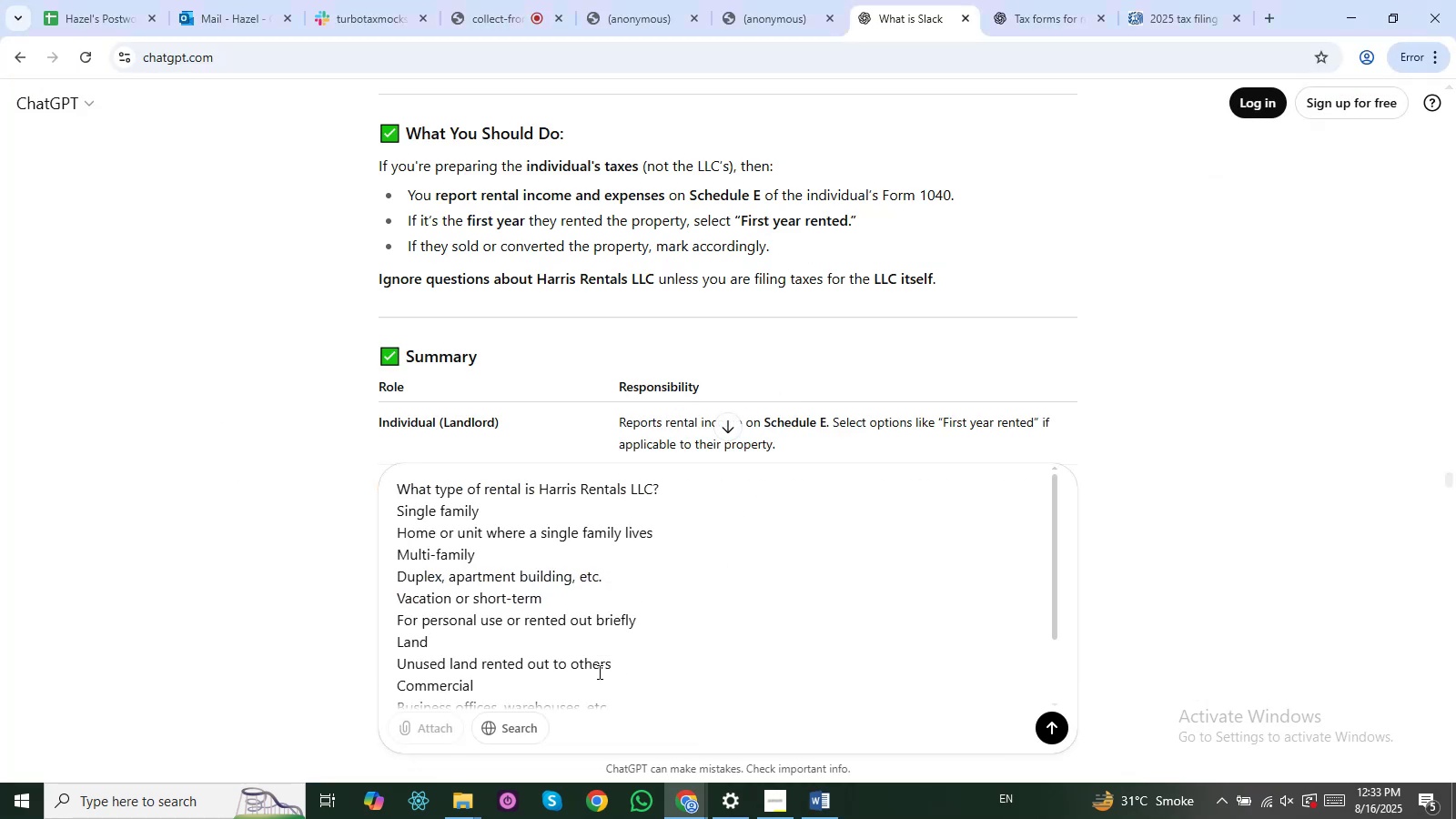 
key(Shift+ShiftRight)
 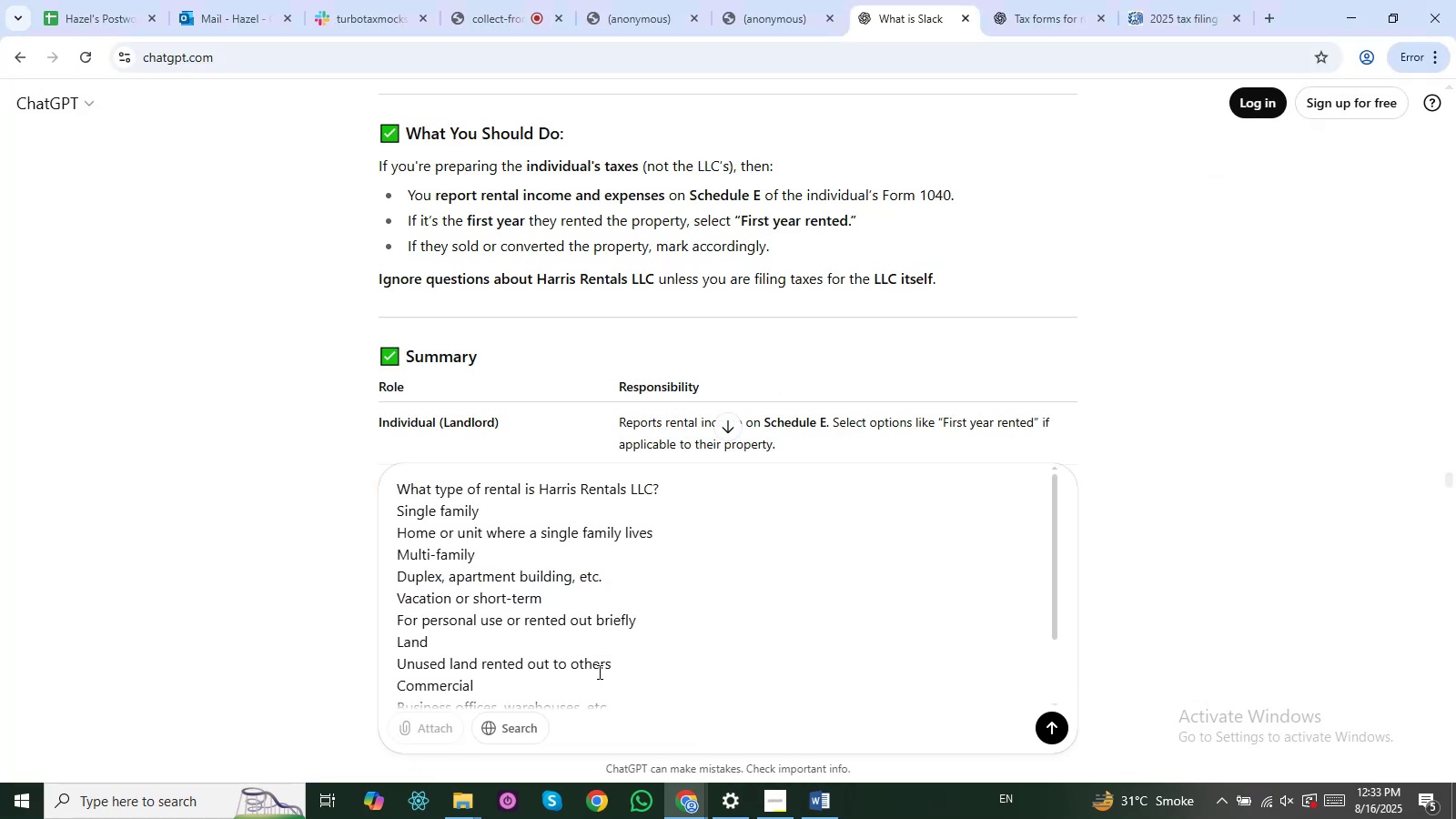 
key(Shift+Slash)
 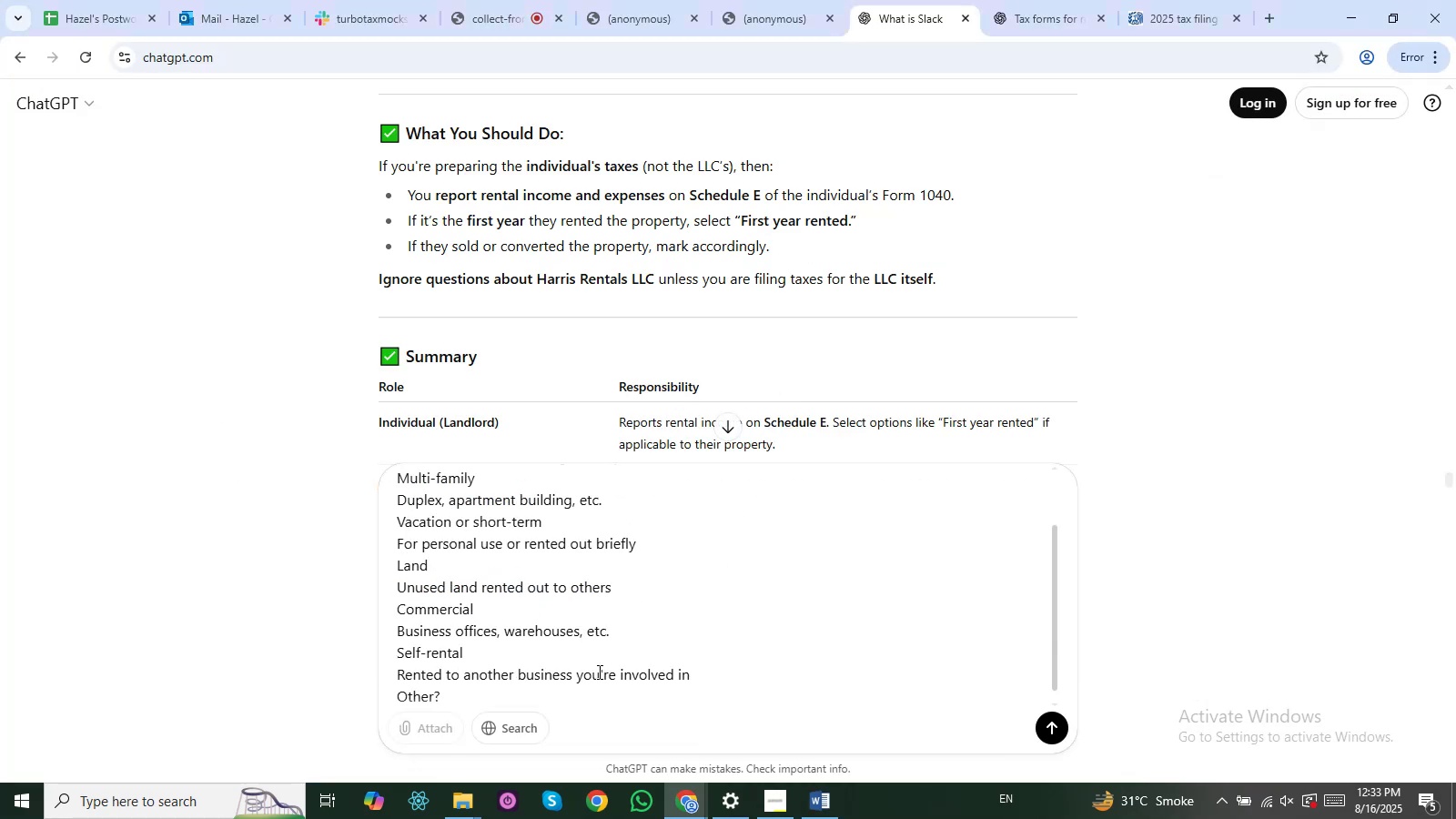 
key(Enter)
 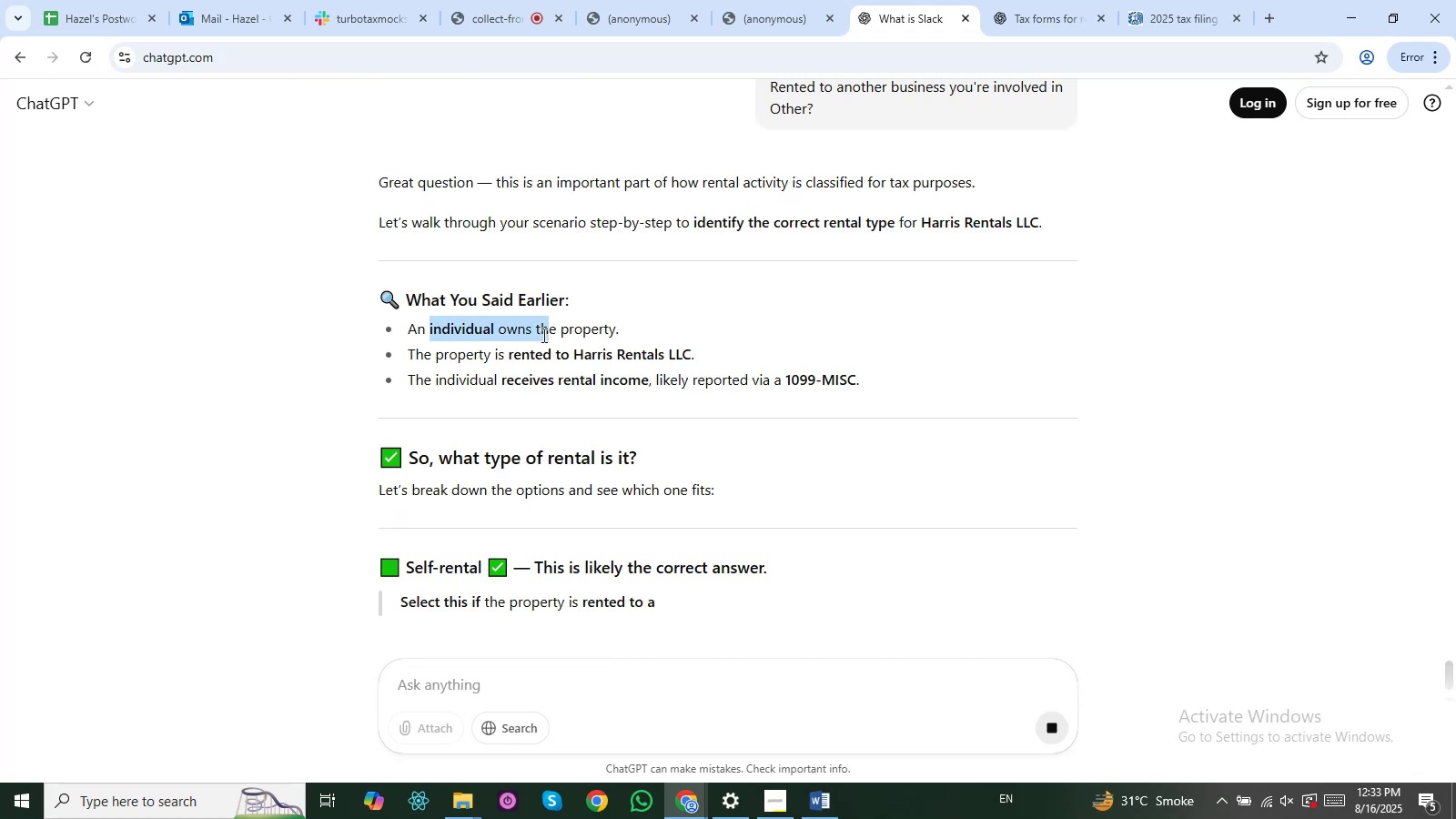 
wait(12.31)
 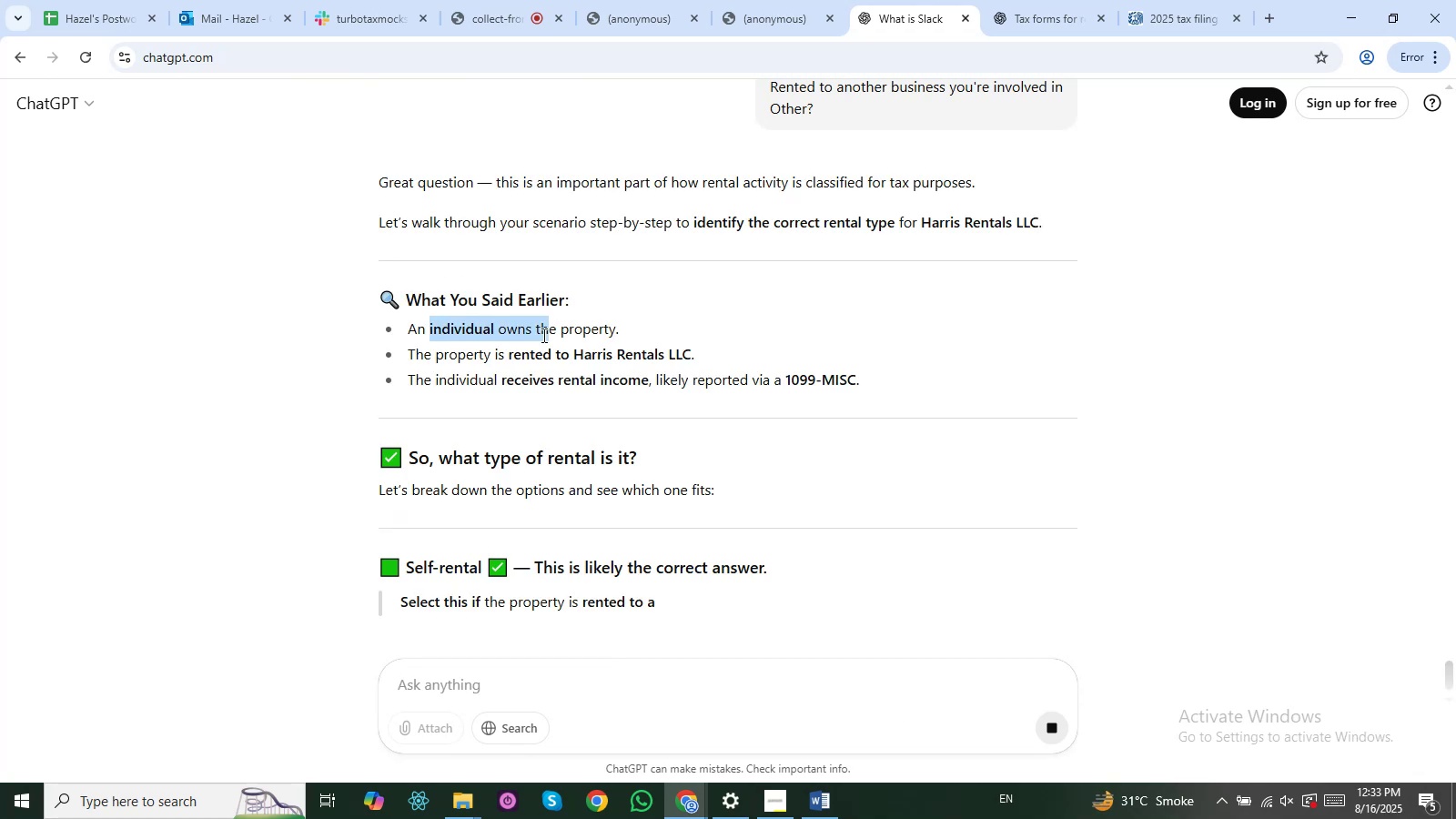 
scroll: coordinate [612, 389], scroll_direction: down, amount: 1.0
 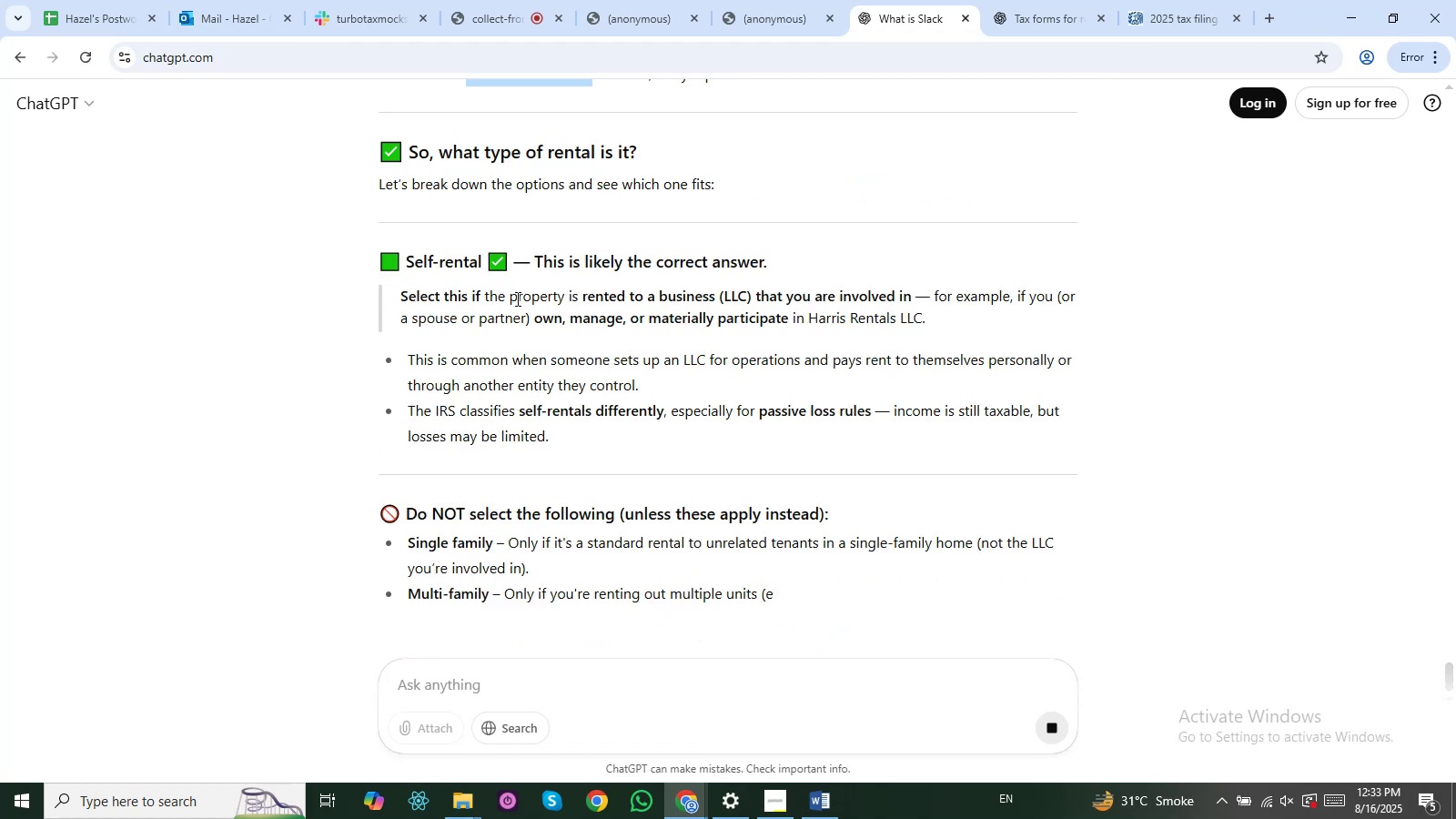 
scroll: coordinate [516, 298], scroll_direction: up, amount: 1.0
 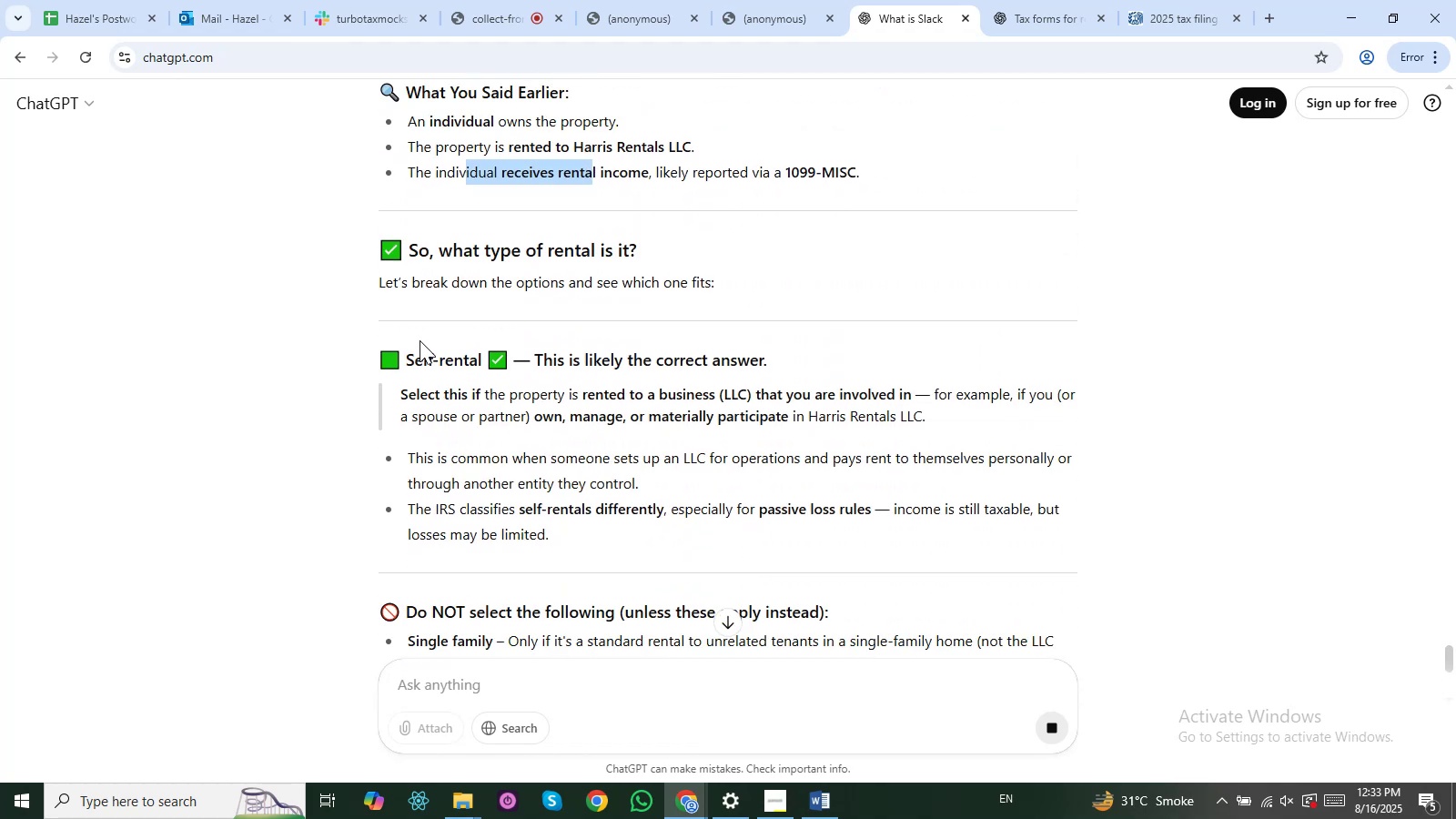 
wait(7.06)
 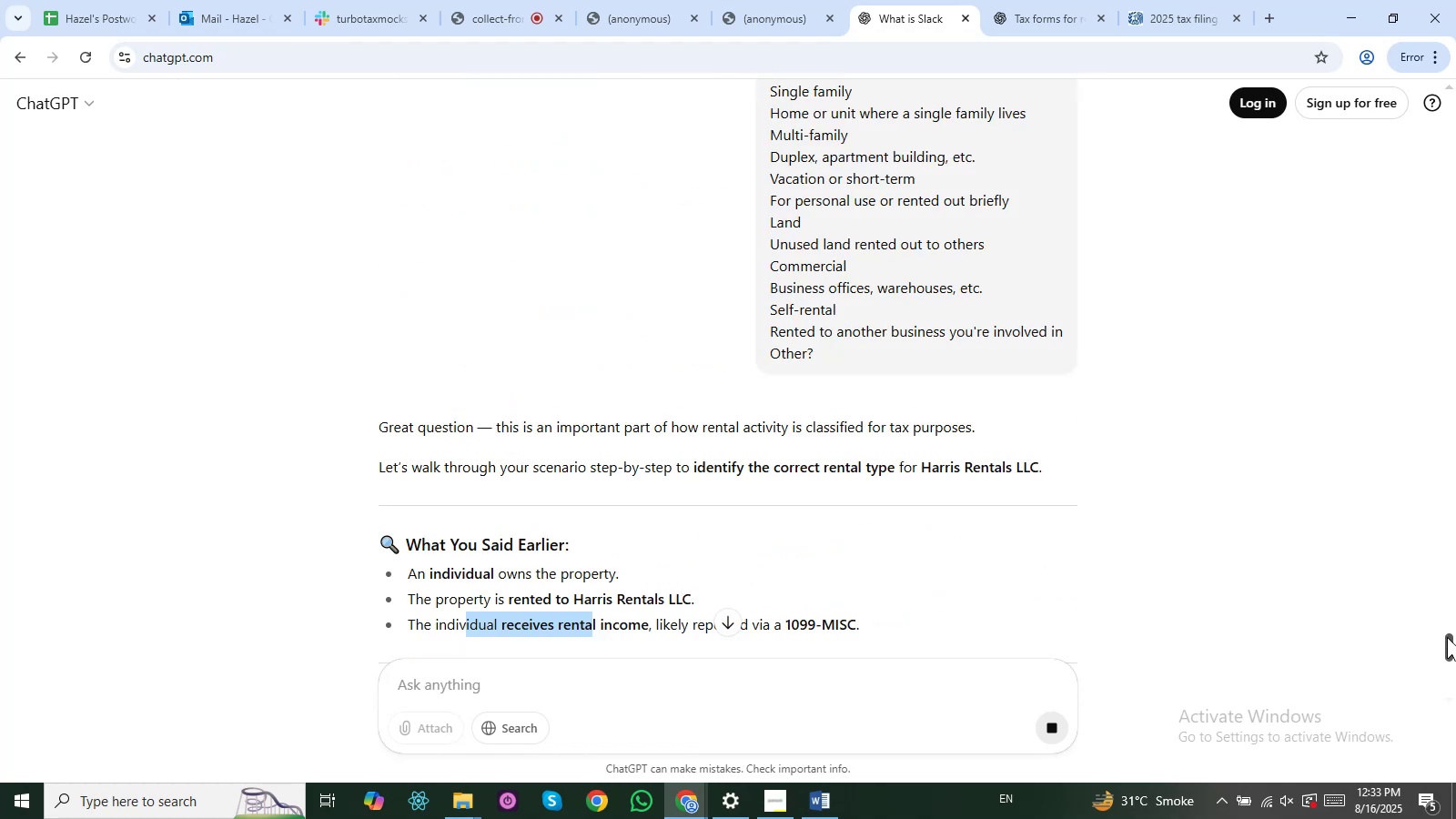 
left_click([484, 353])
 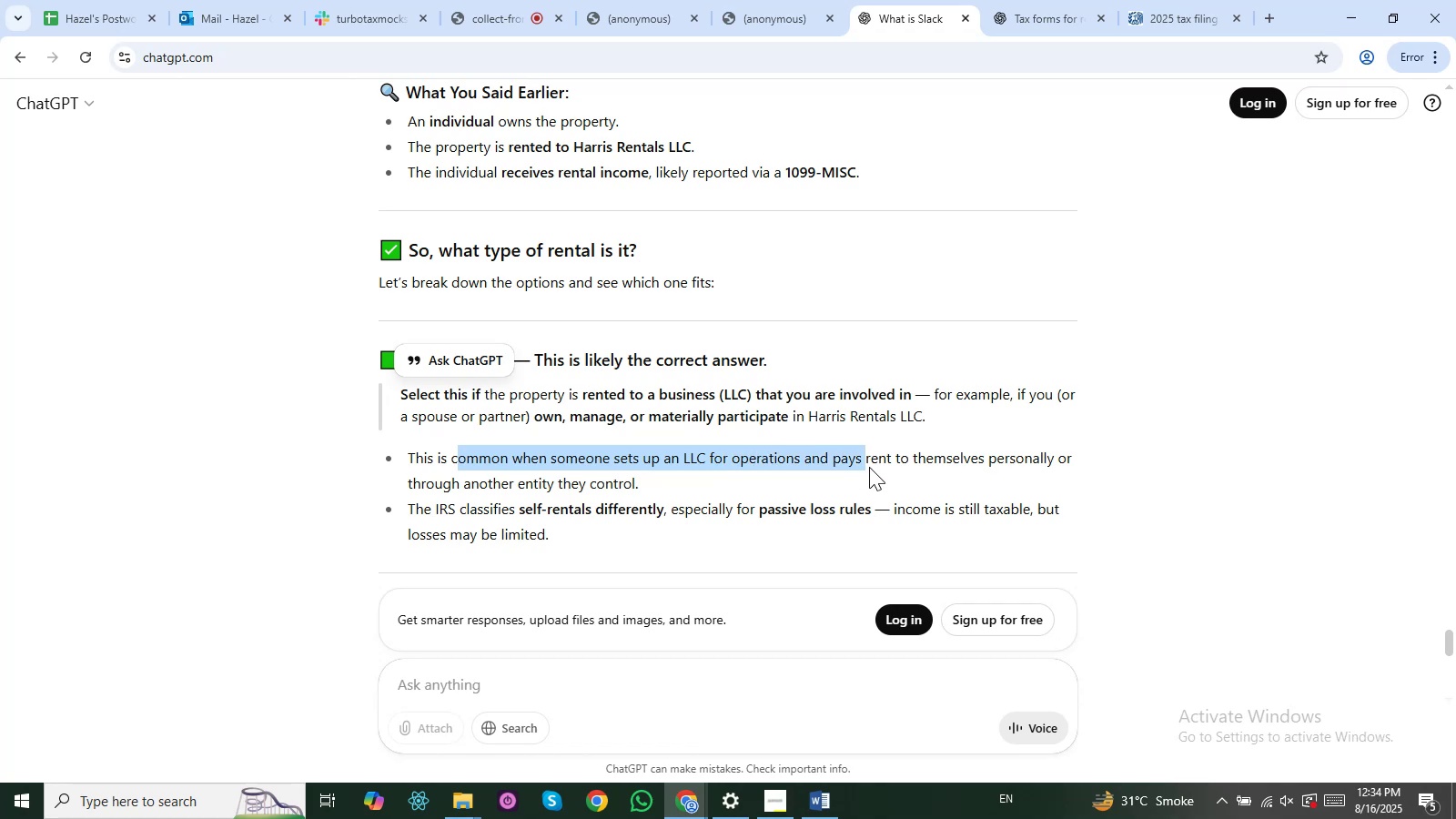 
wait(17.28)
 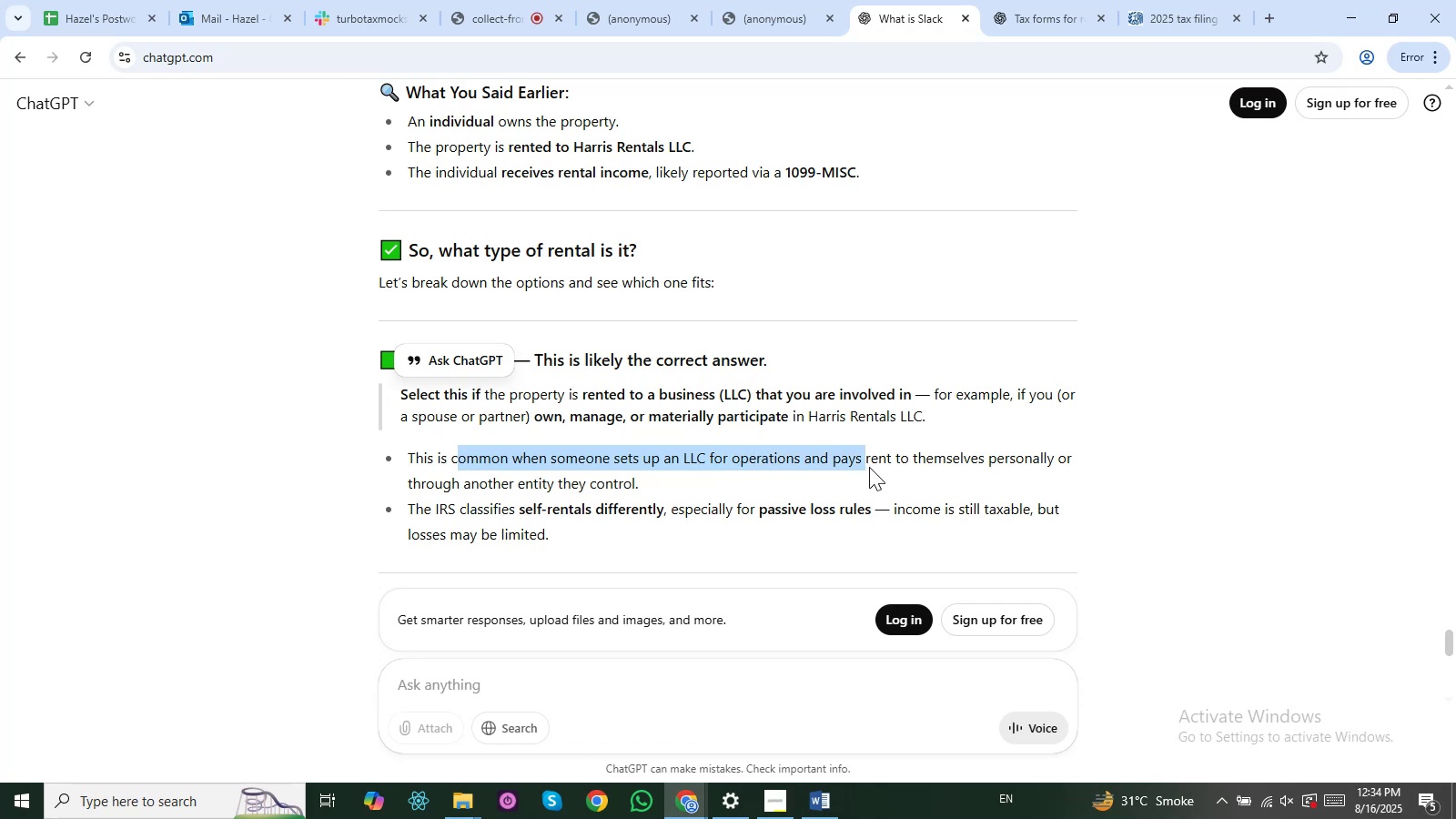 
left_click([478, 479])
 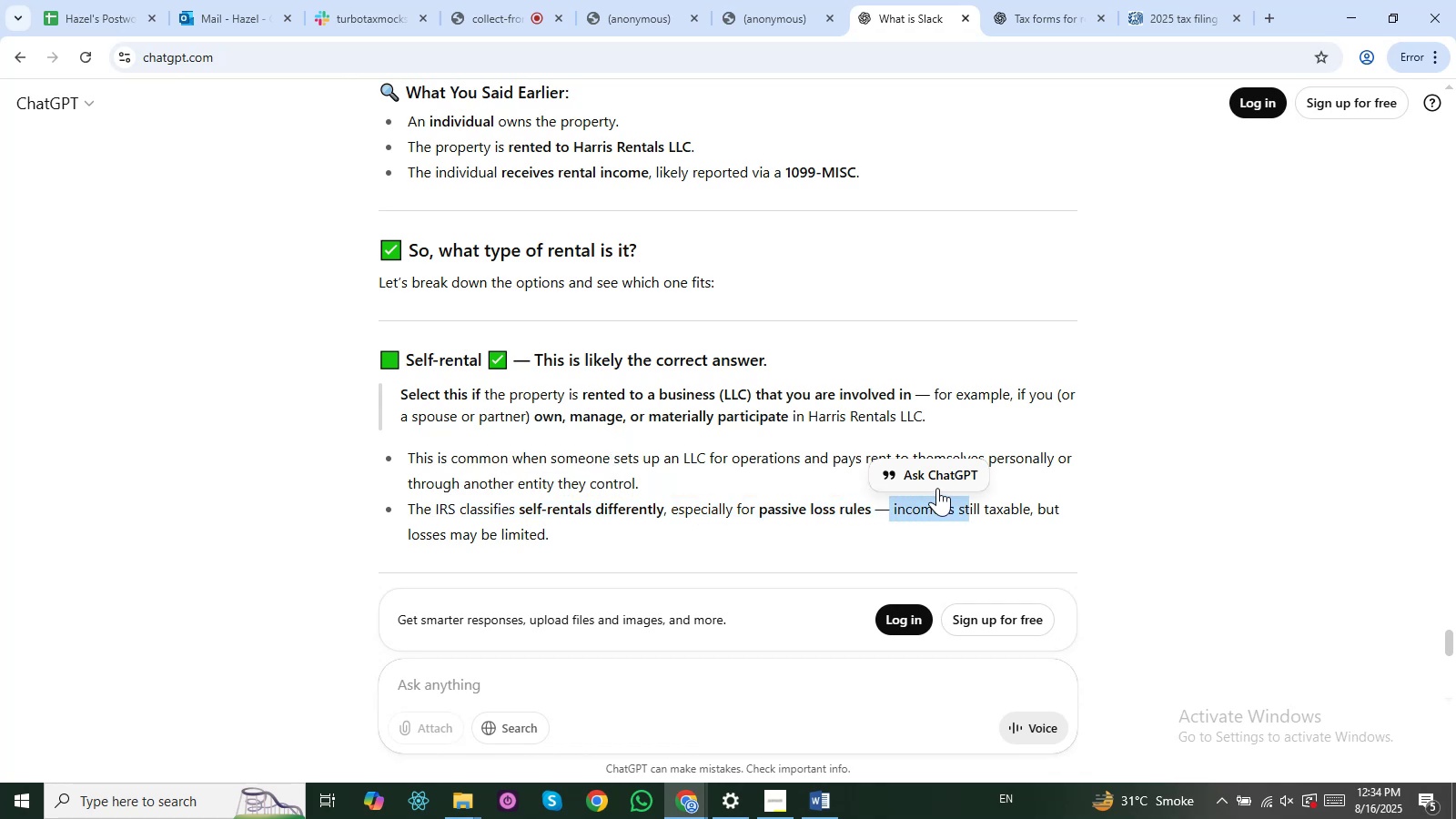 
wait(14.74)
 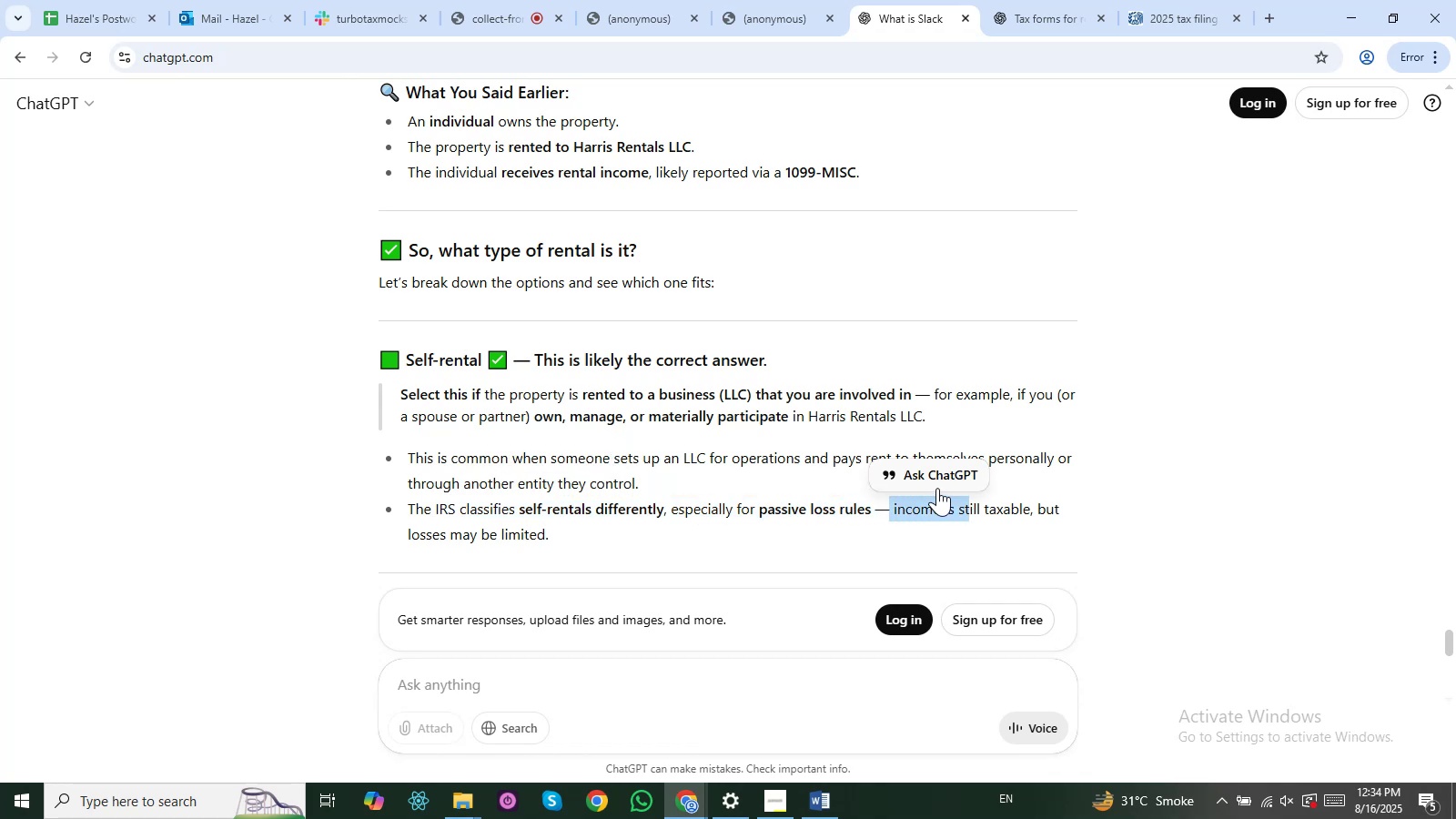 
key(Alt+AltLeft)
 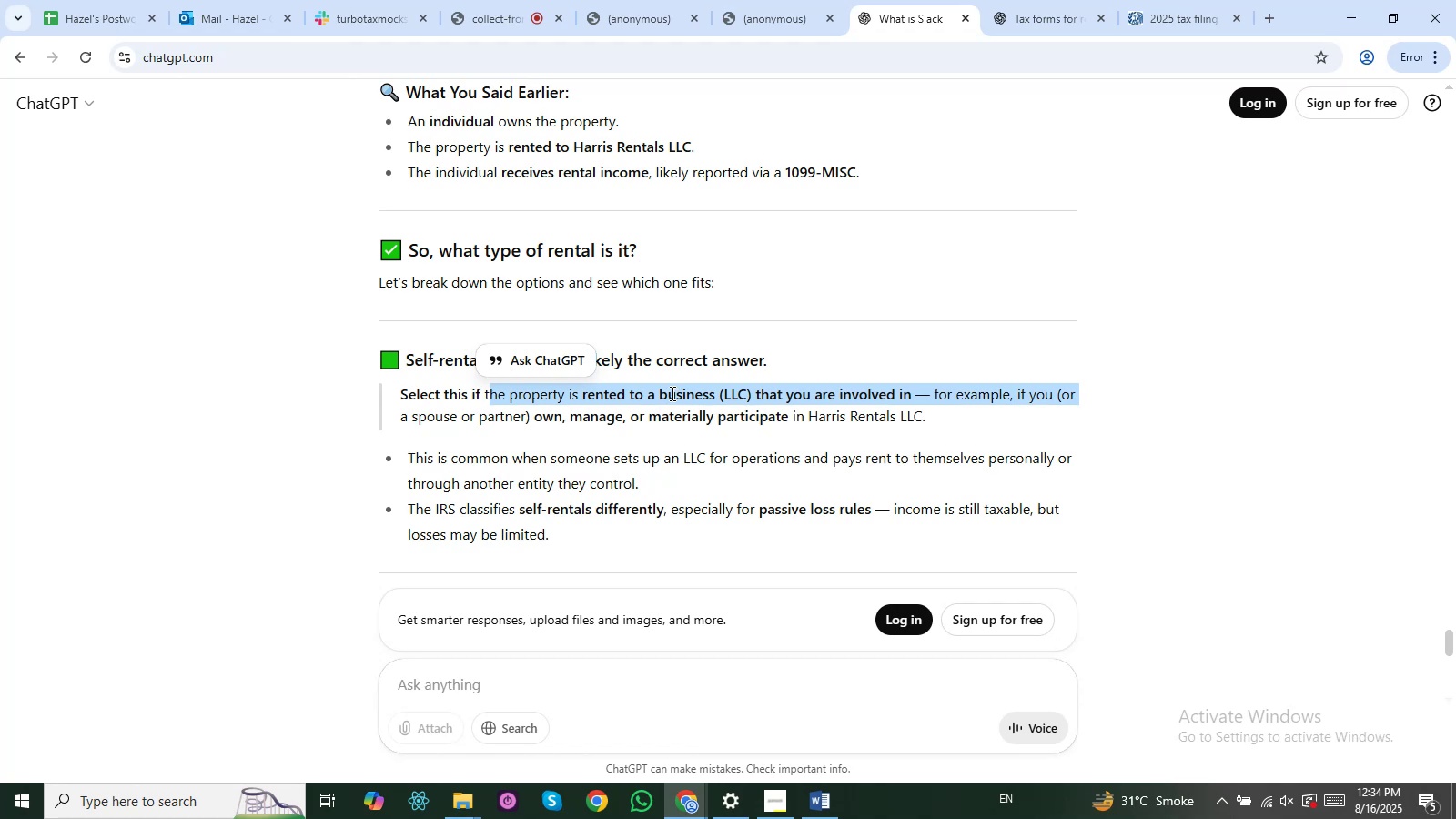 
key(Alt+Tab)
 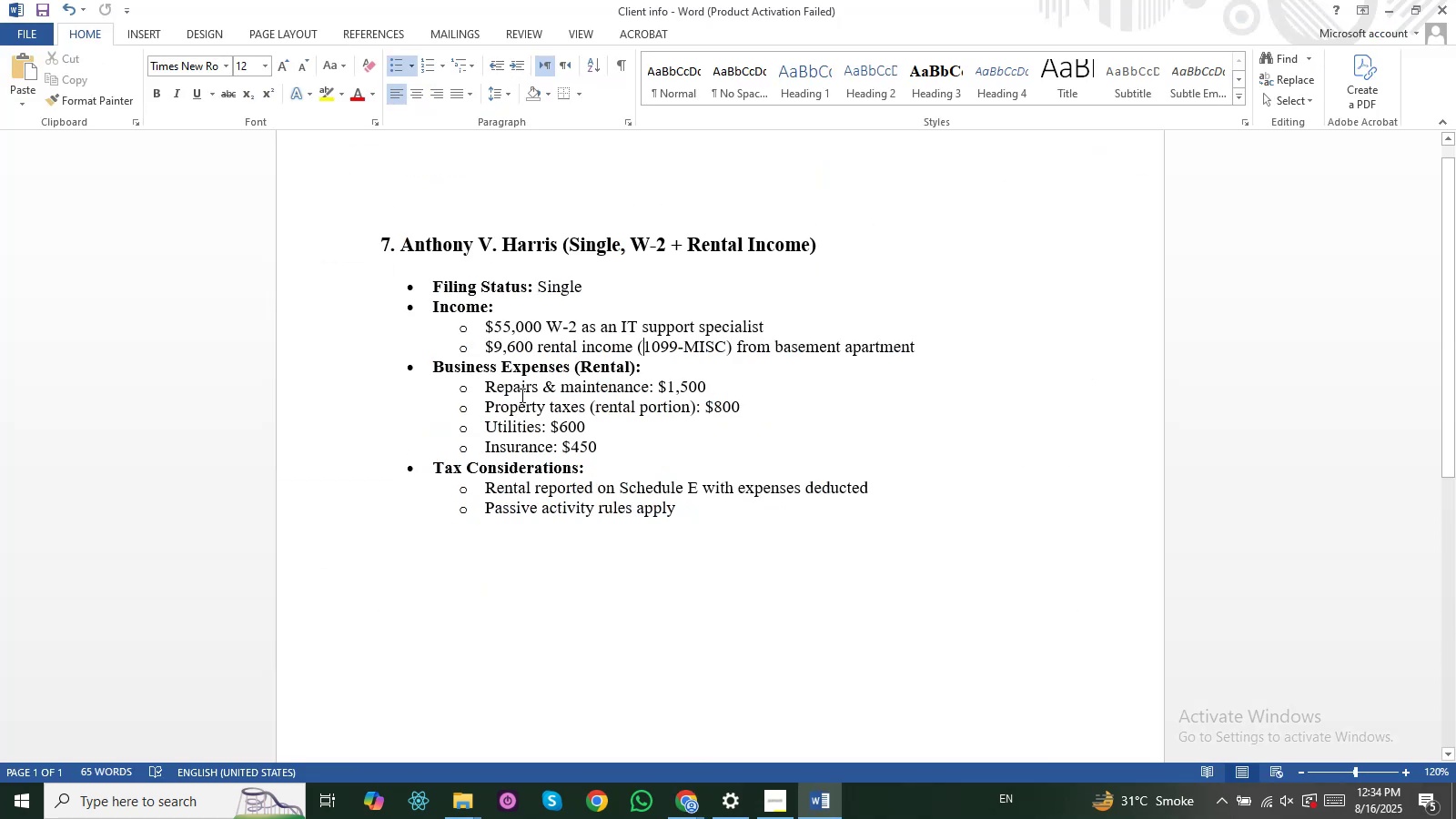 
key(Alt+Tab)
 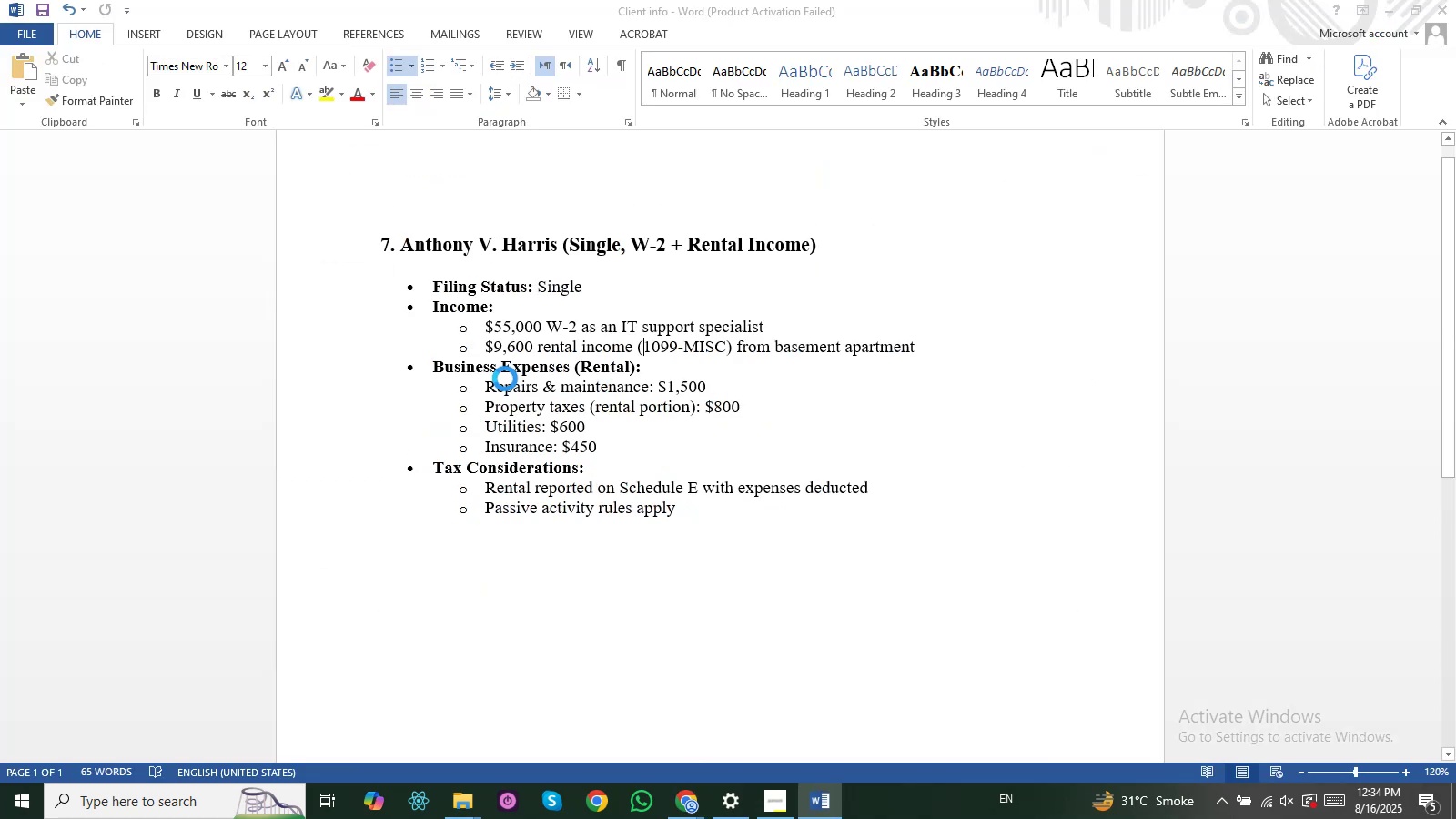 
key(Alt+Tab)
 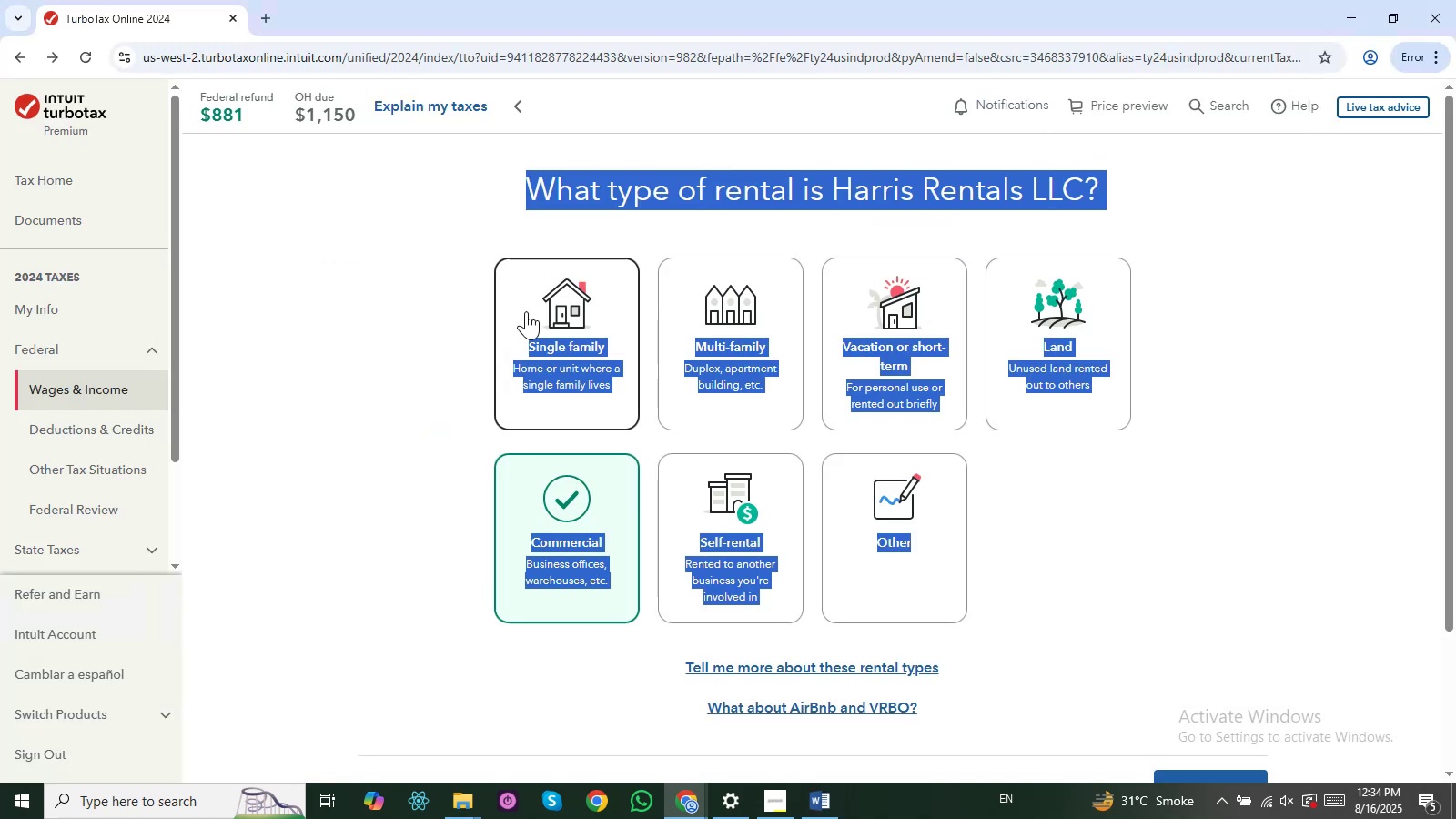 
left_click([547, 314])
 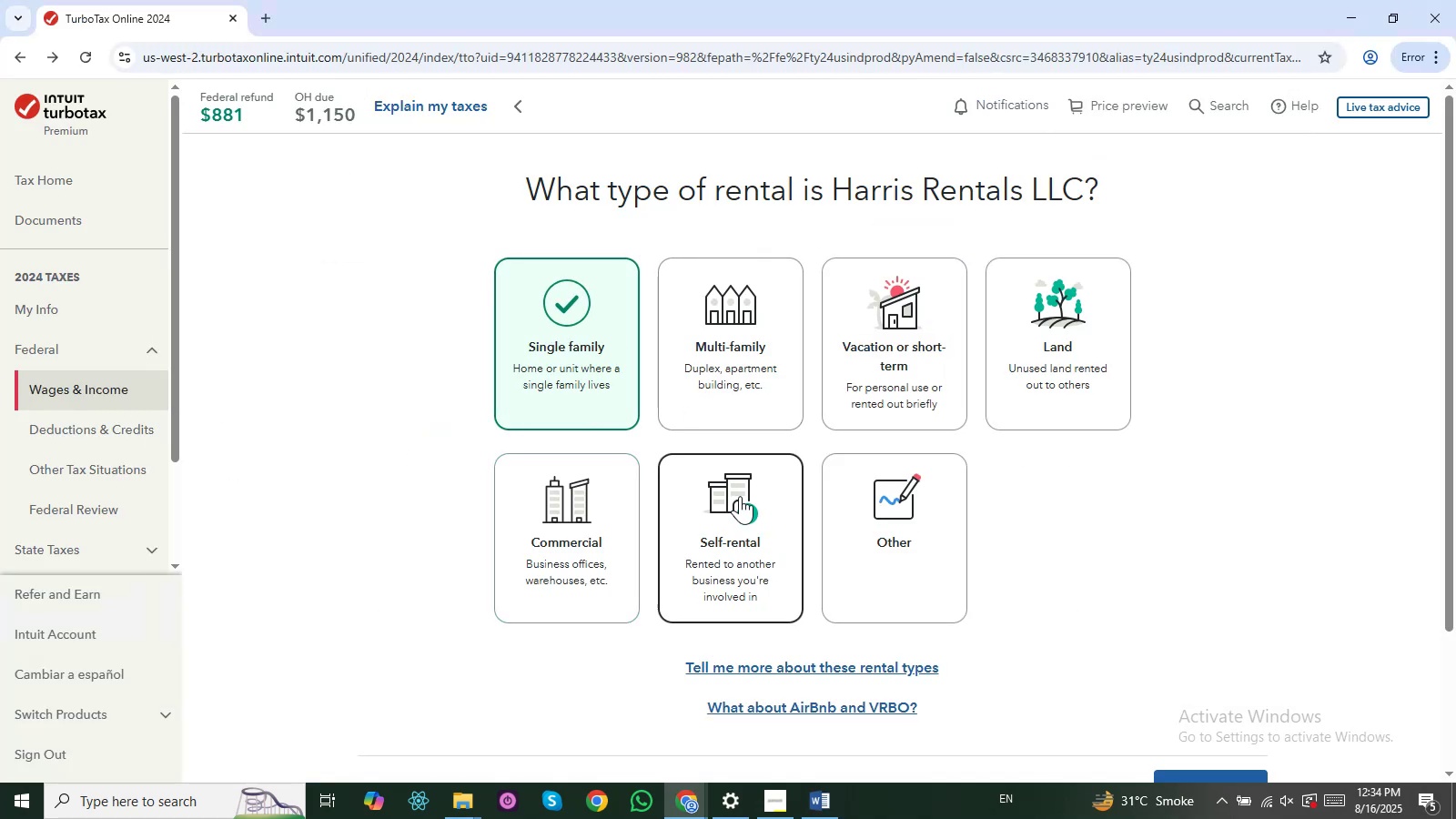 
left_click([763, 498])
 